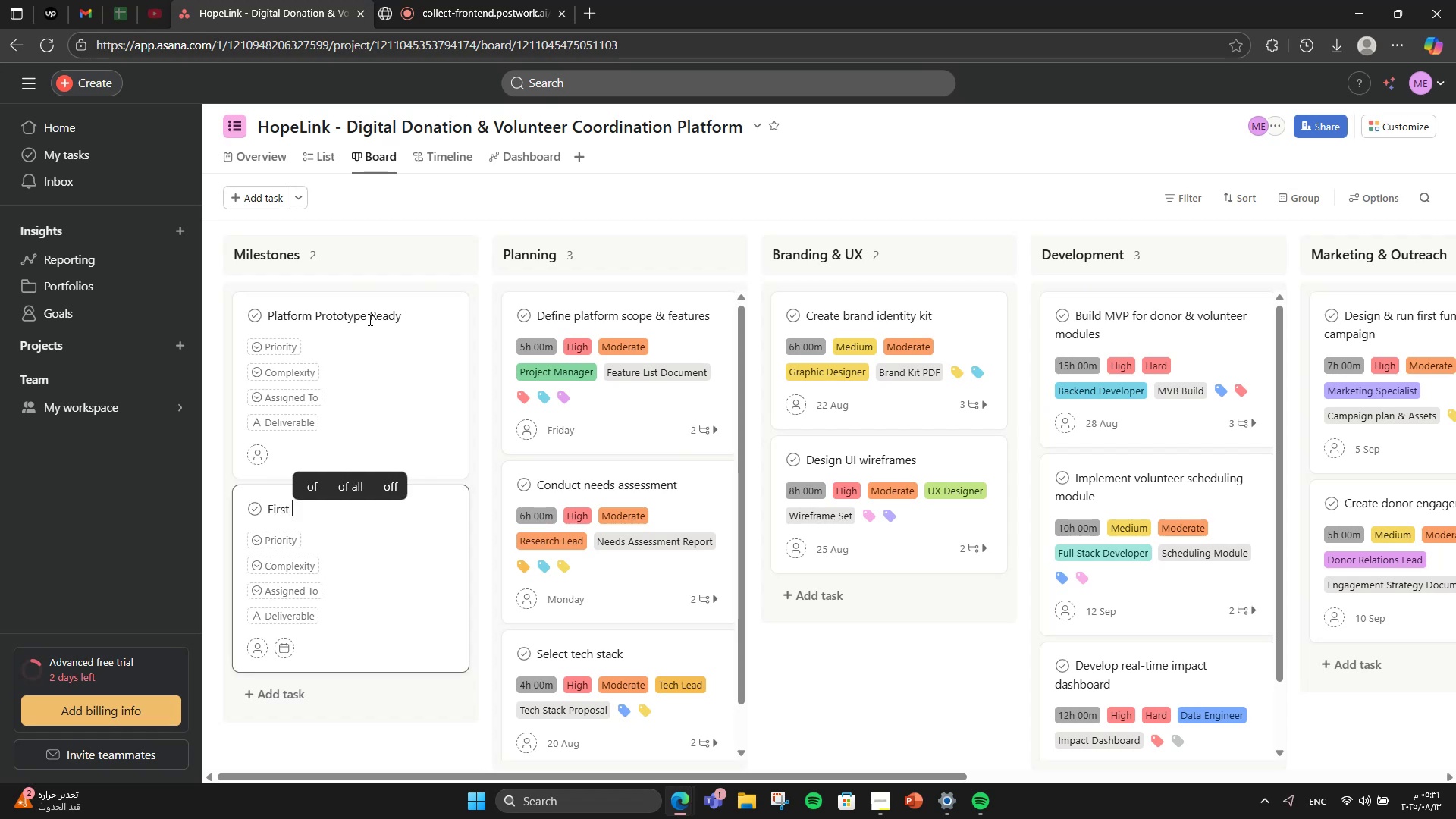 
key(CapsLock)
 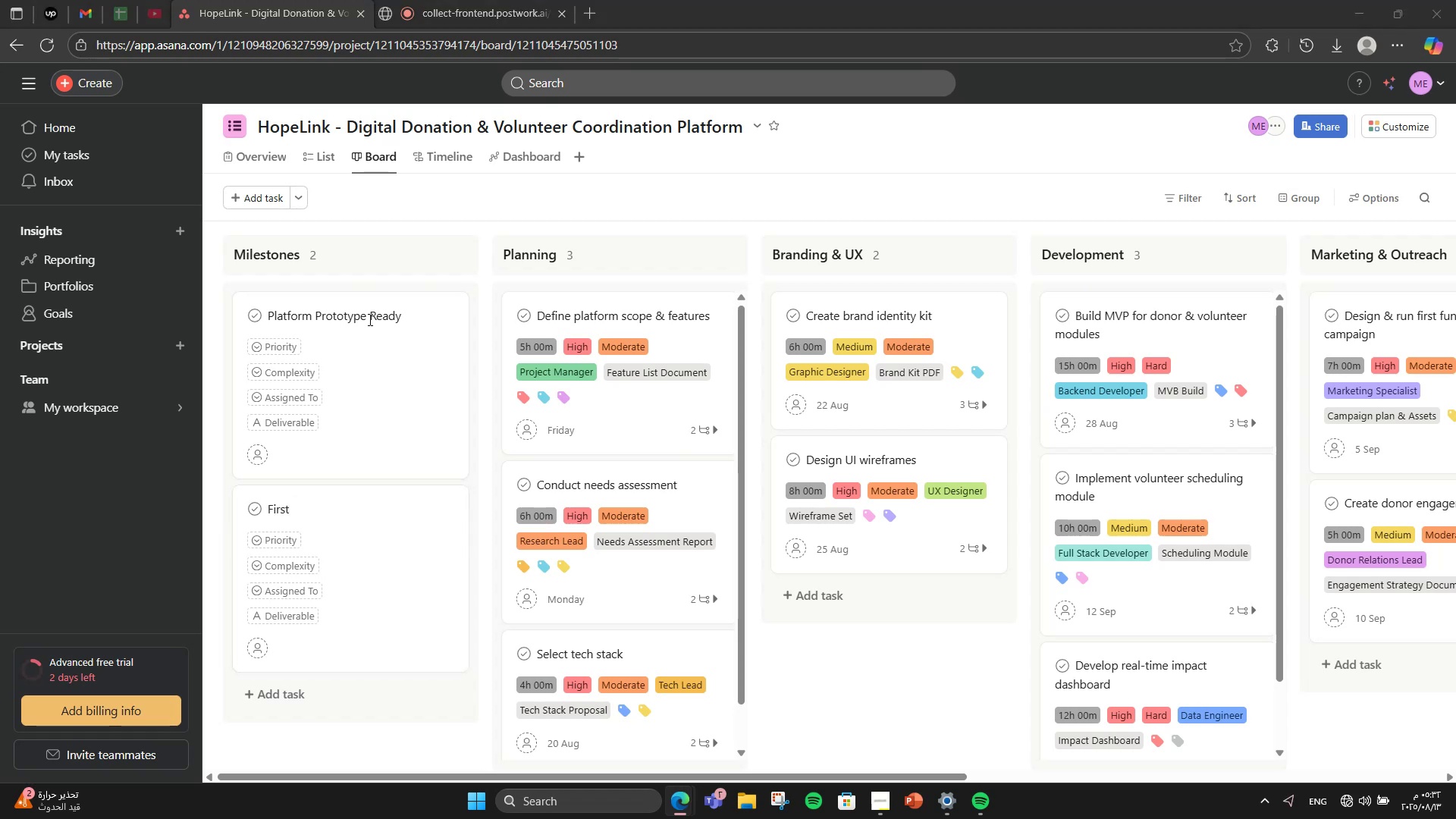 
key(F)
 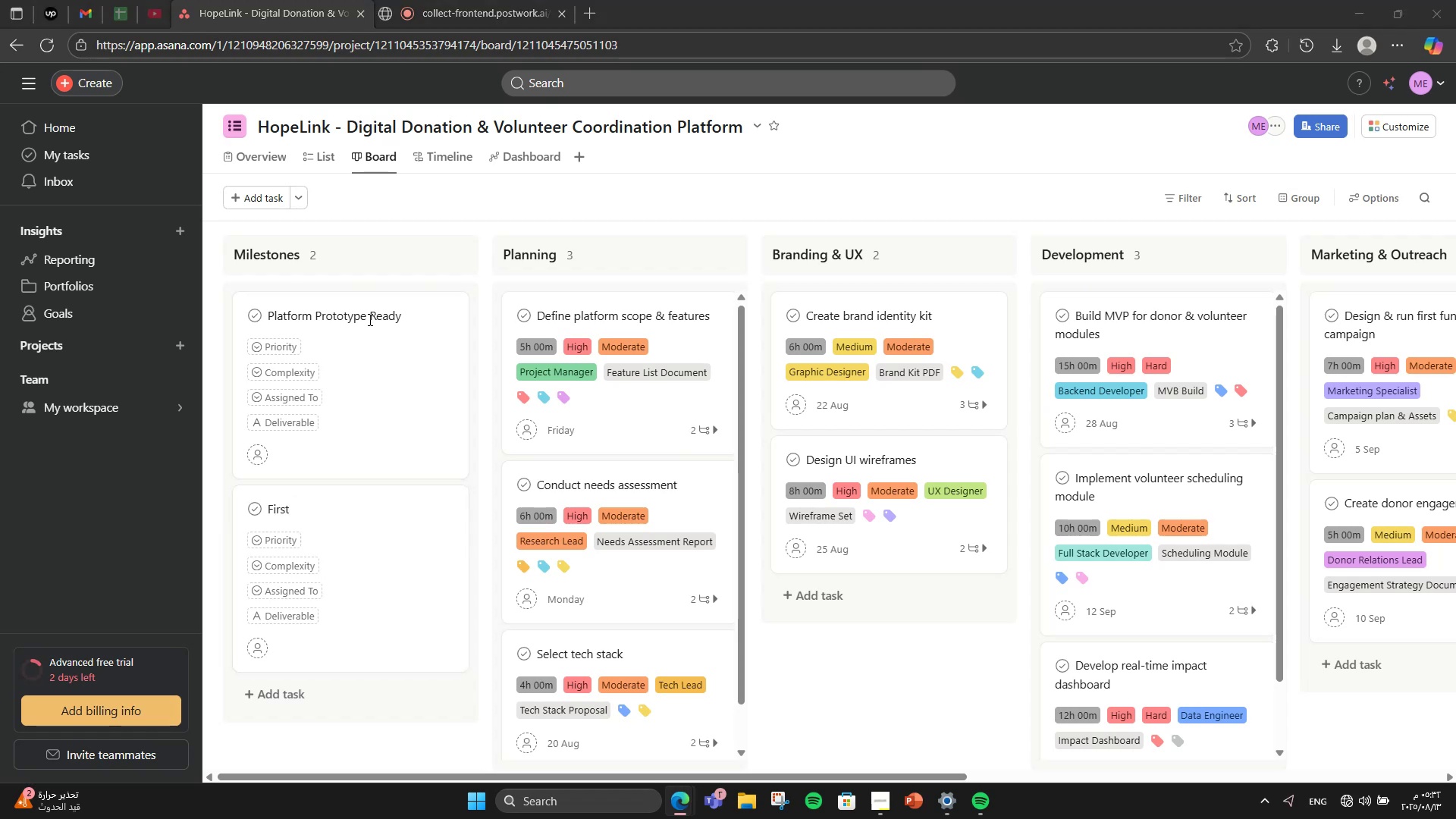 
key(CapsLock)
 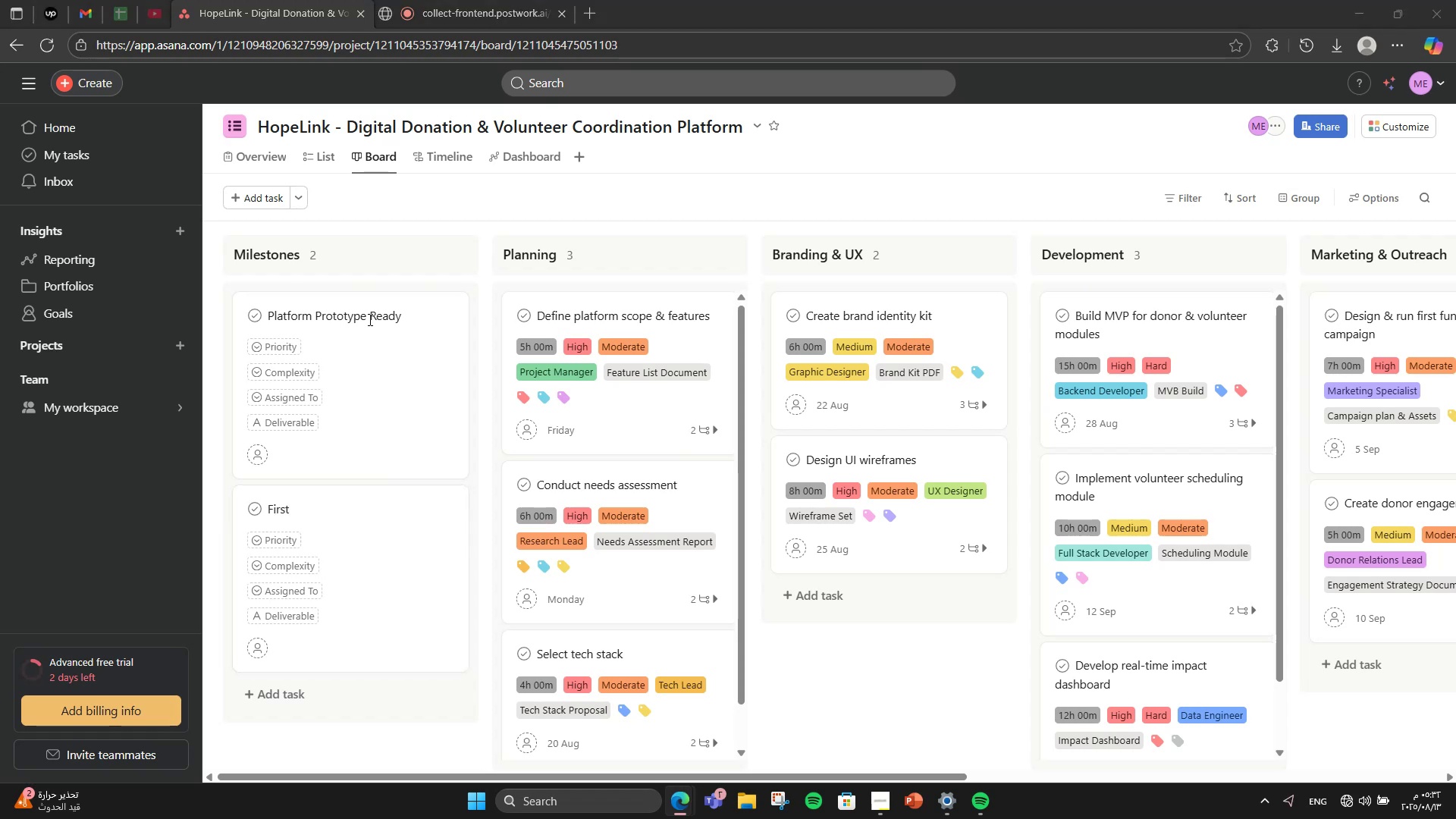 
key(U)
 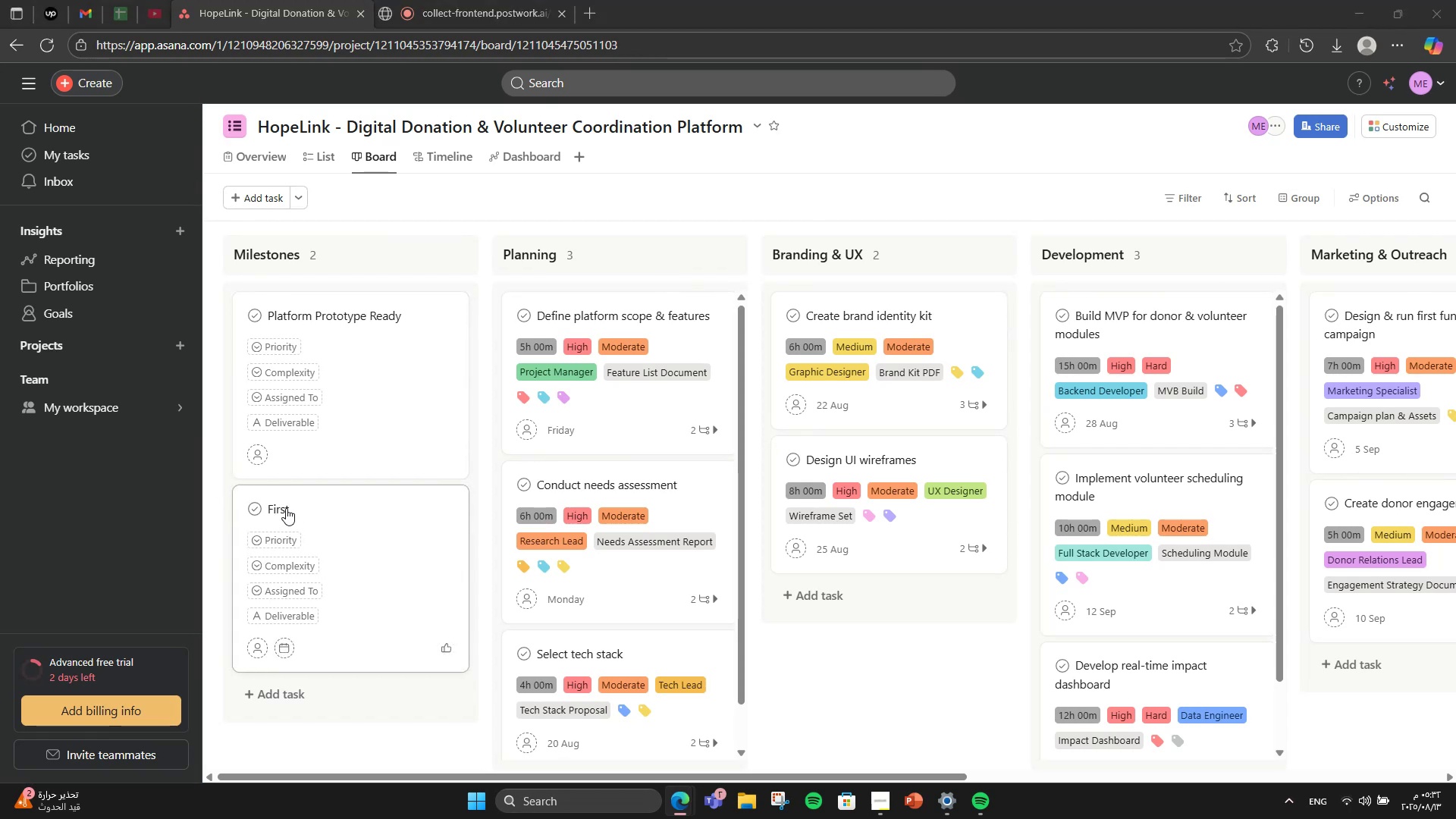 
left_click([285, 508])
 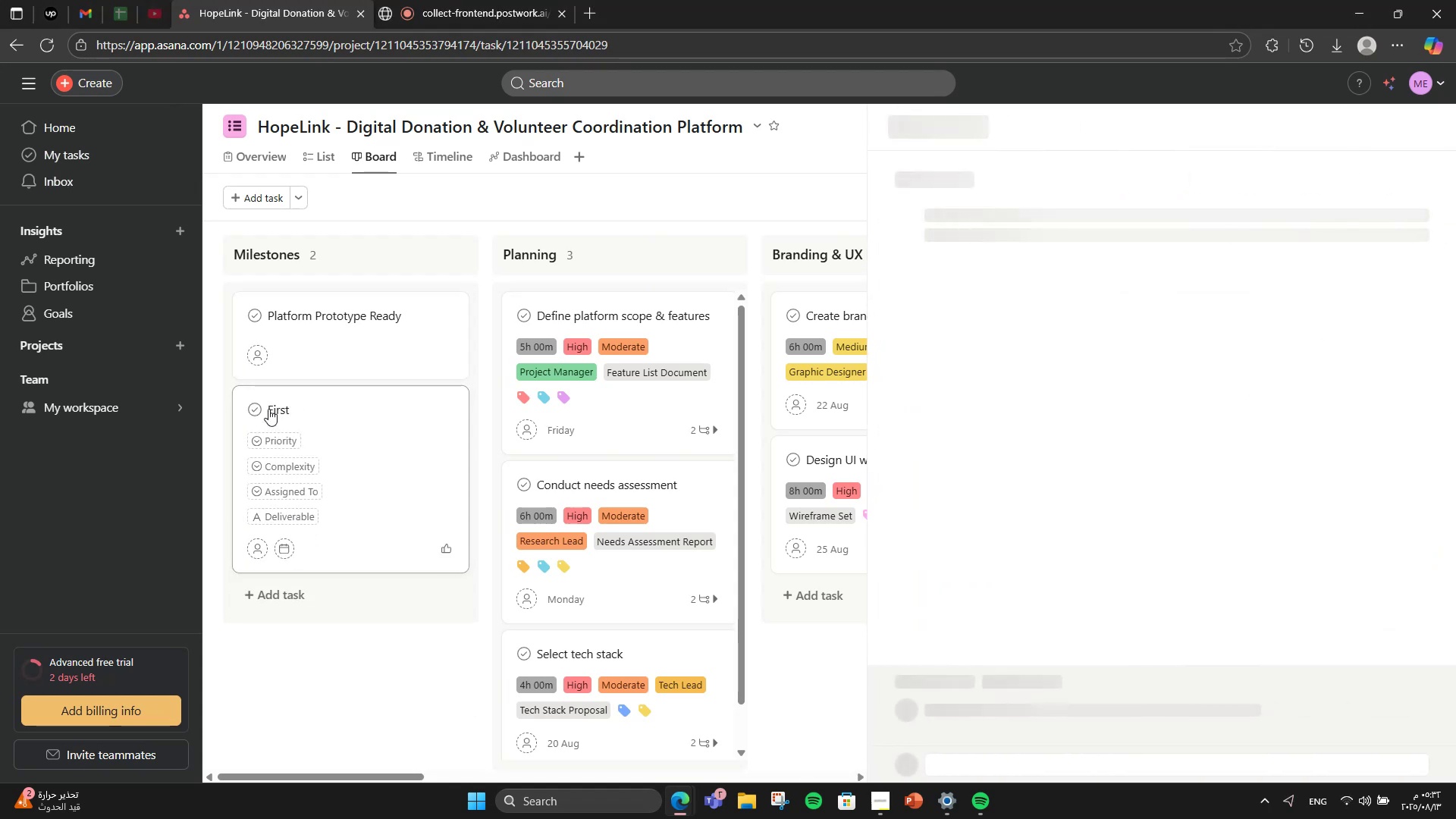 
left_click([265, 400])
 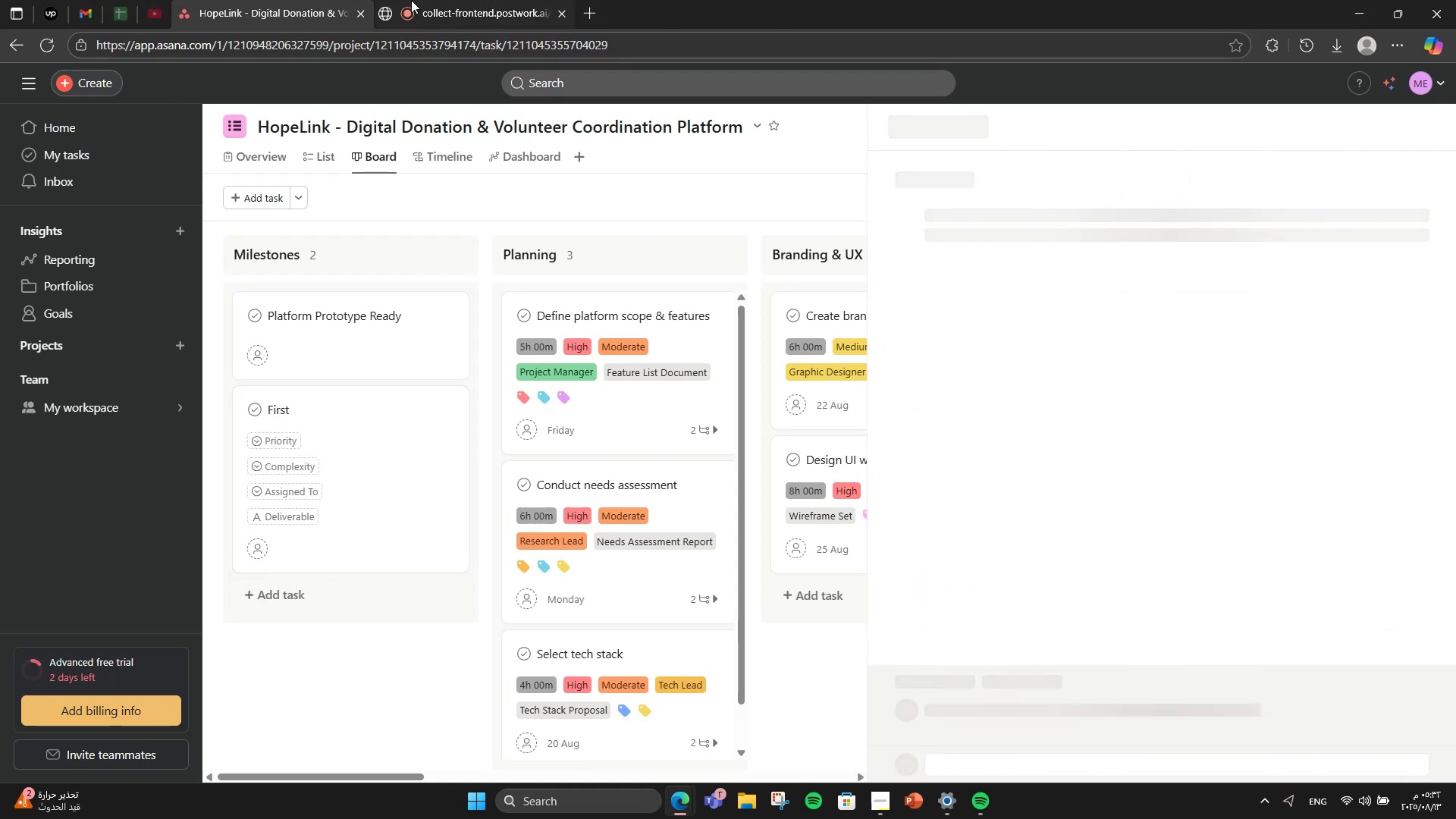 
left_click([388, 0])
 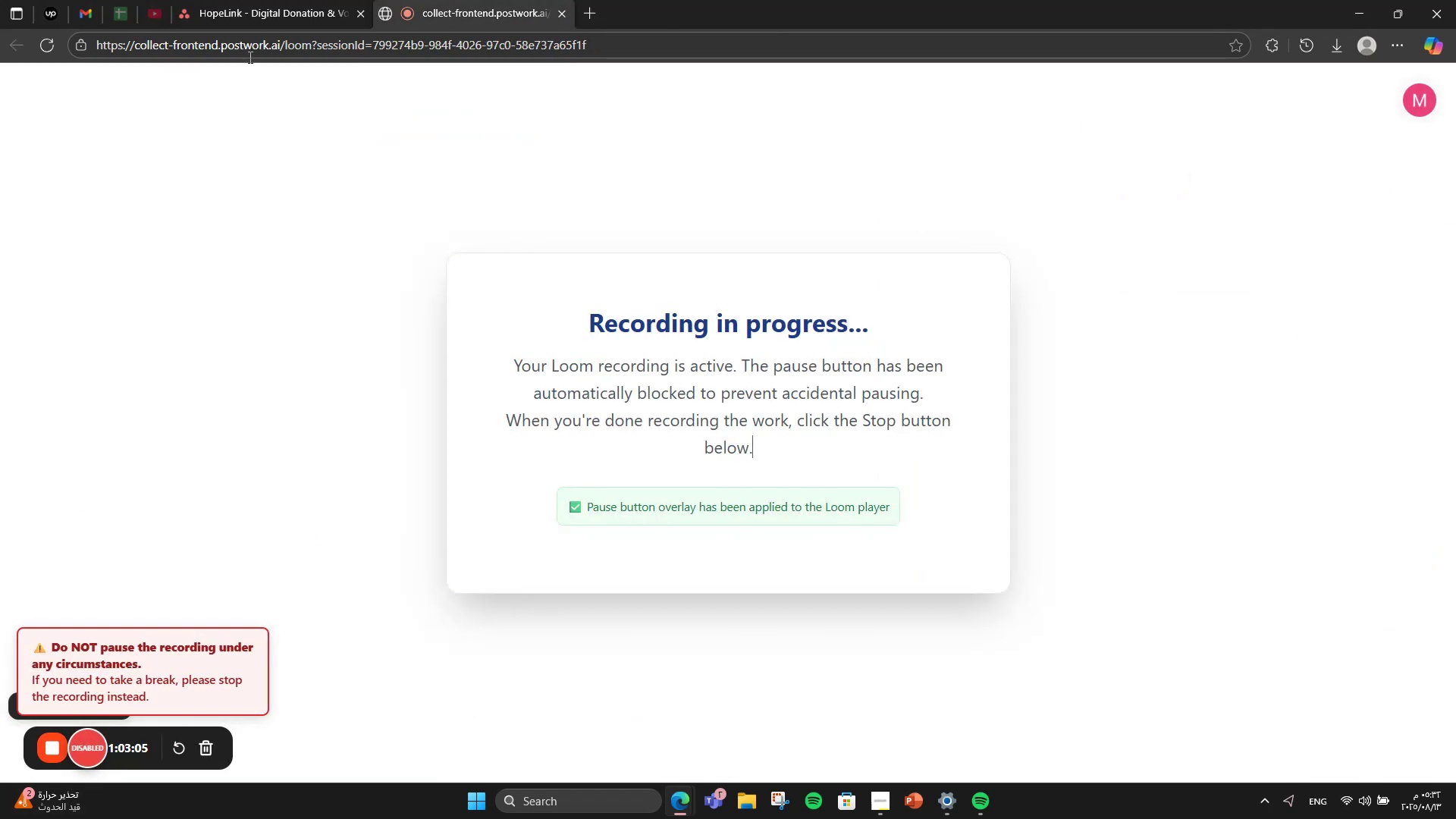 
left_click([273, 0])
 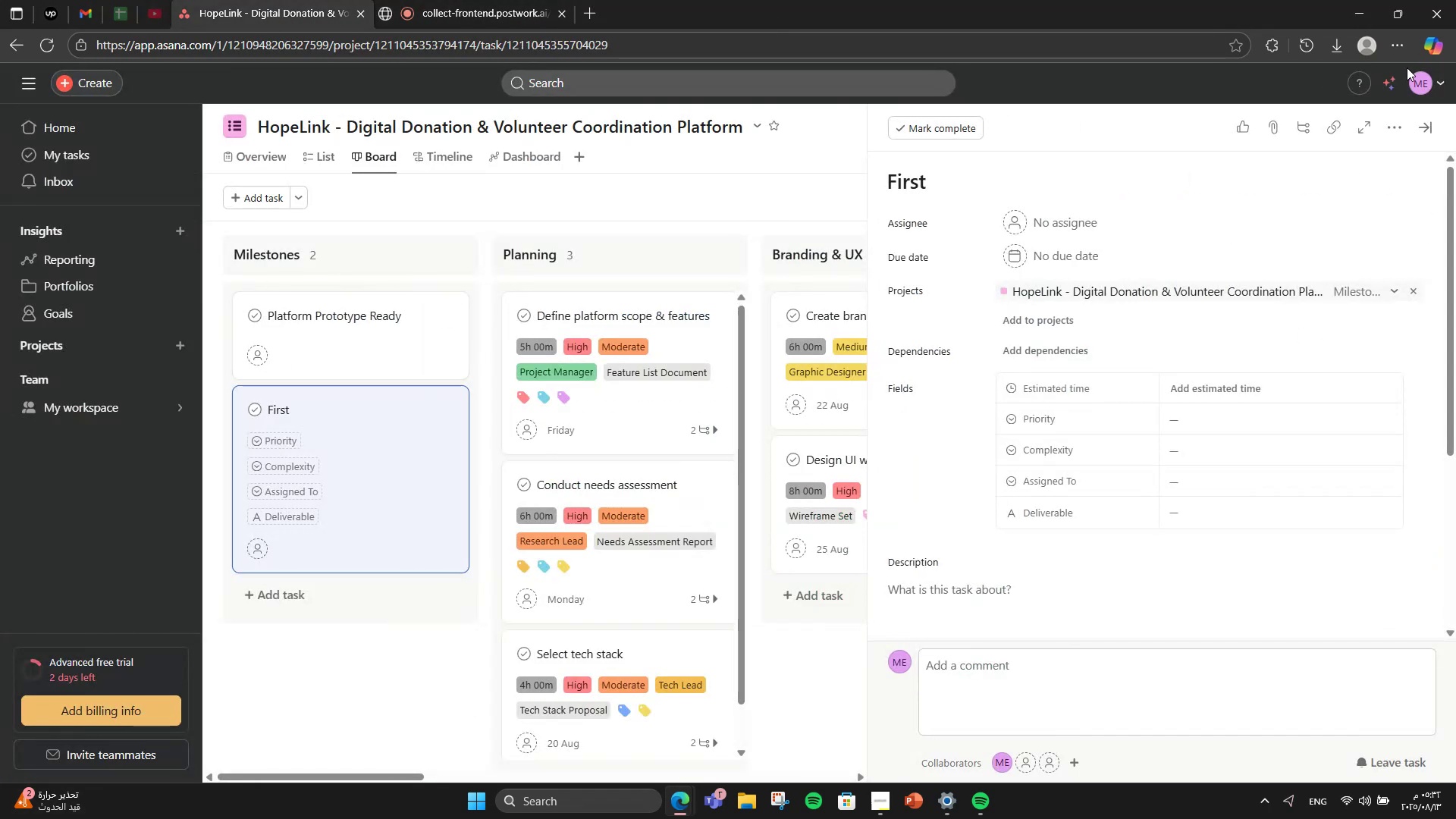 
left_click([1432, 129])
 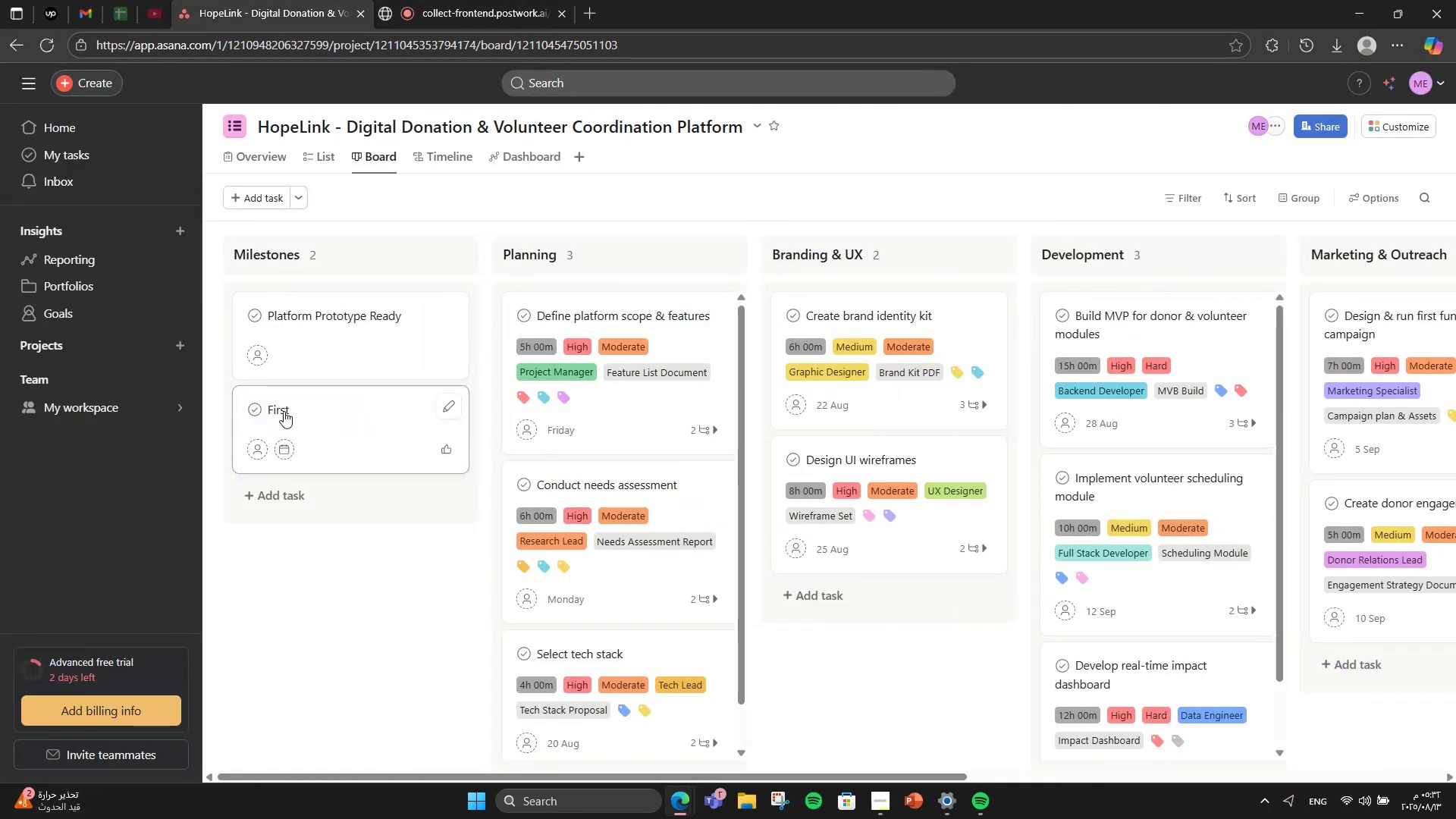 
left_click([279, 410])
 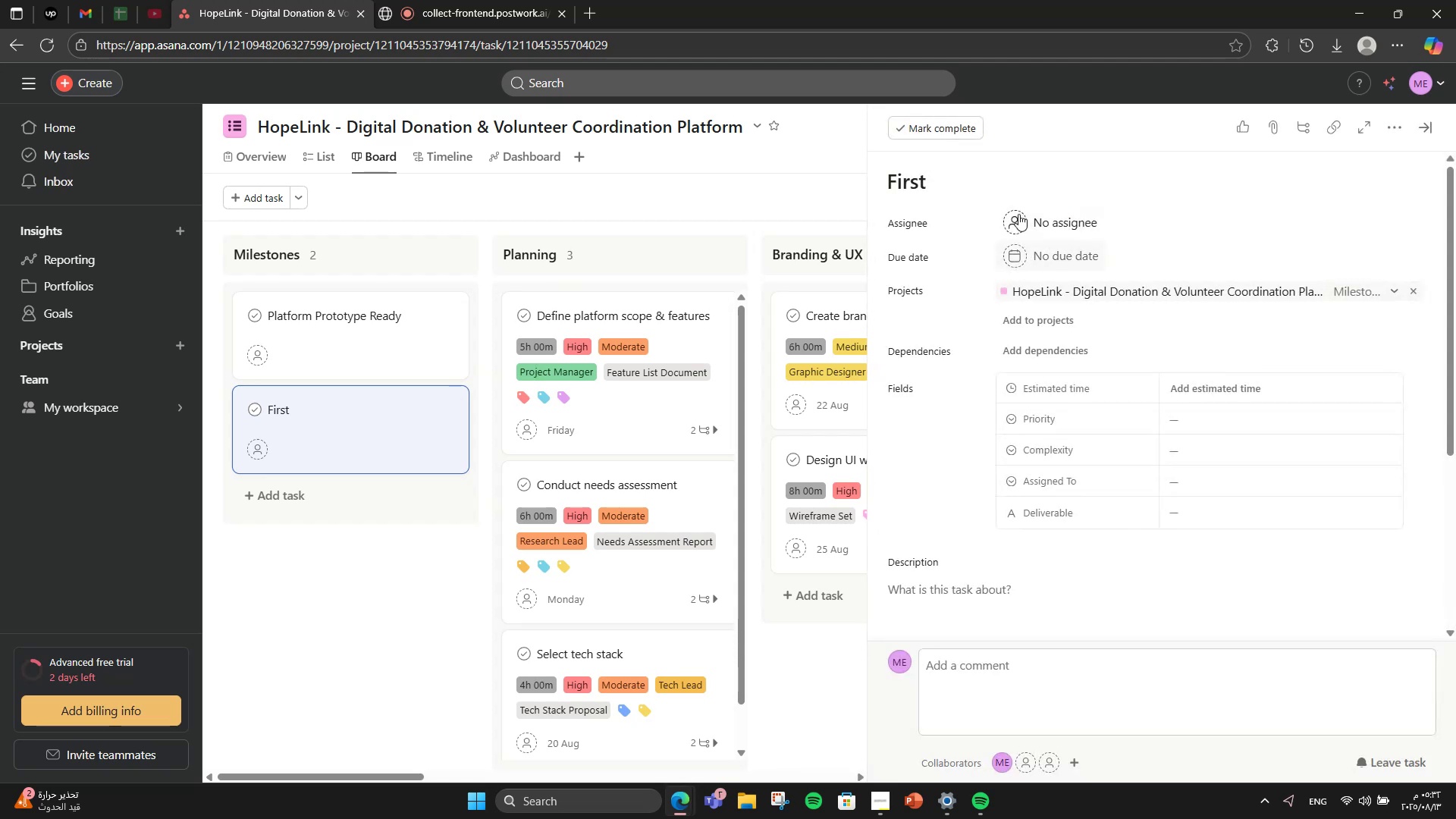 
left_click([932, 182])
 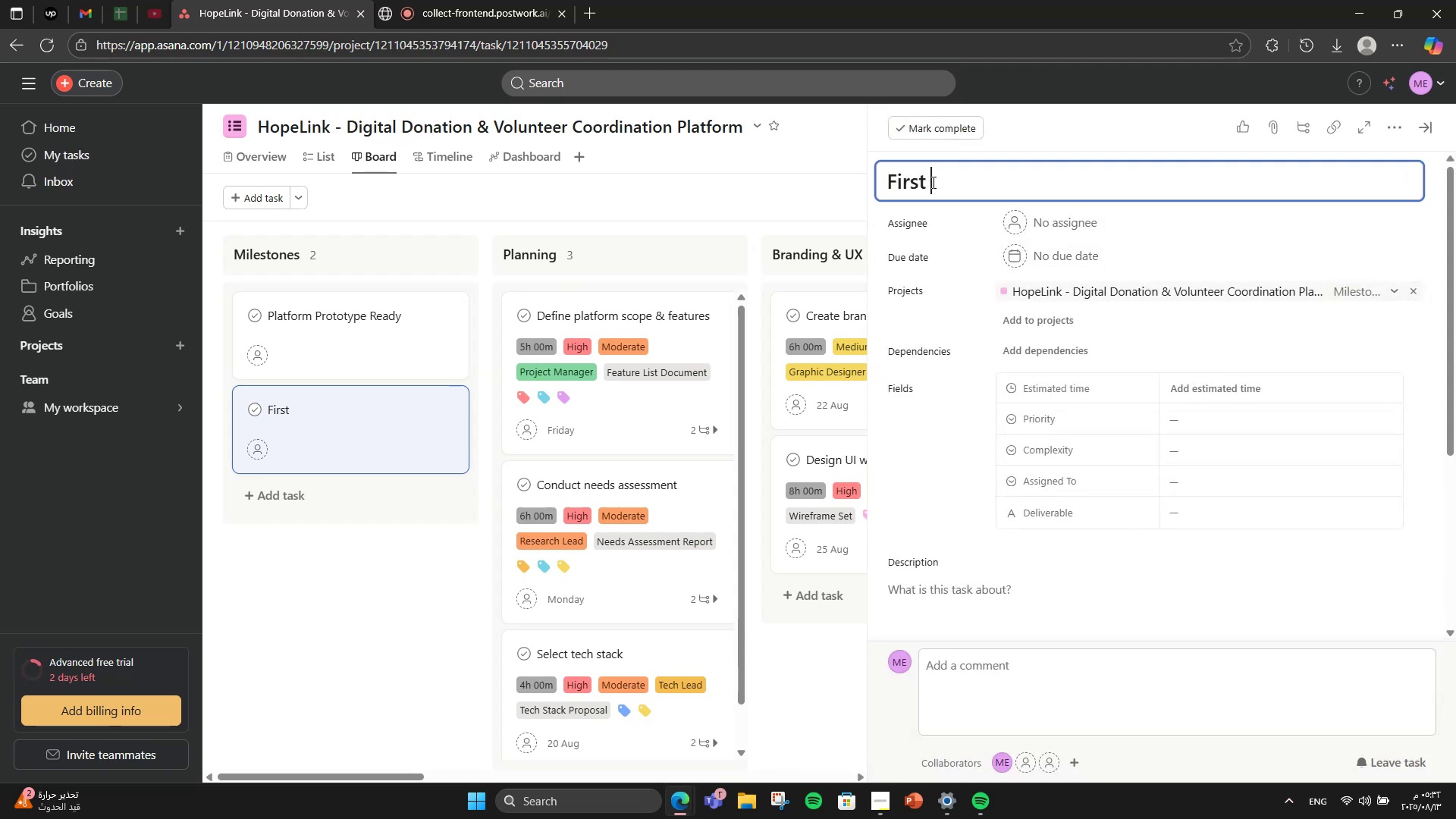 
type(Func)
key(Backspace)
type(draising Campaign Lan)
key(Backspace)
type(n)
key(Backspace)
key(Backspace)
type(nched)
 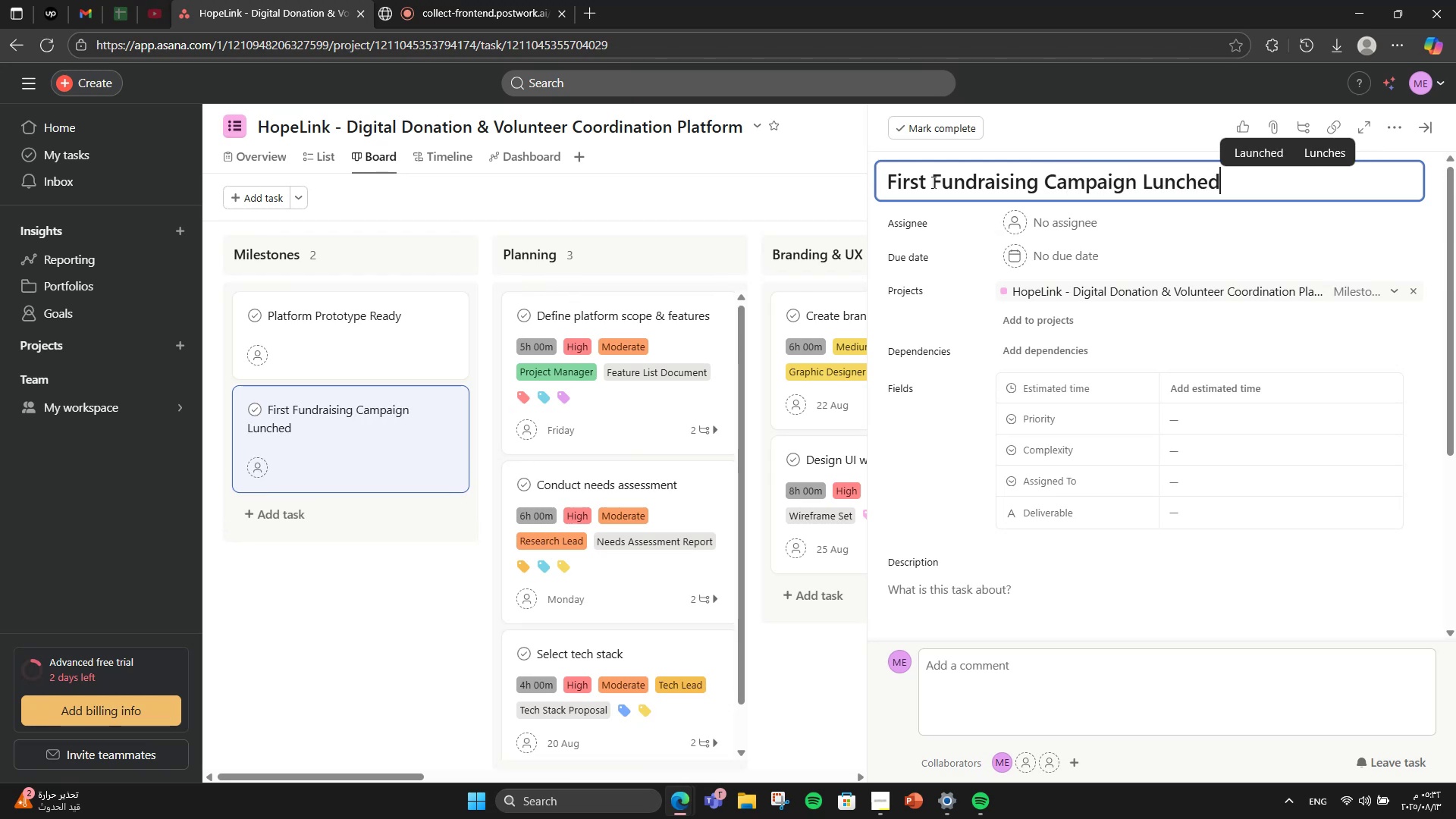 
hold_key(key=U, duration=19.64)
 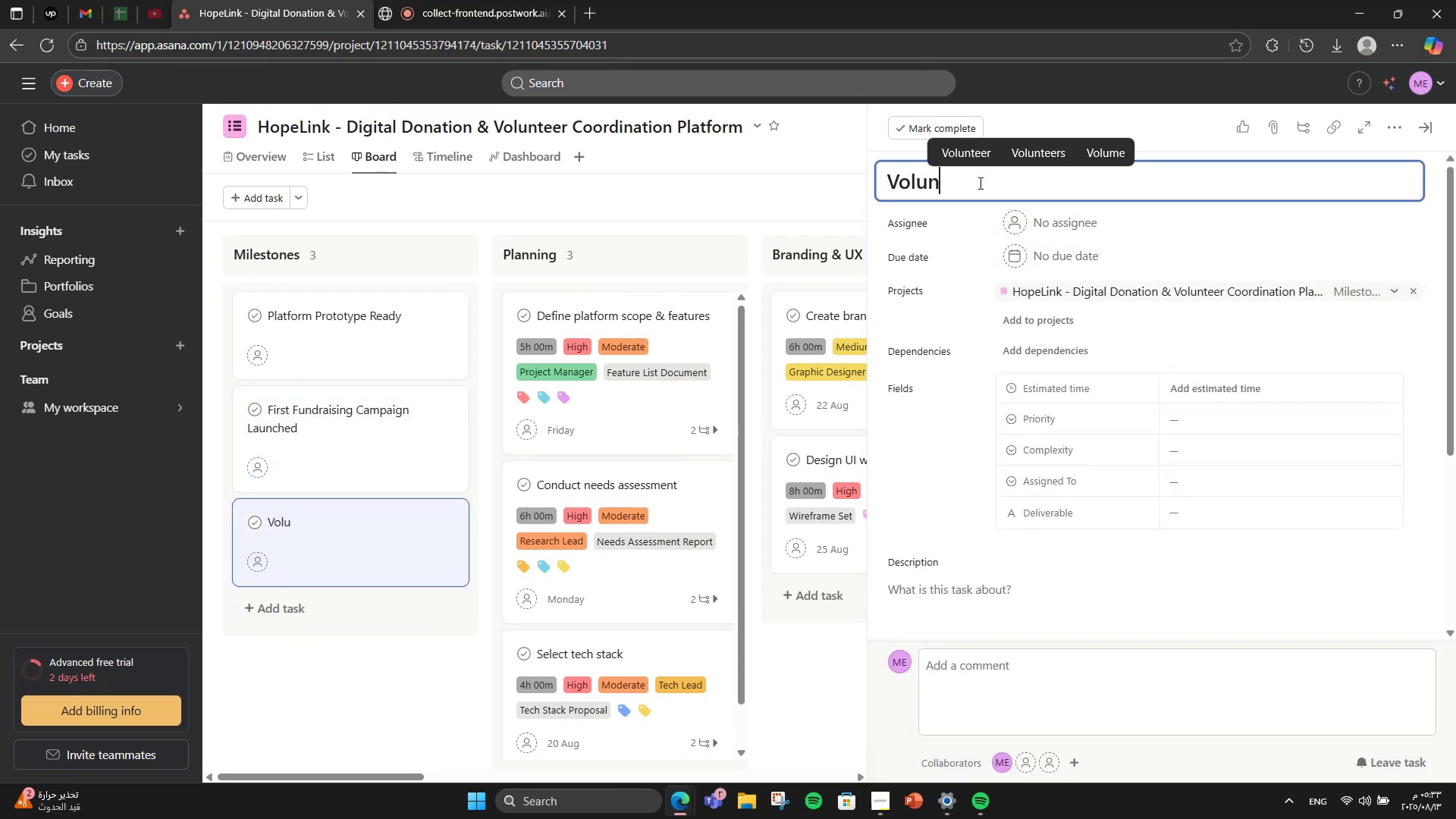 
hold_key(key=ArrowLeft, duration=0.68)
 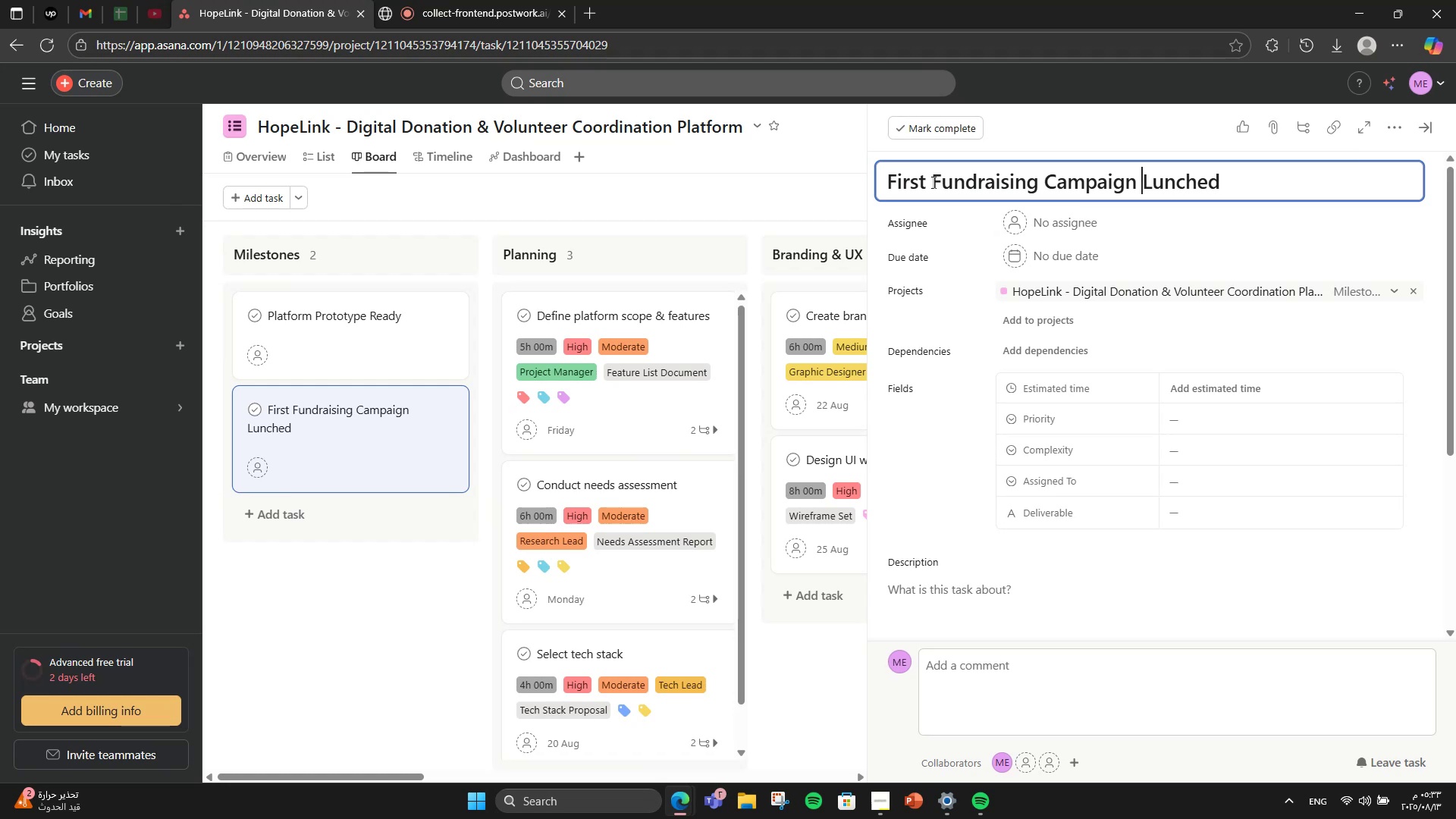 
key(ArrowRight)
 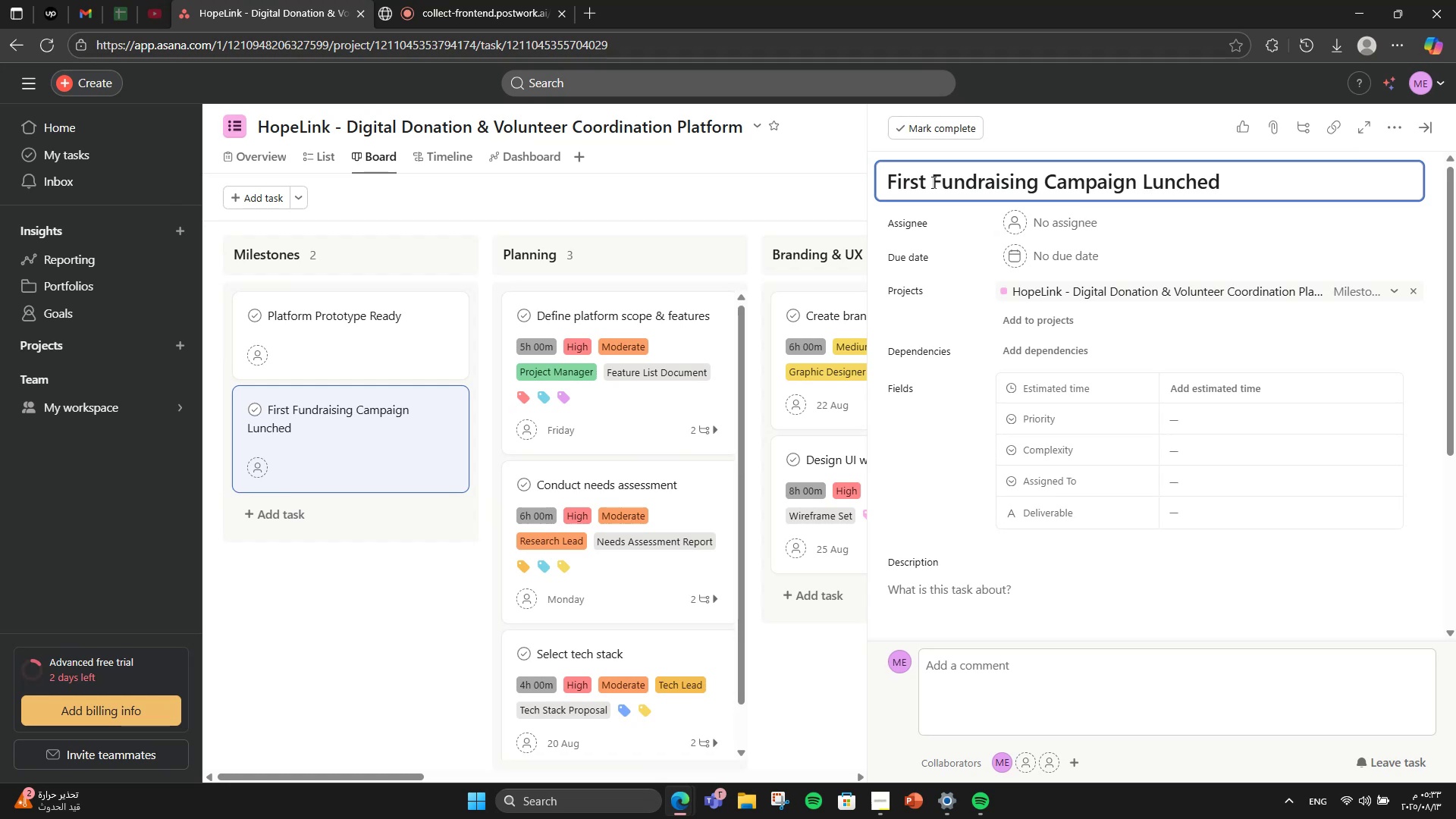 
key(A)
 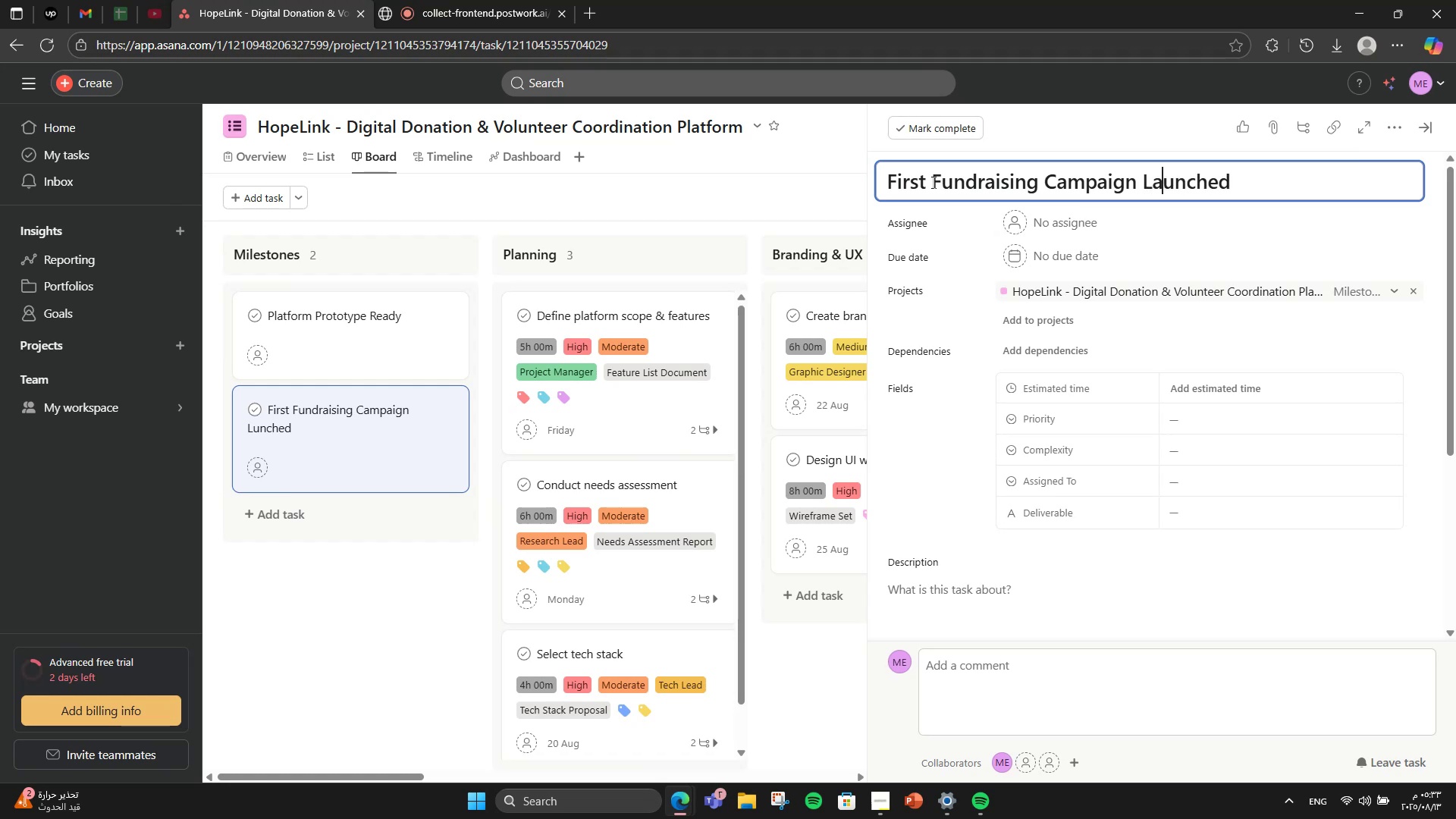 
hold_key(key=ArrowRight, duration=0.82)
 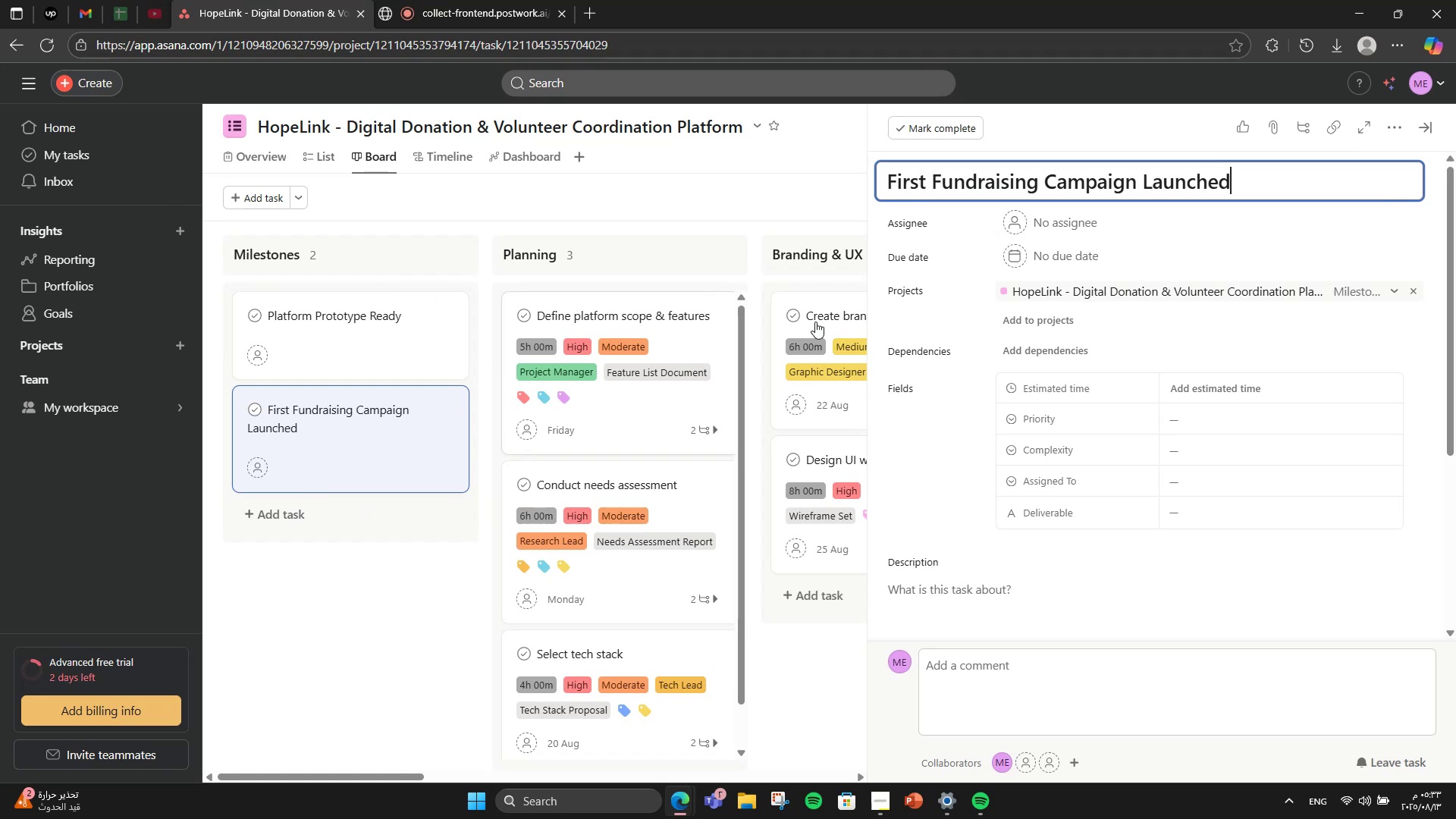 
key(NumpadEnter)
 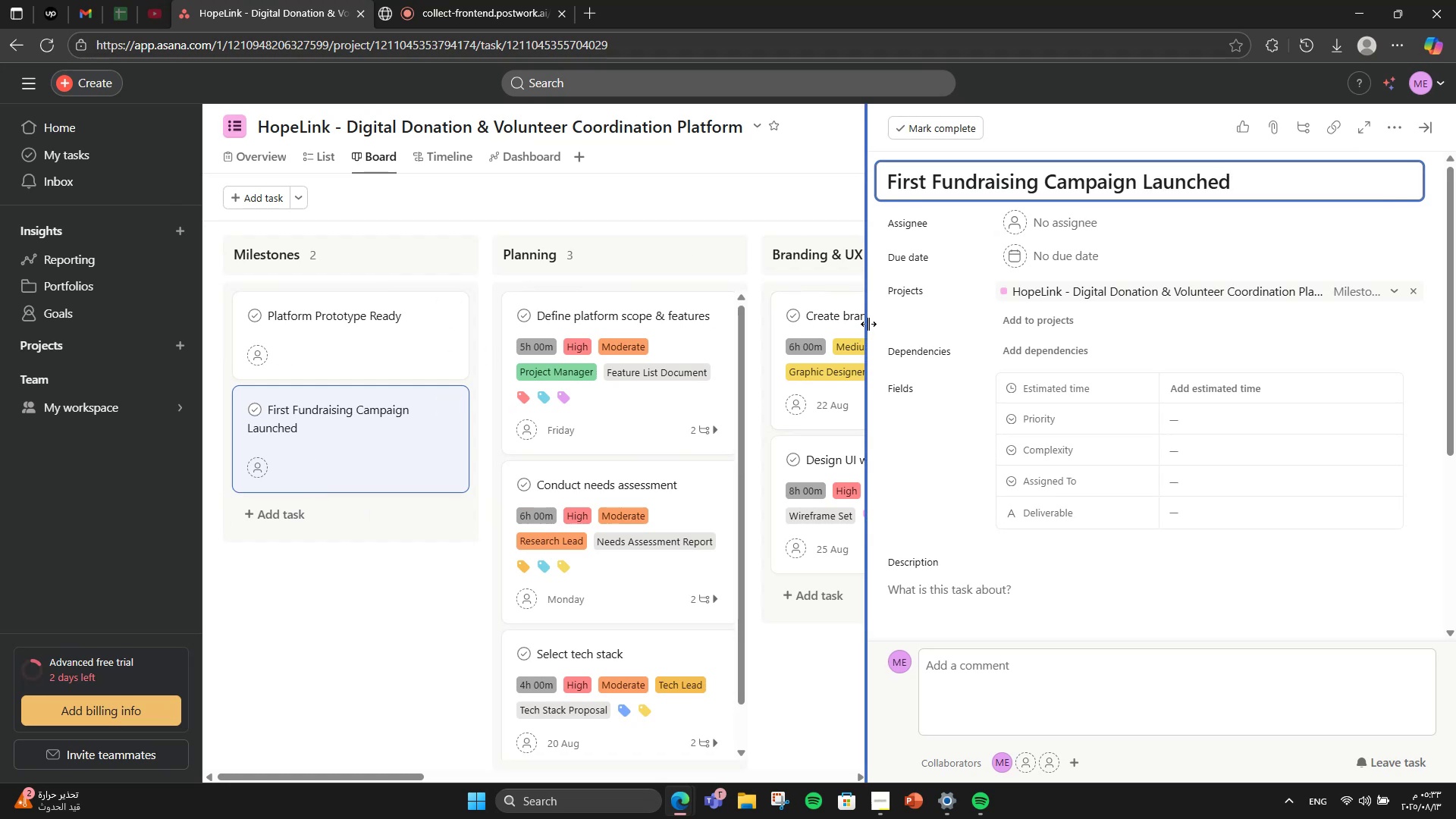 
key(Enter)
 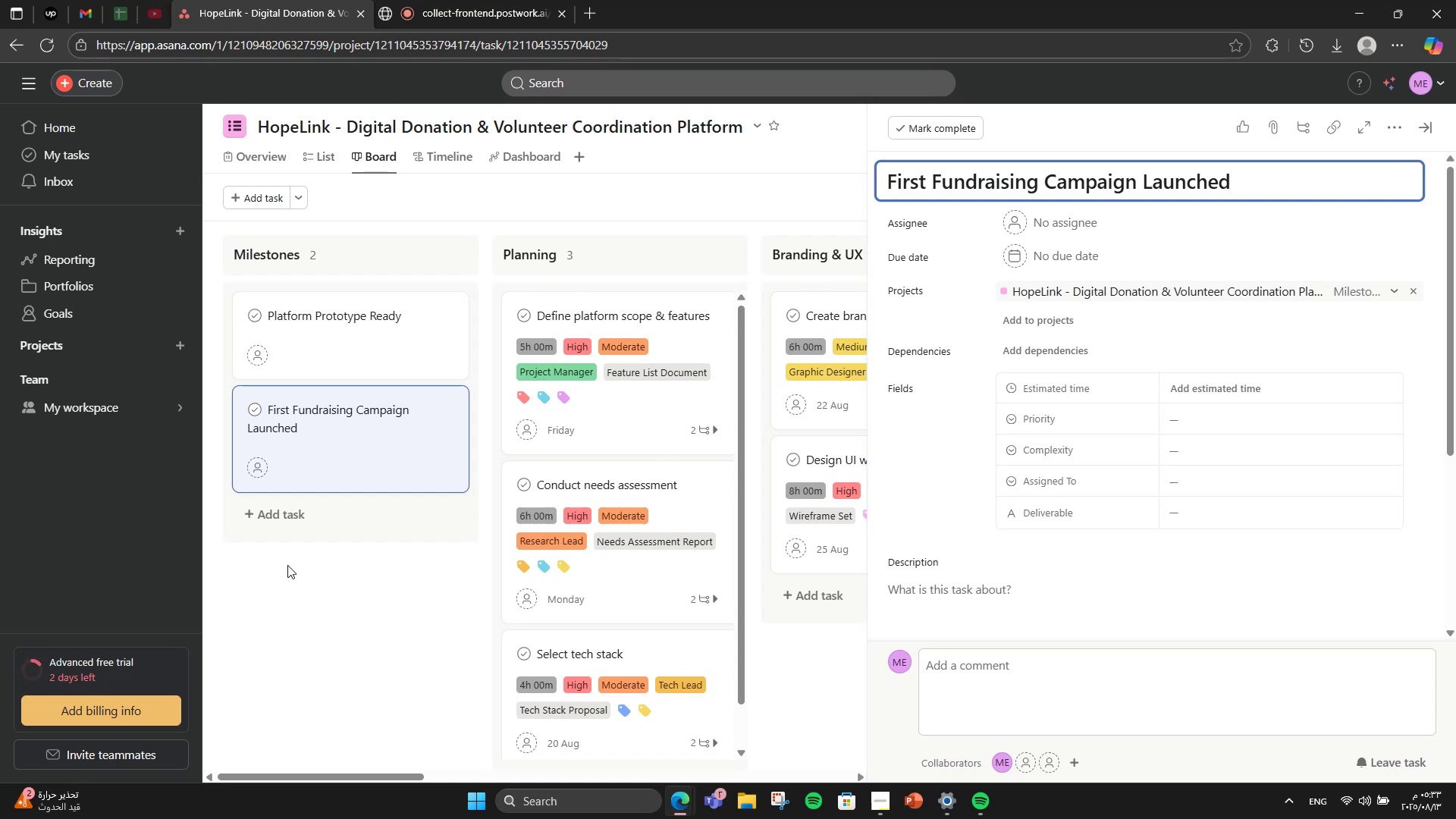 
left_click([270, 510])
 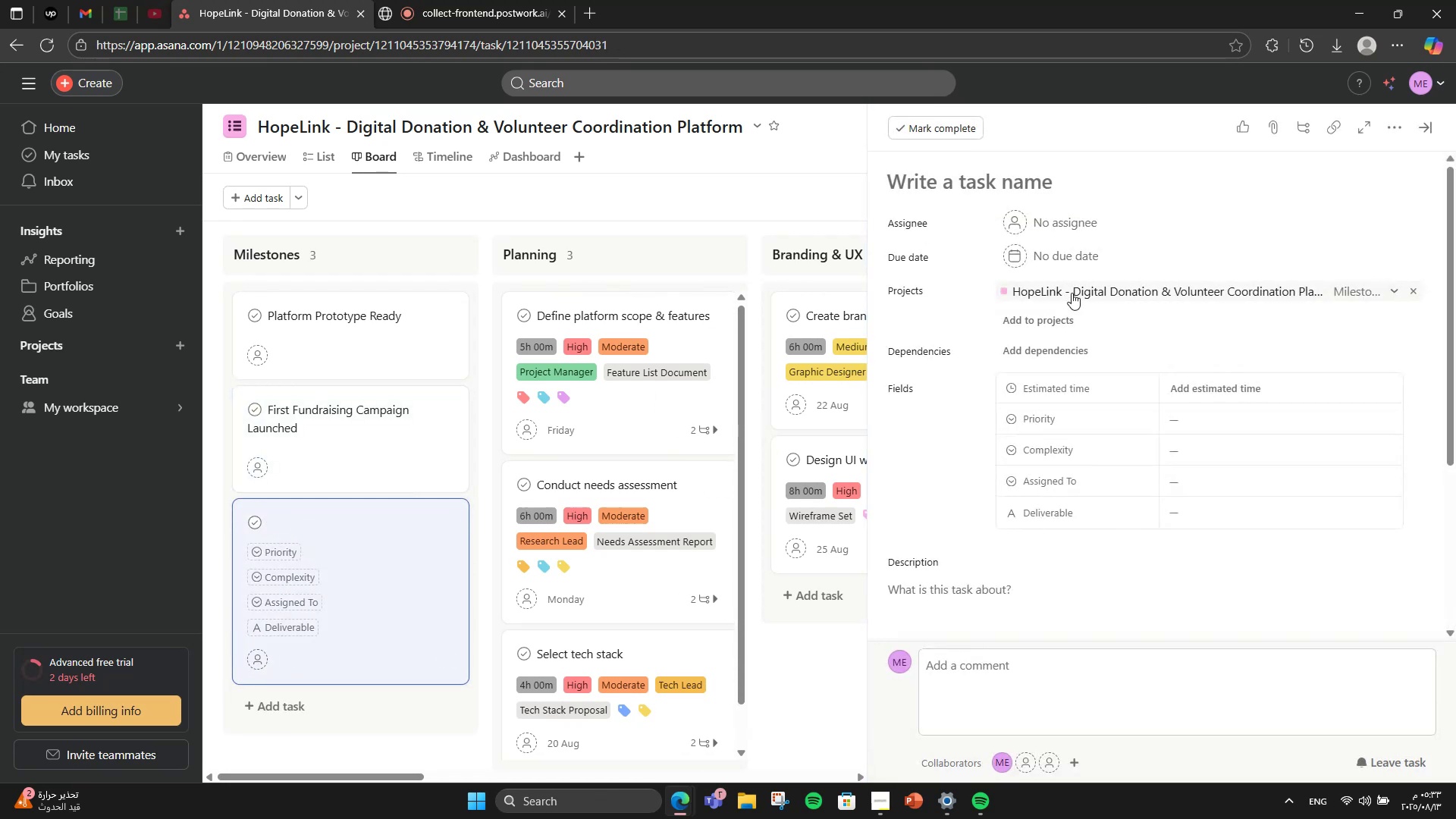 
left_click([979, 183])
 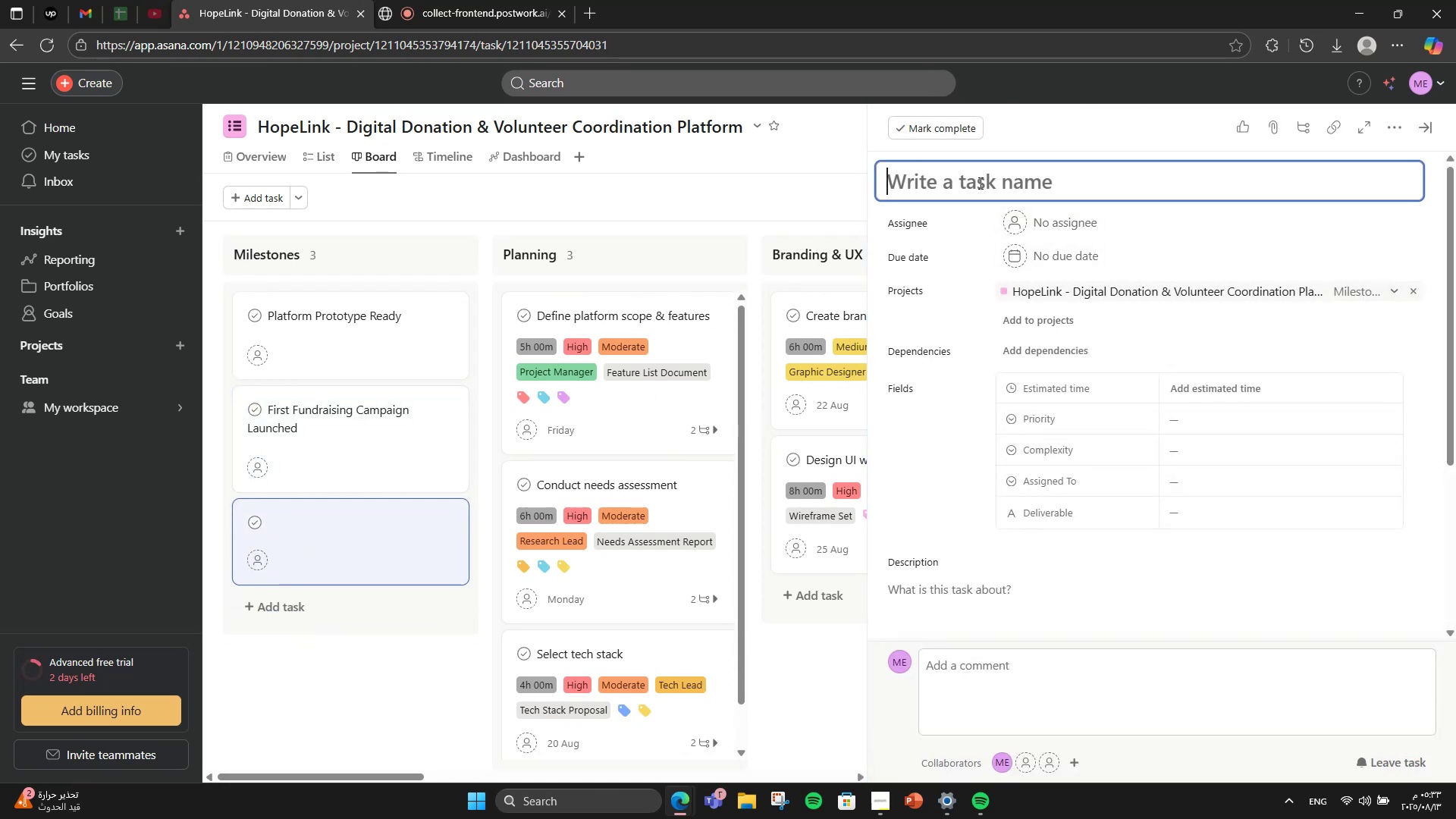 
type(Volnteer Management System Liev)
key(Backspace)
key(Backspace)
type(ve)
 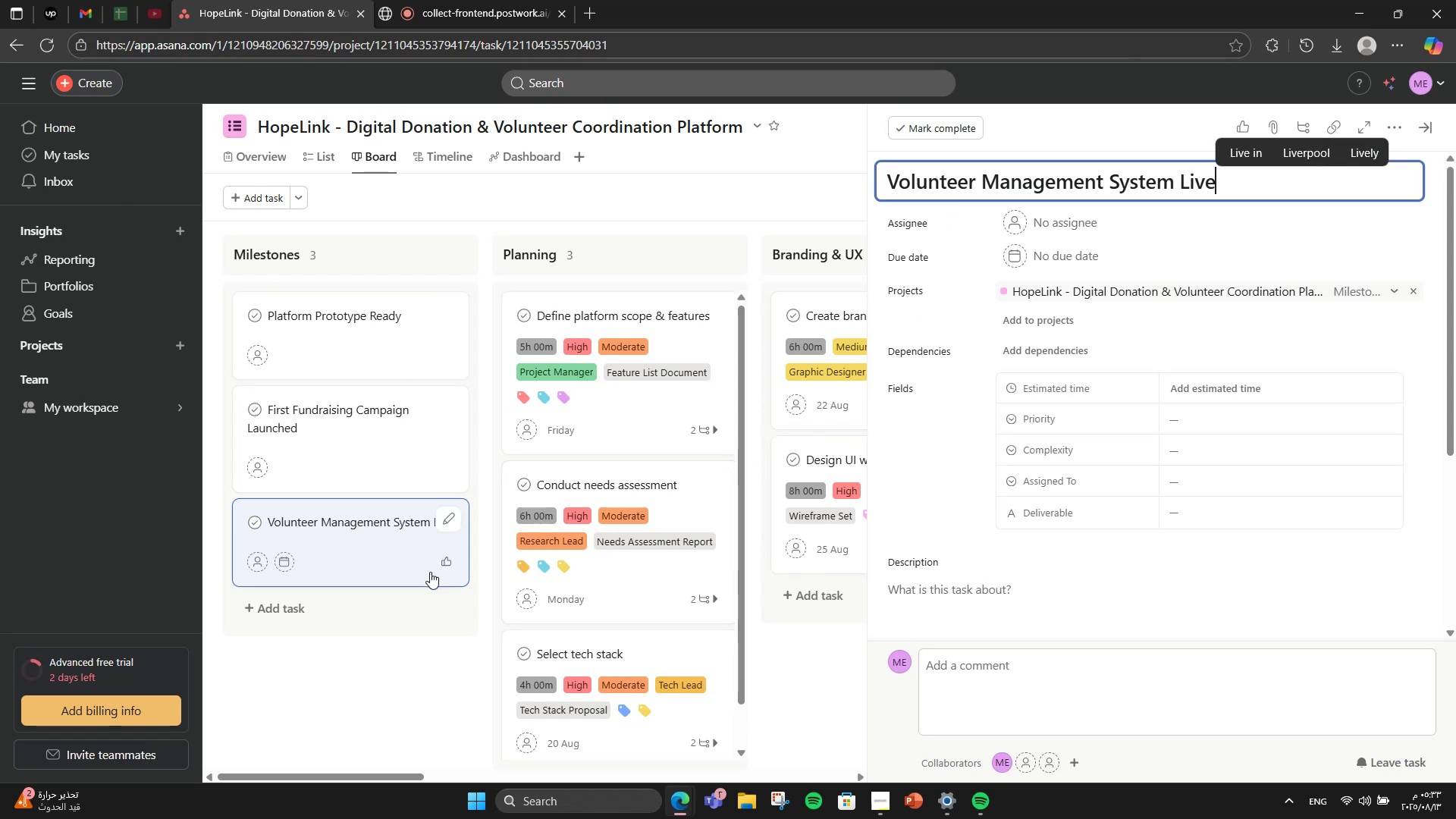 
wait(6.07)
 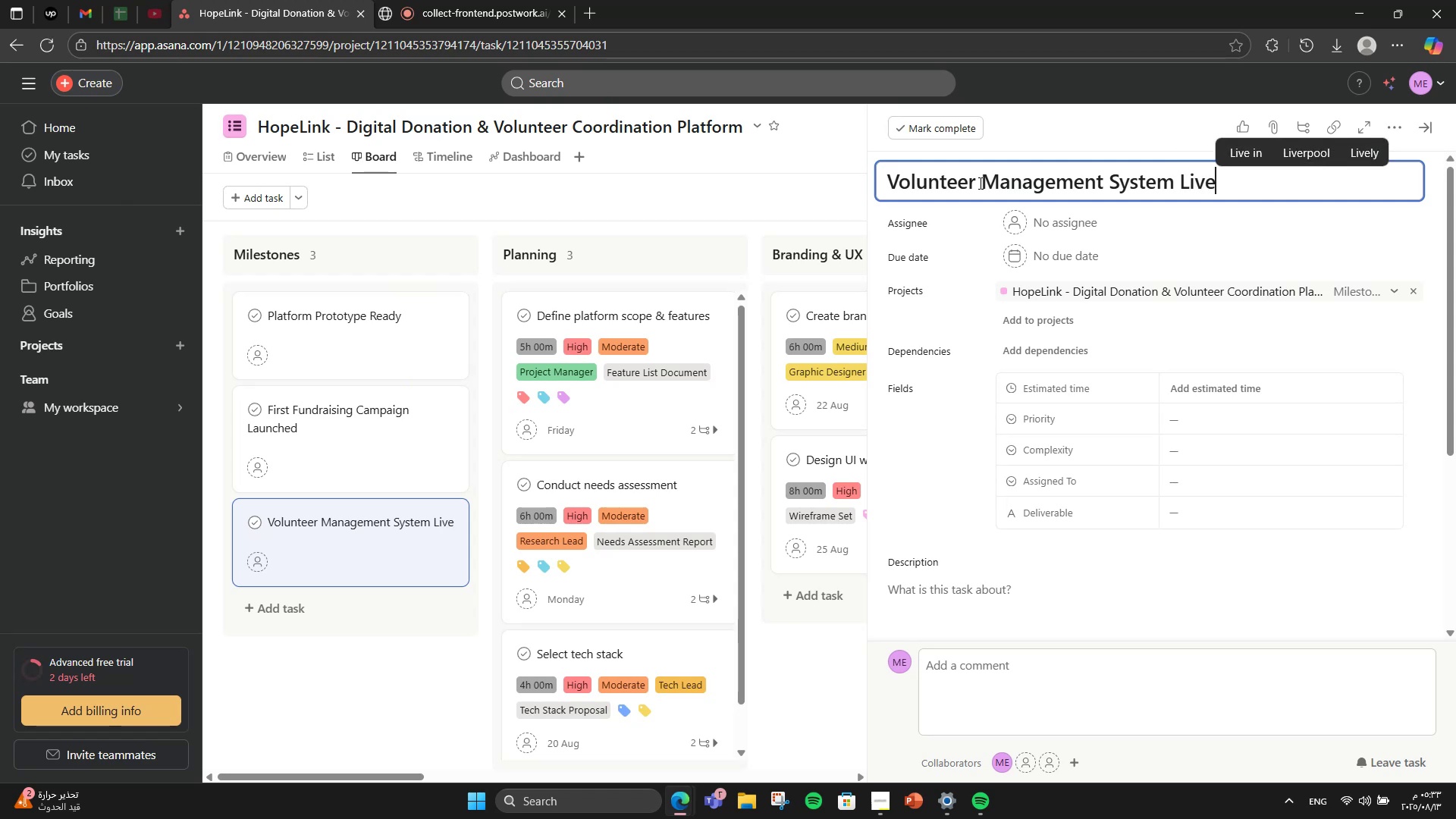 
double_click([318, 617])
 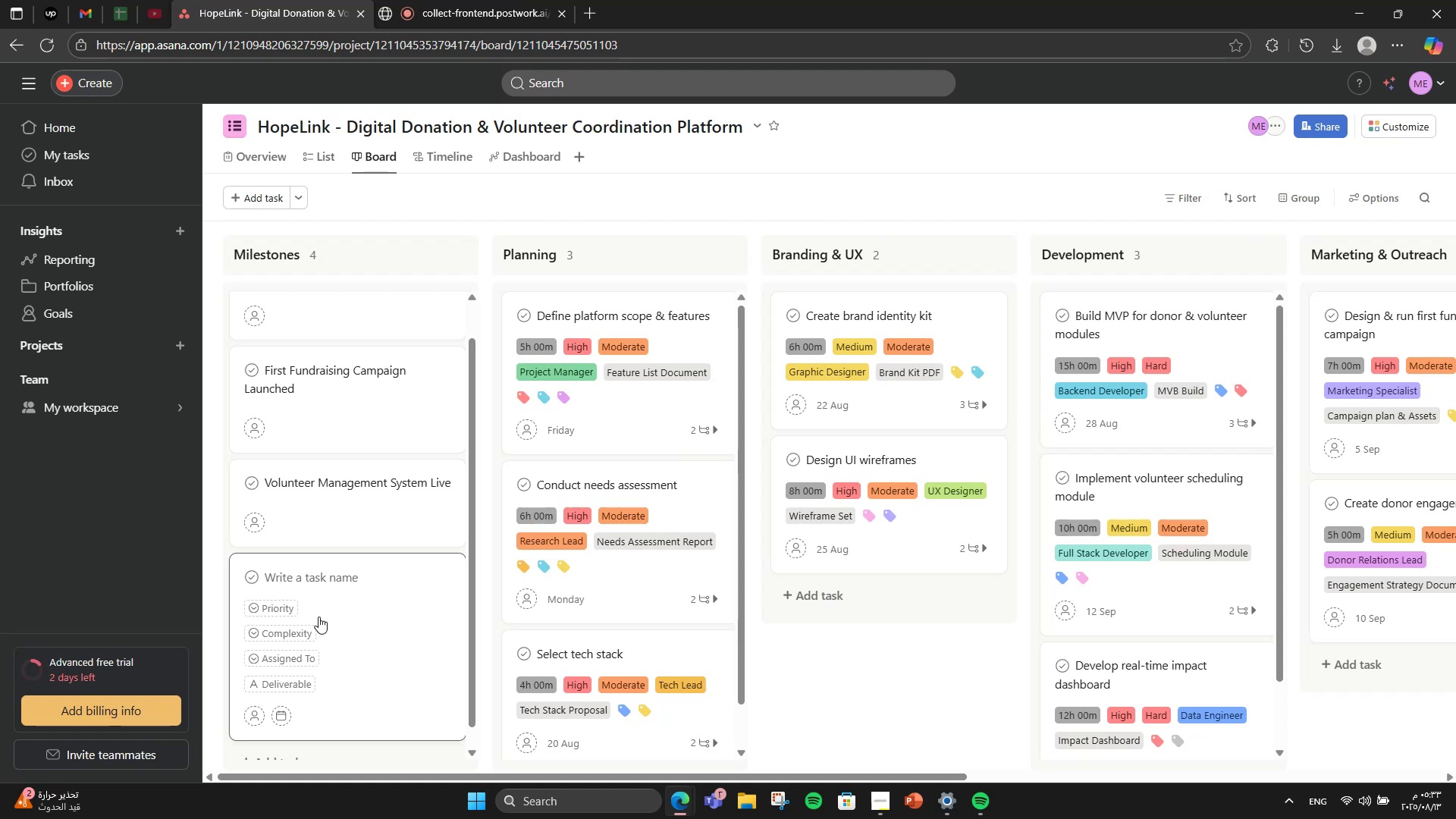 
scroll: coordinate [318, 617], scroll_direction: down, amount: 1.0
 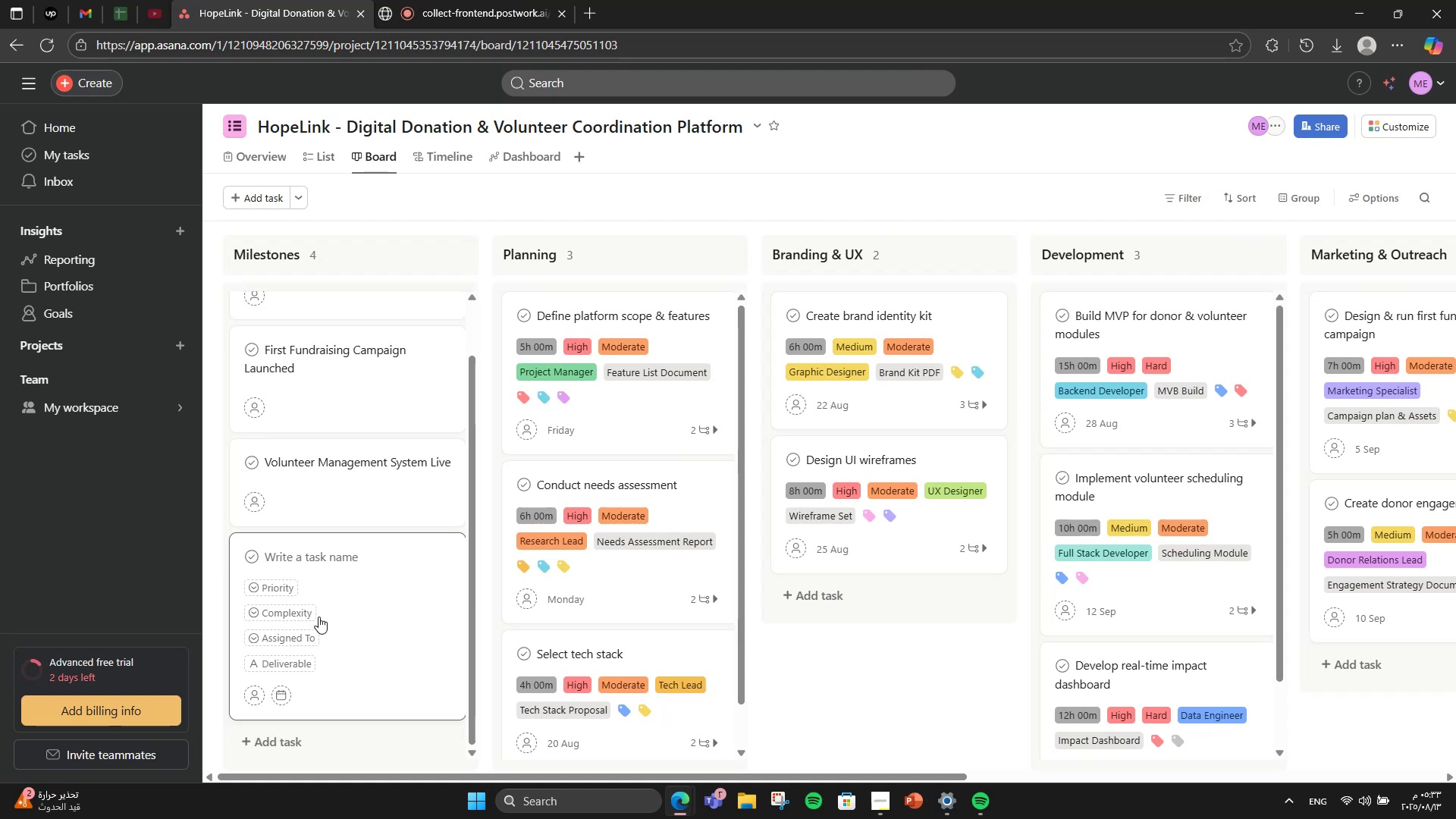 
type(Impact Dashboard Ol)
key(Backspace)
type(nline )
key(Backspace)
 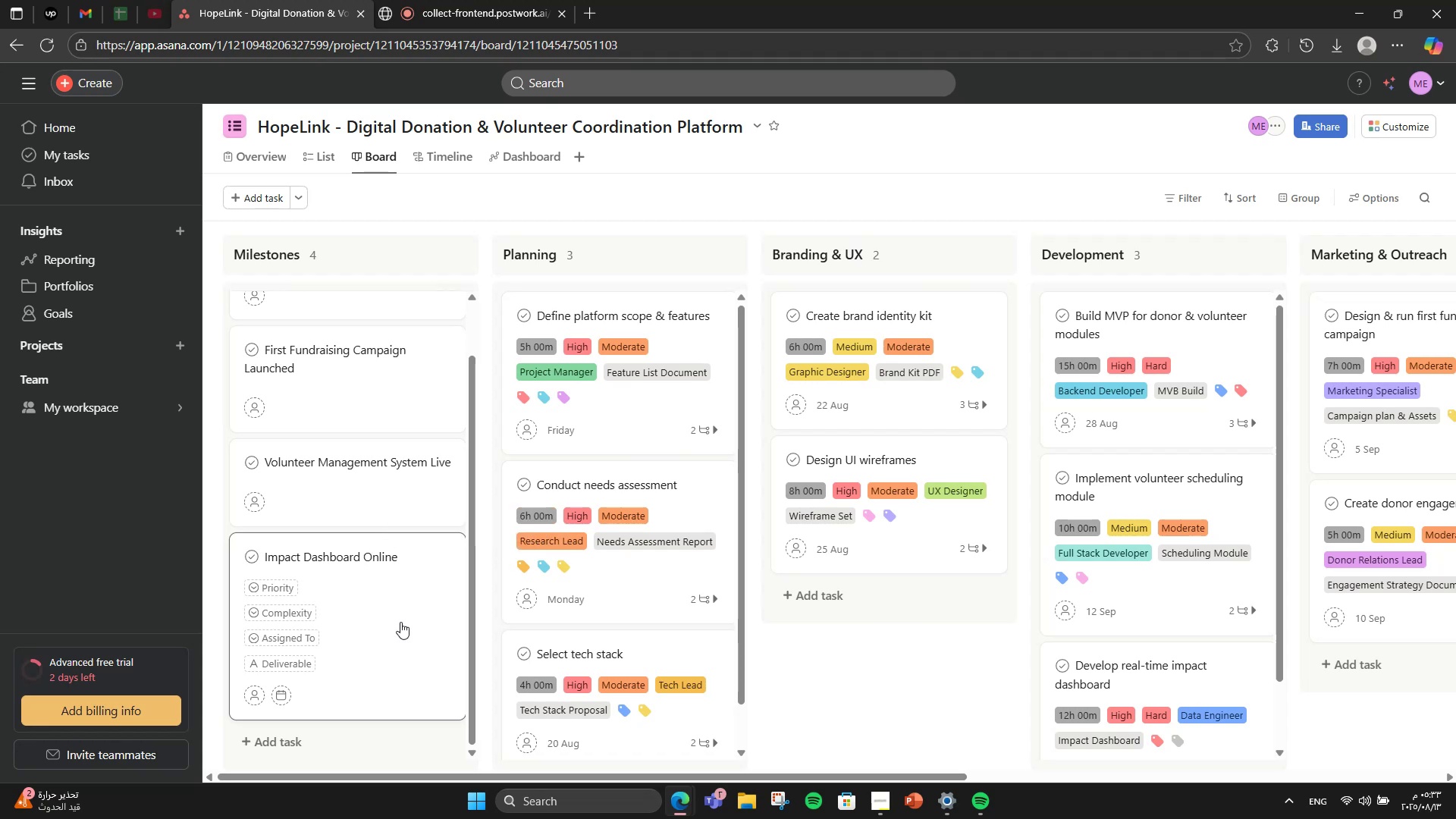 
scroll: coordinate [374, 668], scroll_direction: down, amount: 3.0
 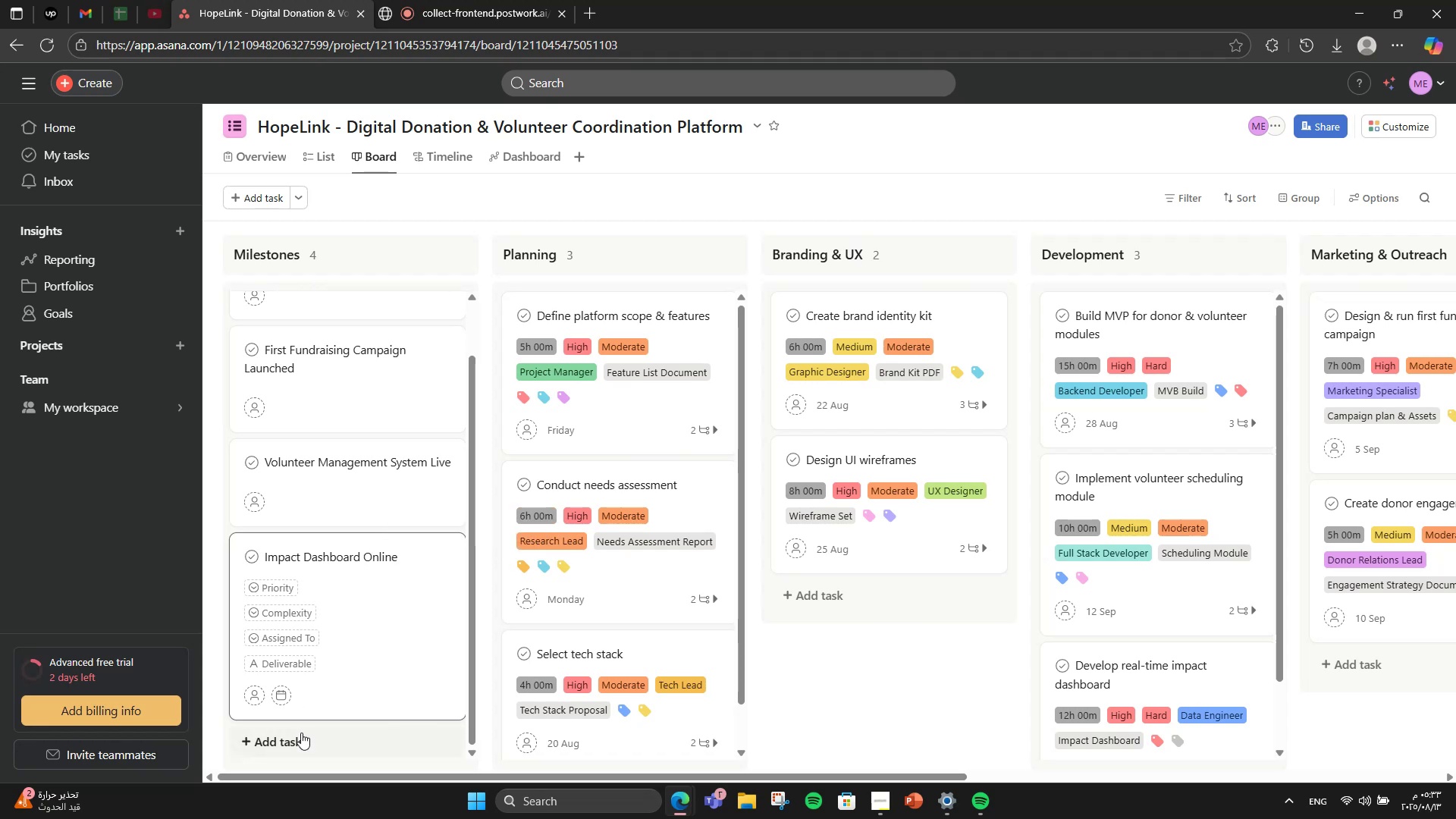 
left_click([301, 733])
 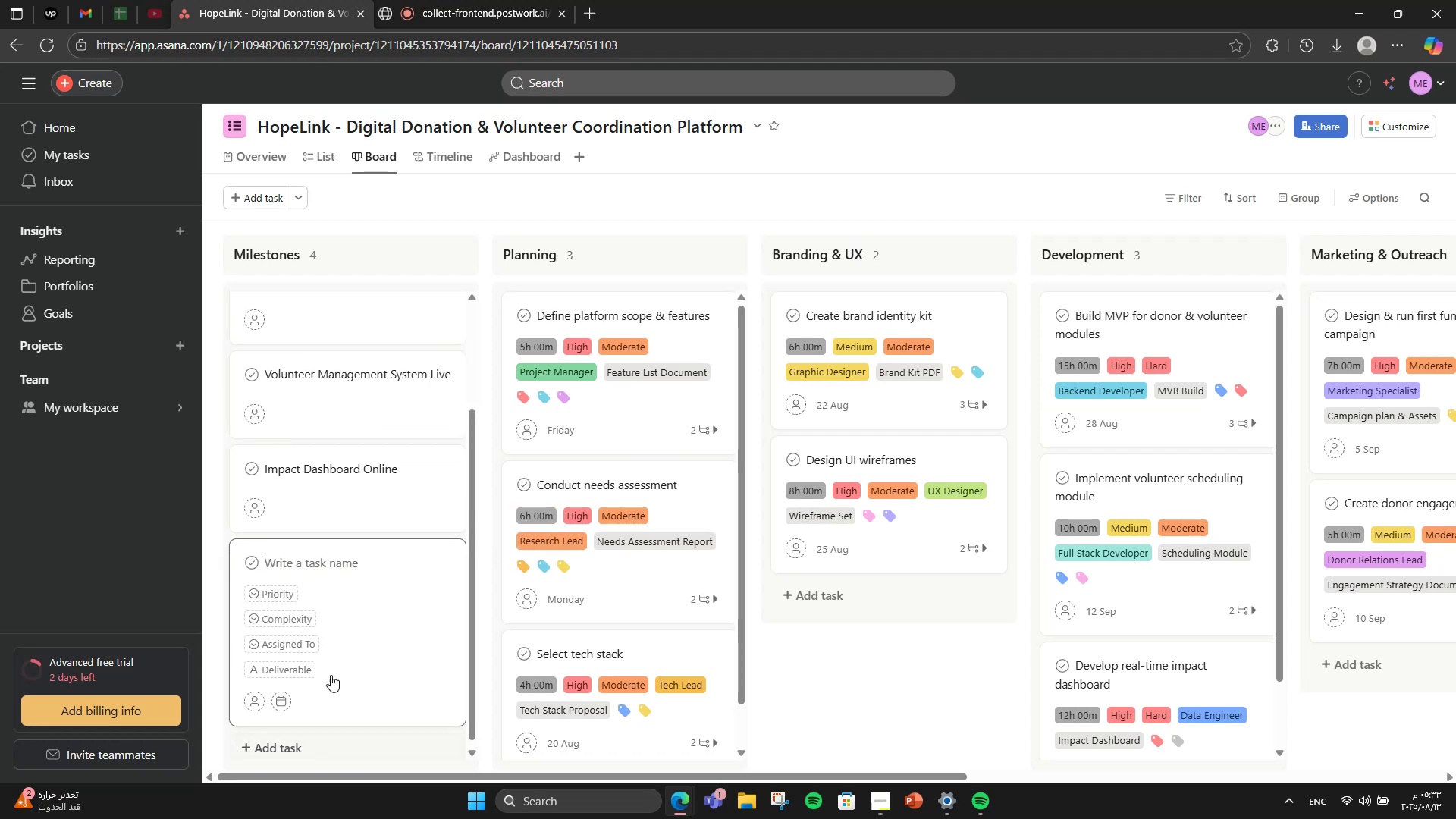 
scroll: coordinate [340, 664], scroll_direction: down, amount: 1.0
 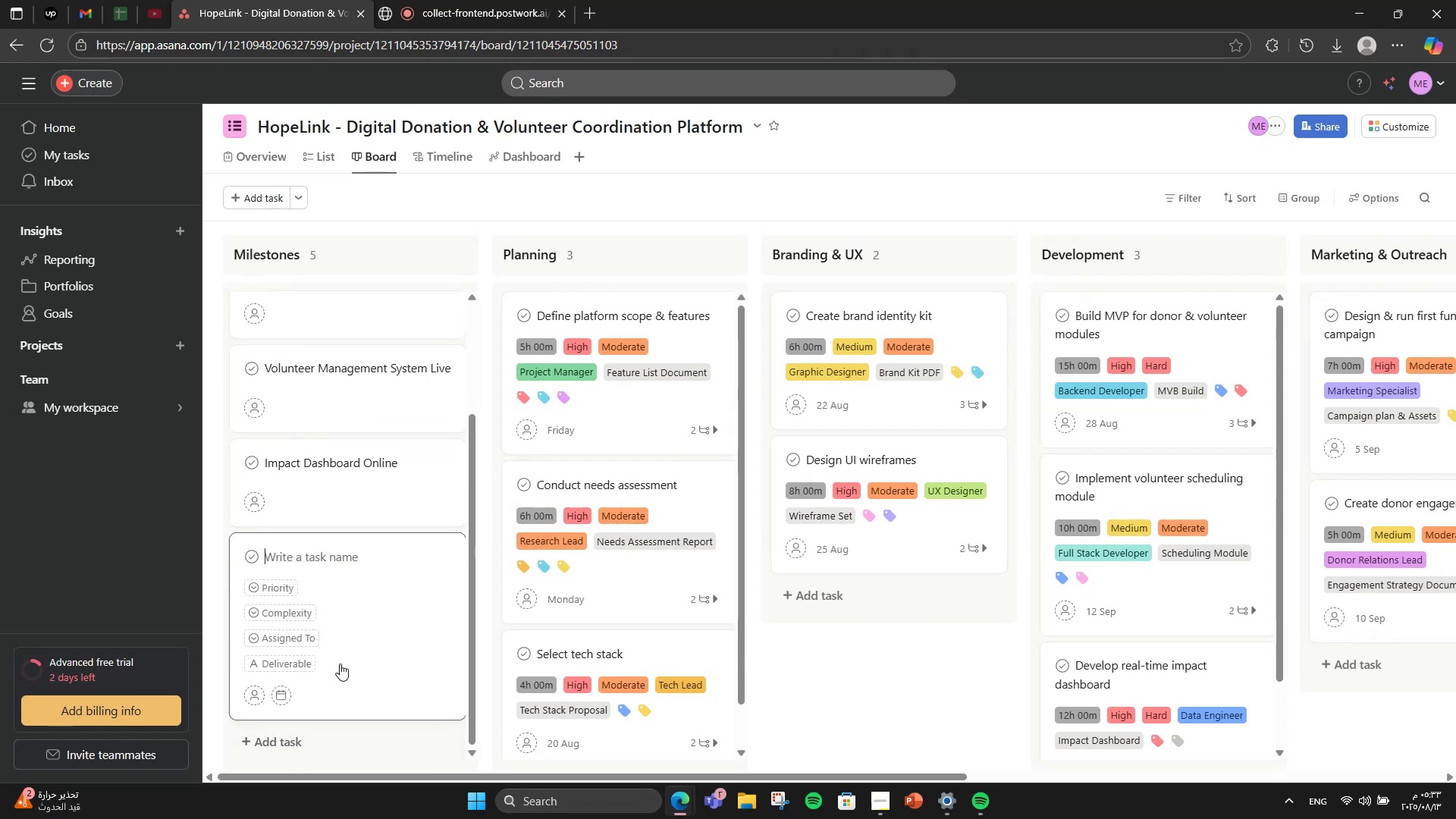 
type(Corporate Partnership )
 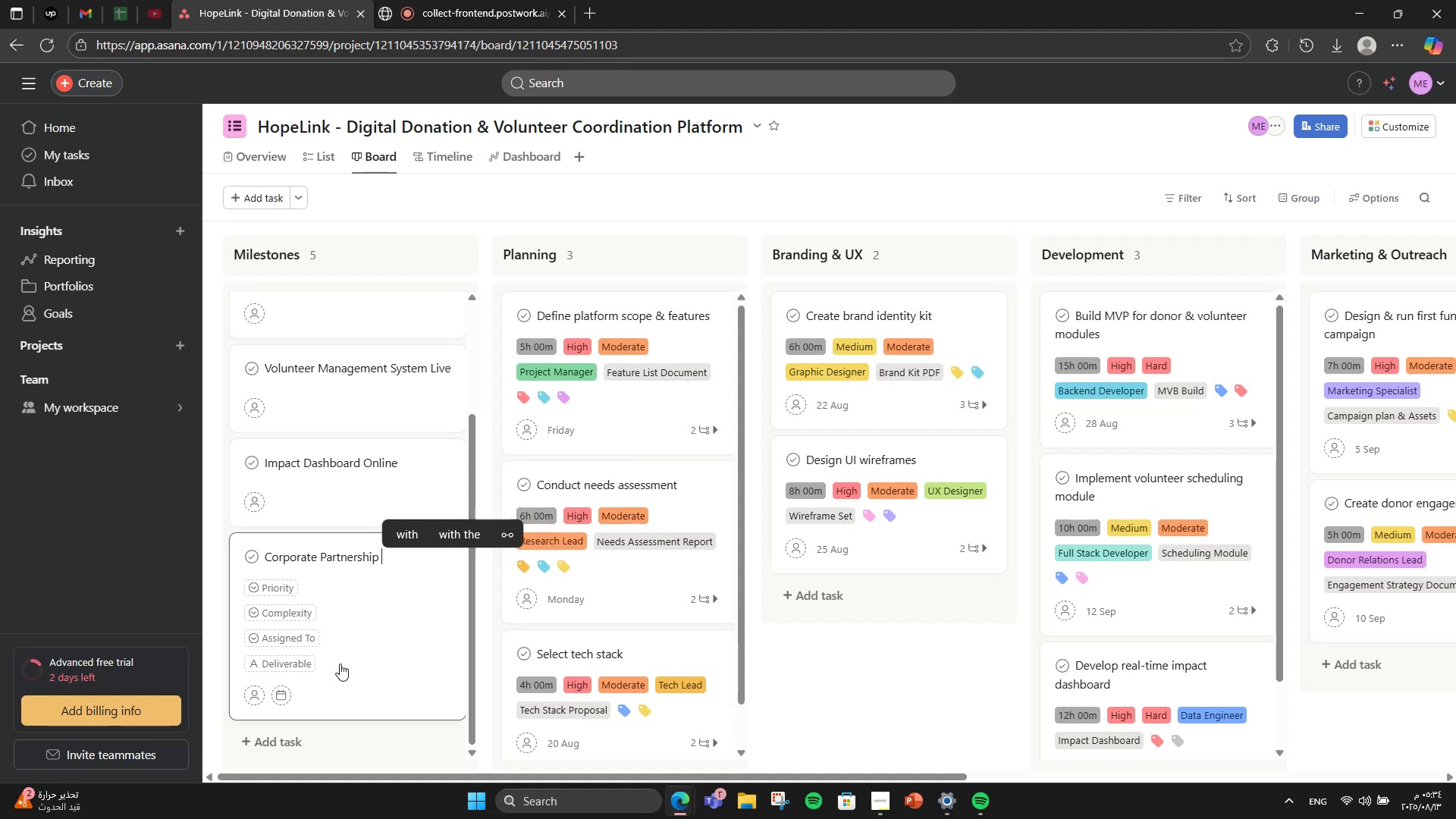 
wait(7.21)
 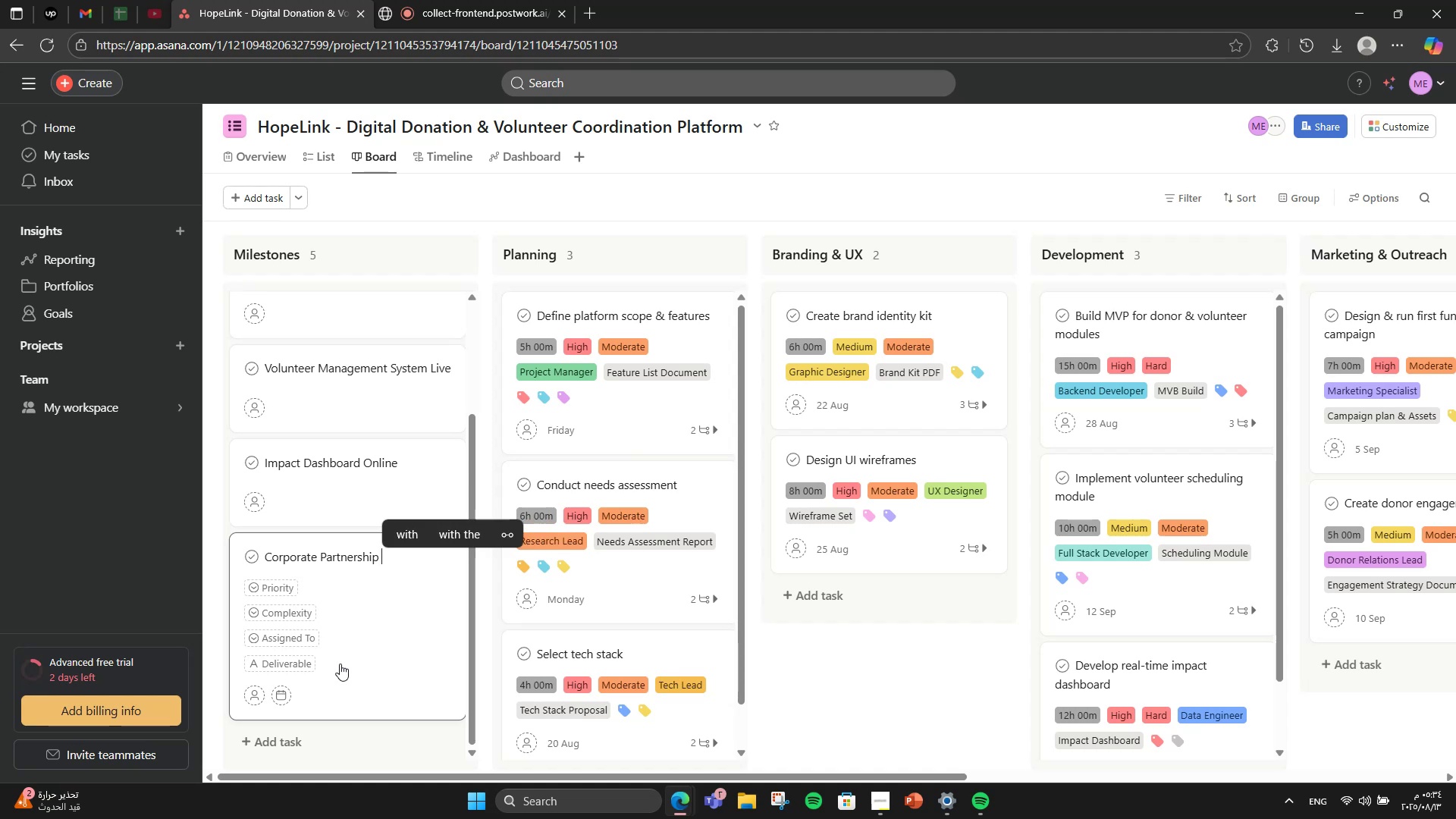 
type(Signed)
 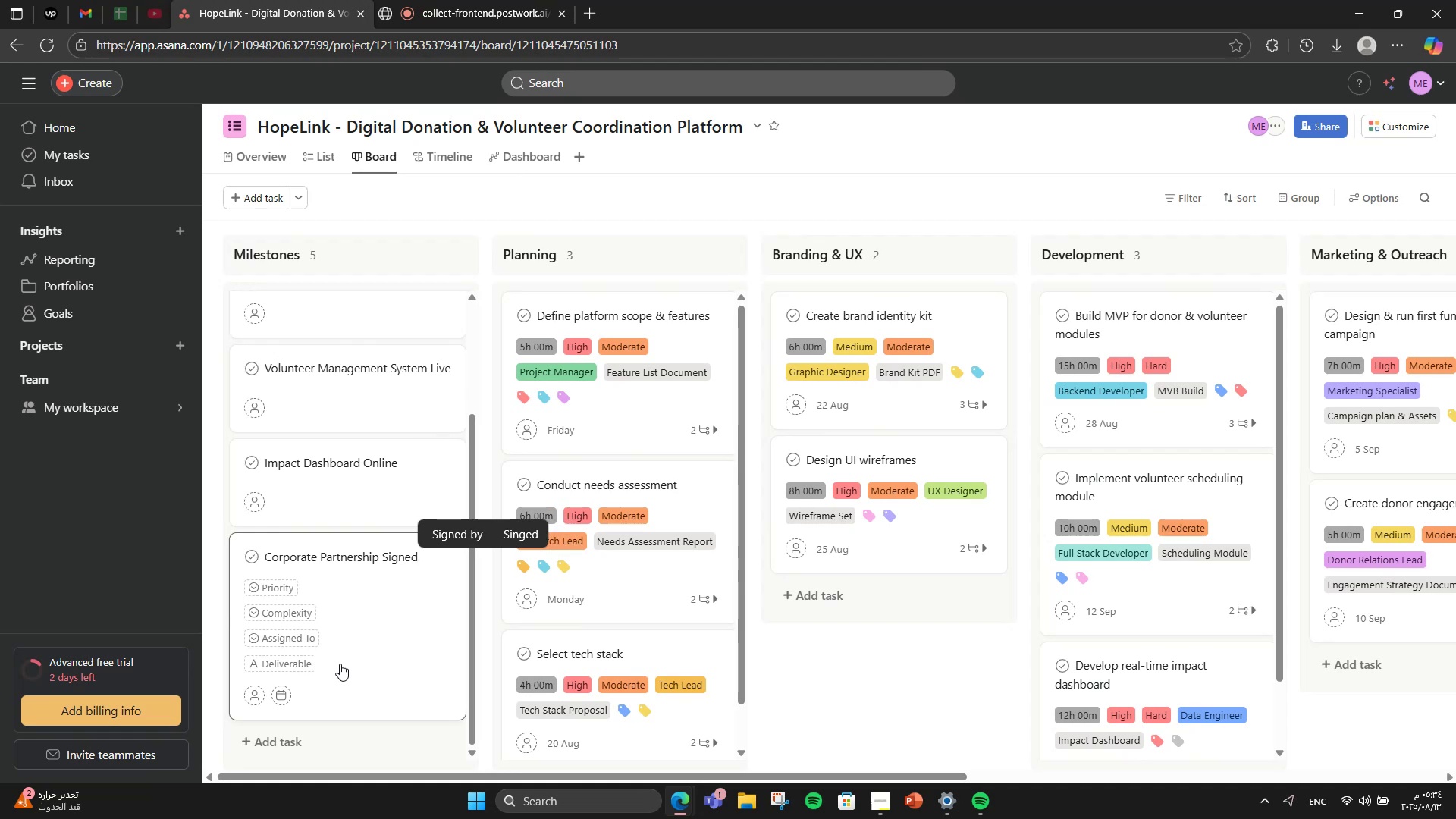 
scroll: coordinate [340, 659], scroll_direction: up, amount: 4.0
 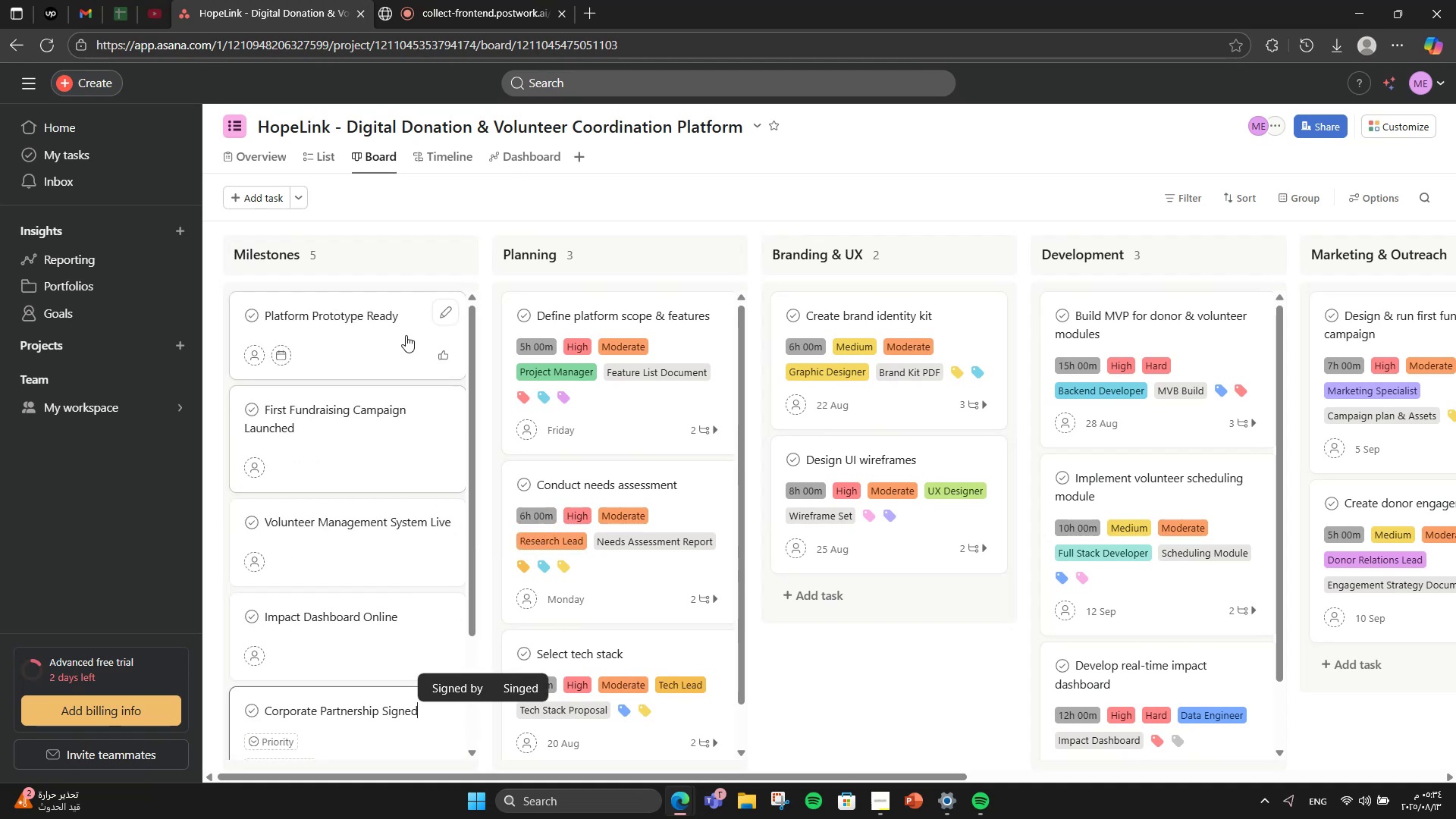 
left_click([406, 335])
 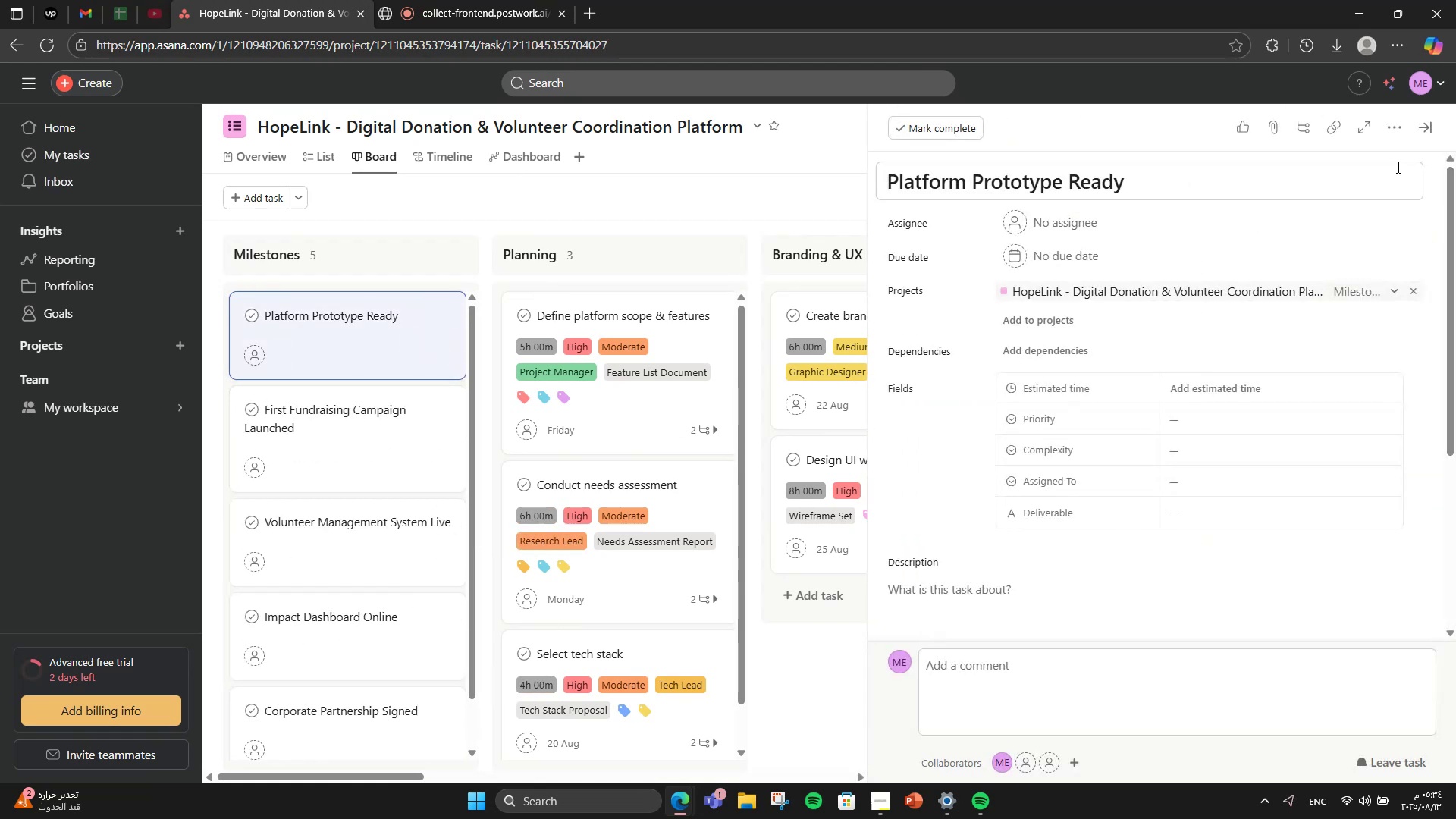 
left_click([1396, 136])
 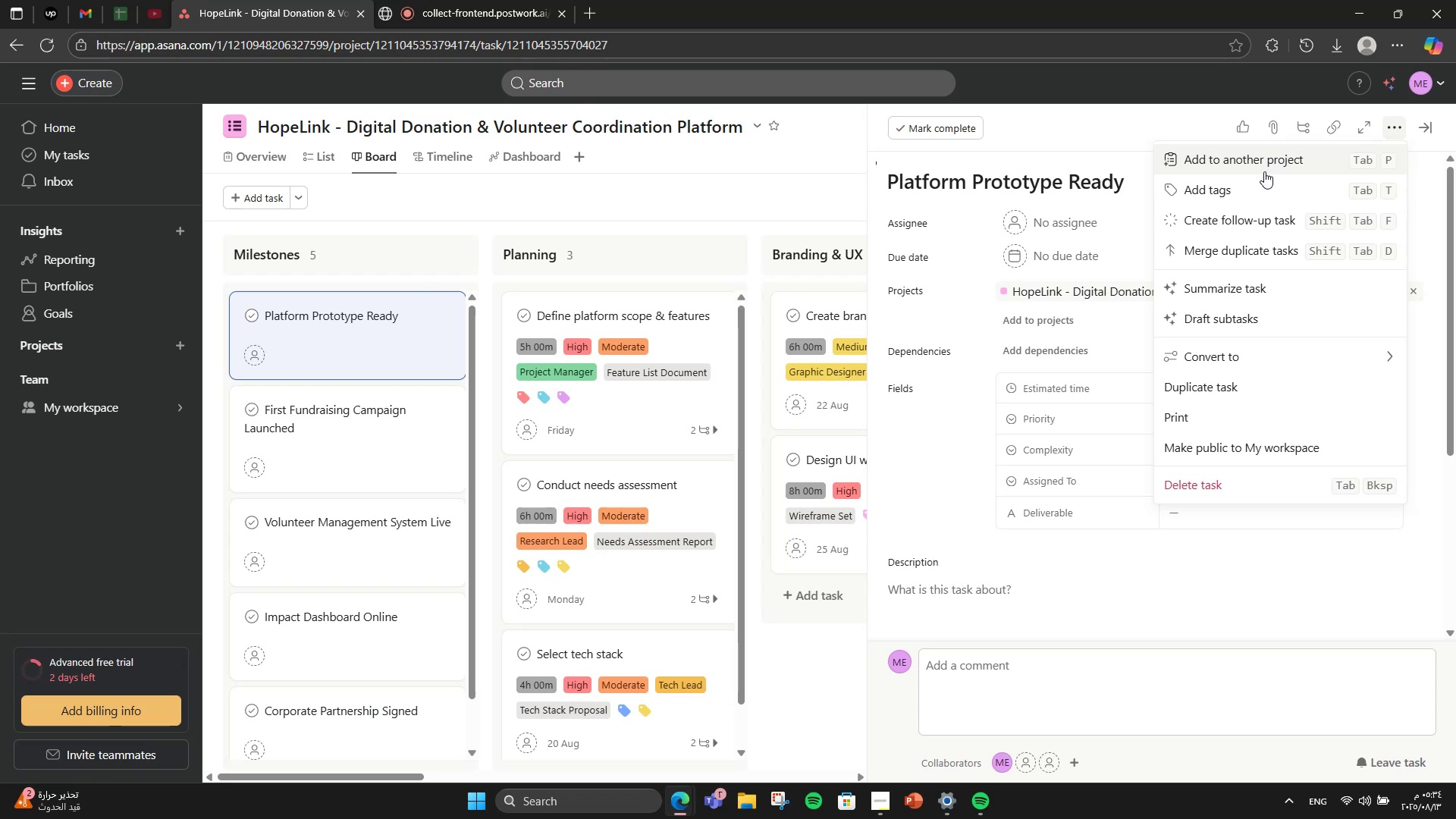 
mouse_move([1061, 214])
 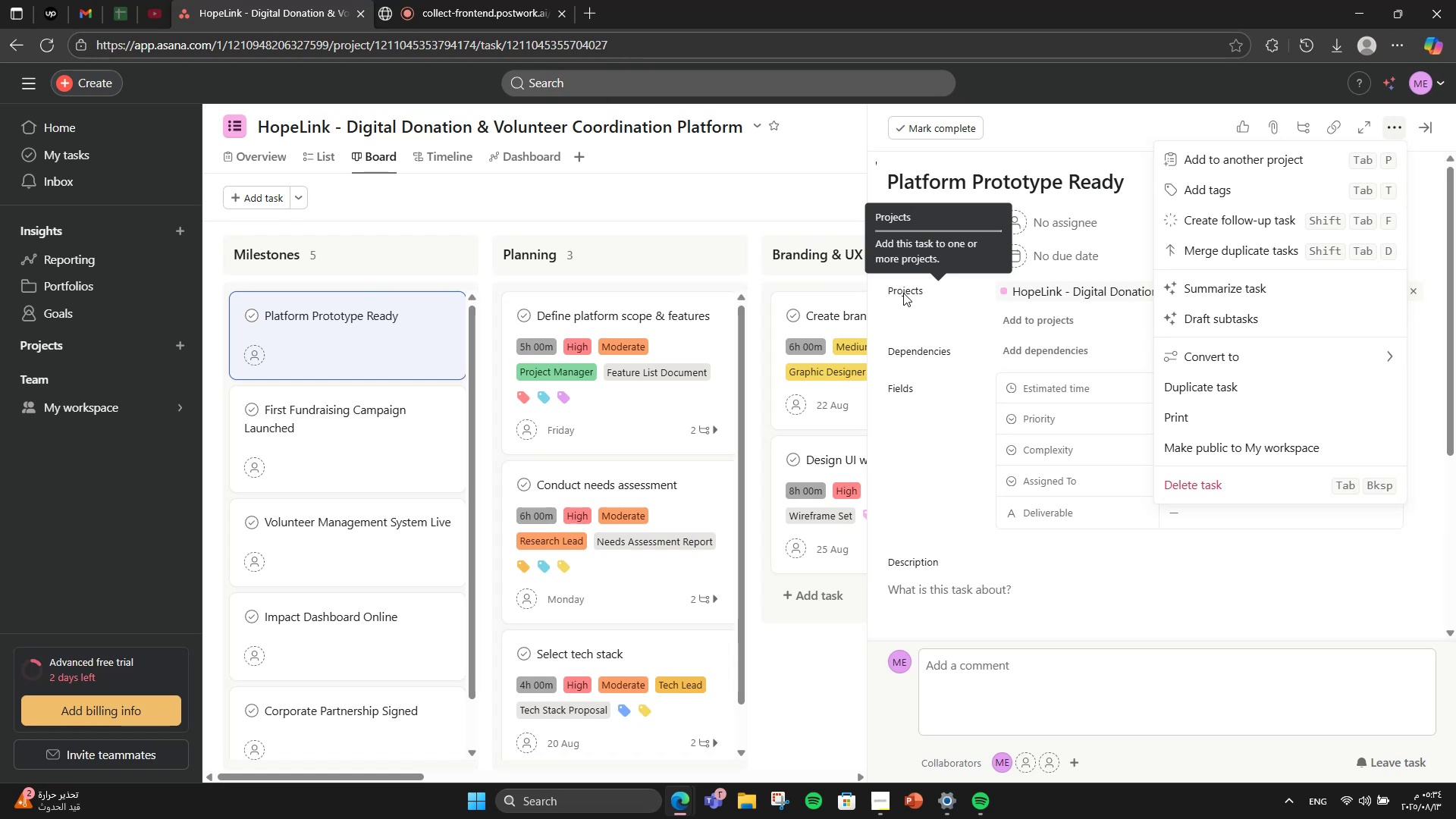 
wait(22.74)
 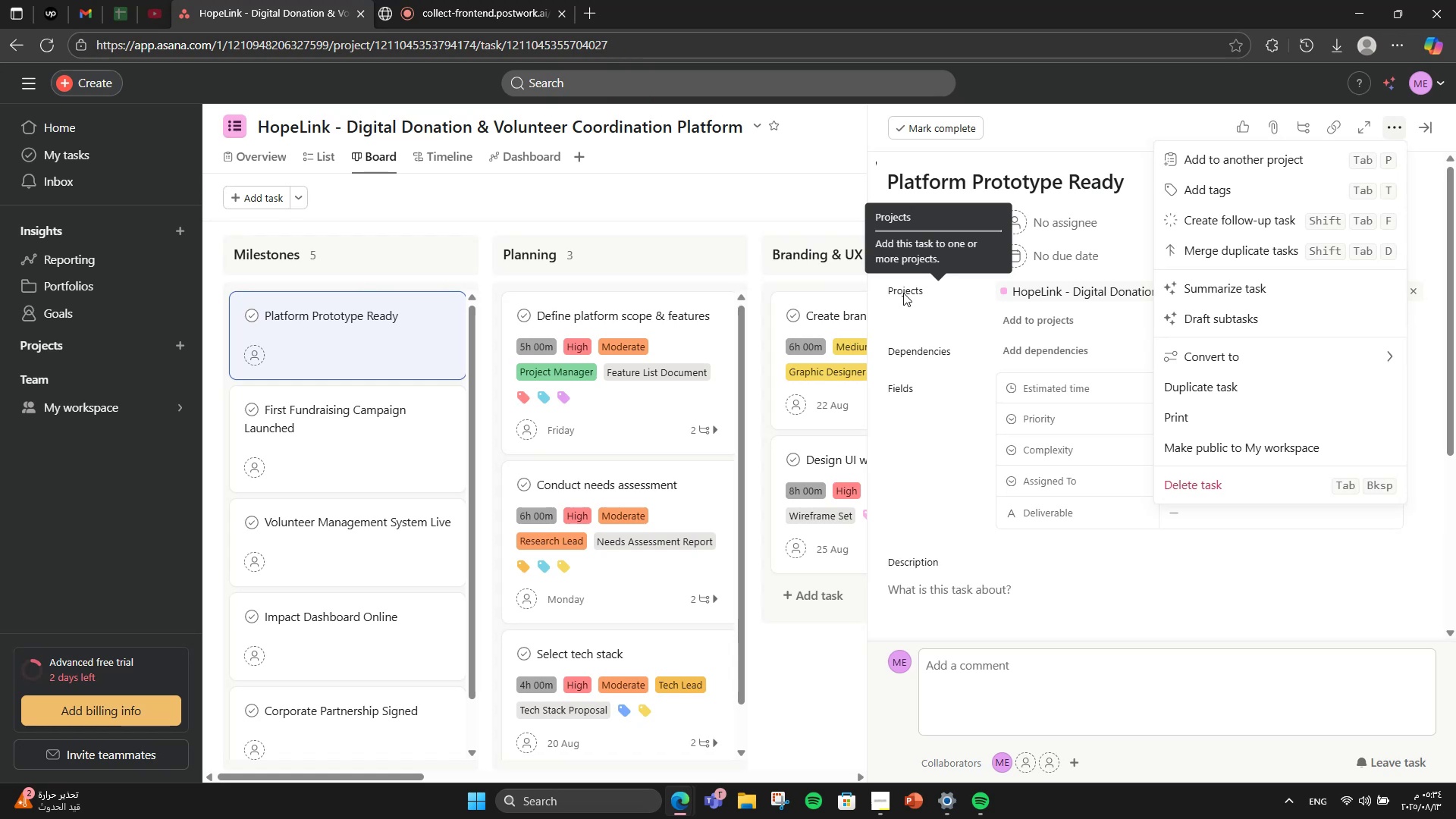 
left_click([1077, 394])
 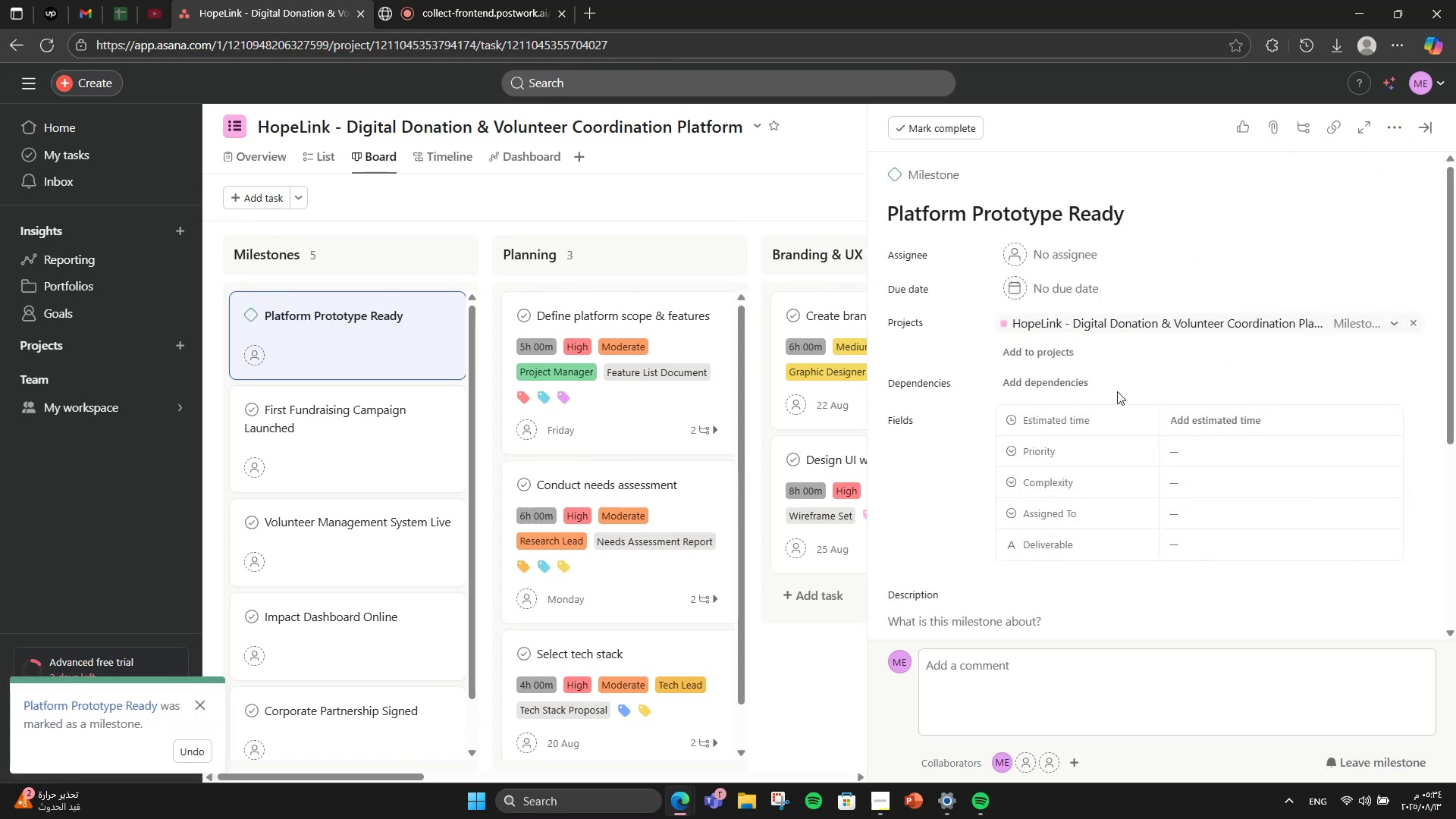 
scroll: coordinate [1137, 403], scroll_direction: down, amount: 2.0
 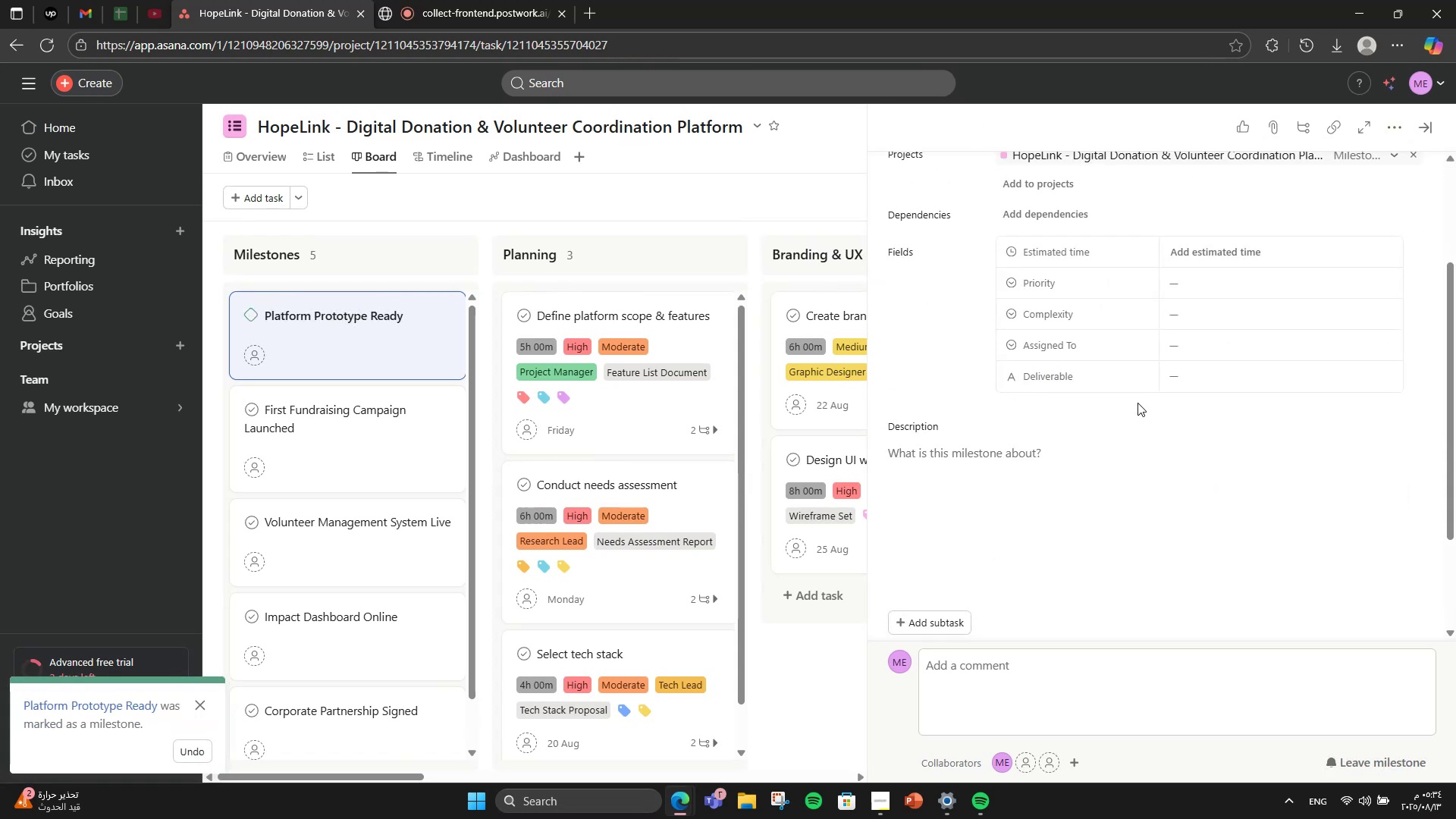 
mouse_move([1270, 280])
 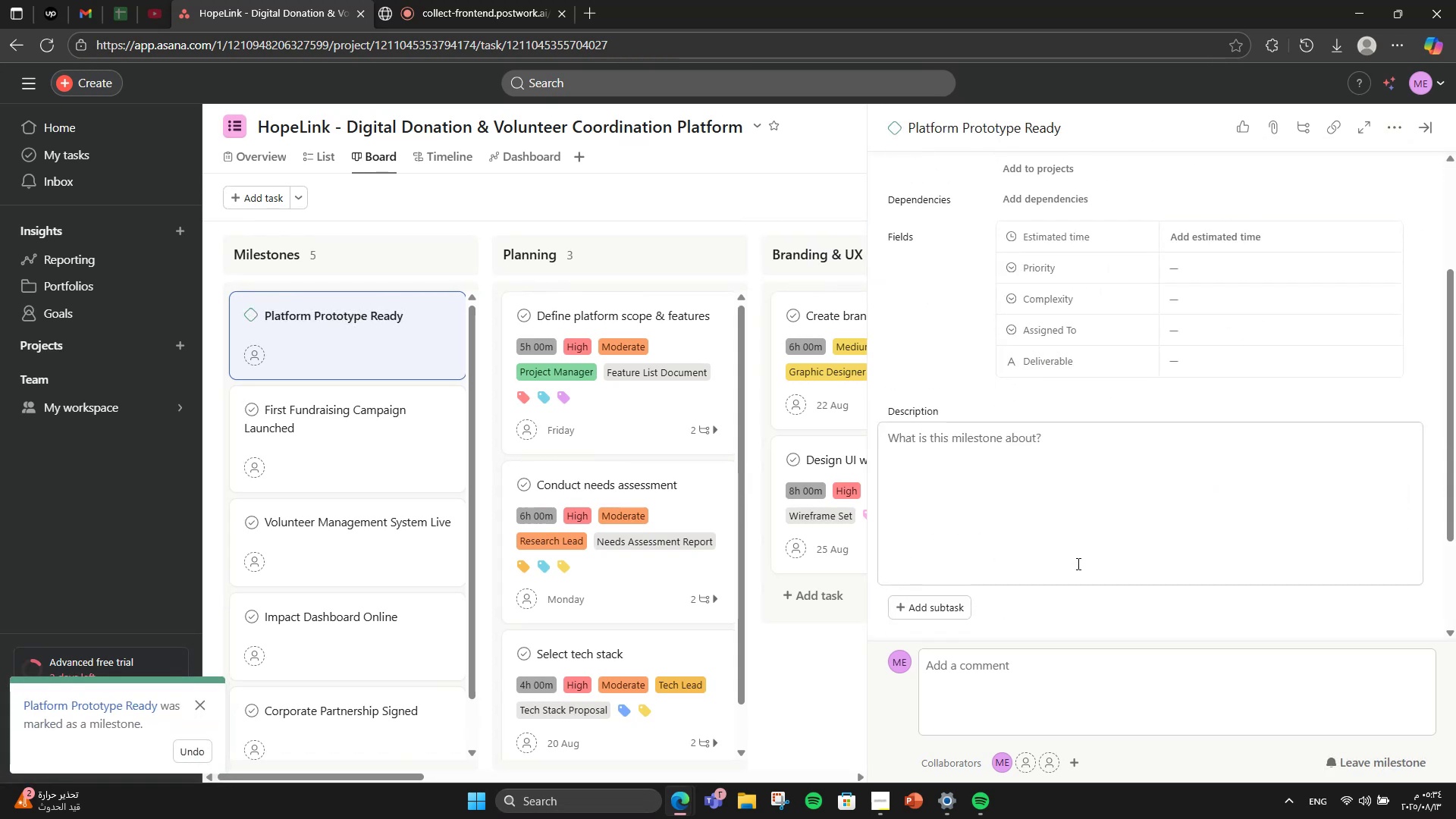 
left_click([1077, 563])
 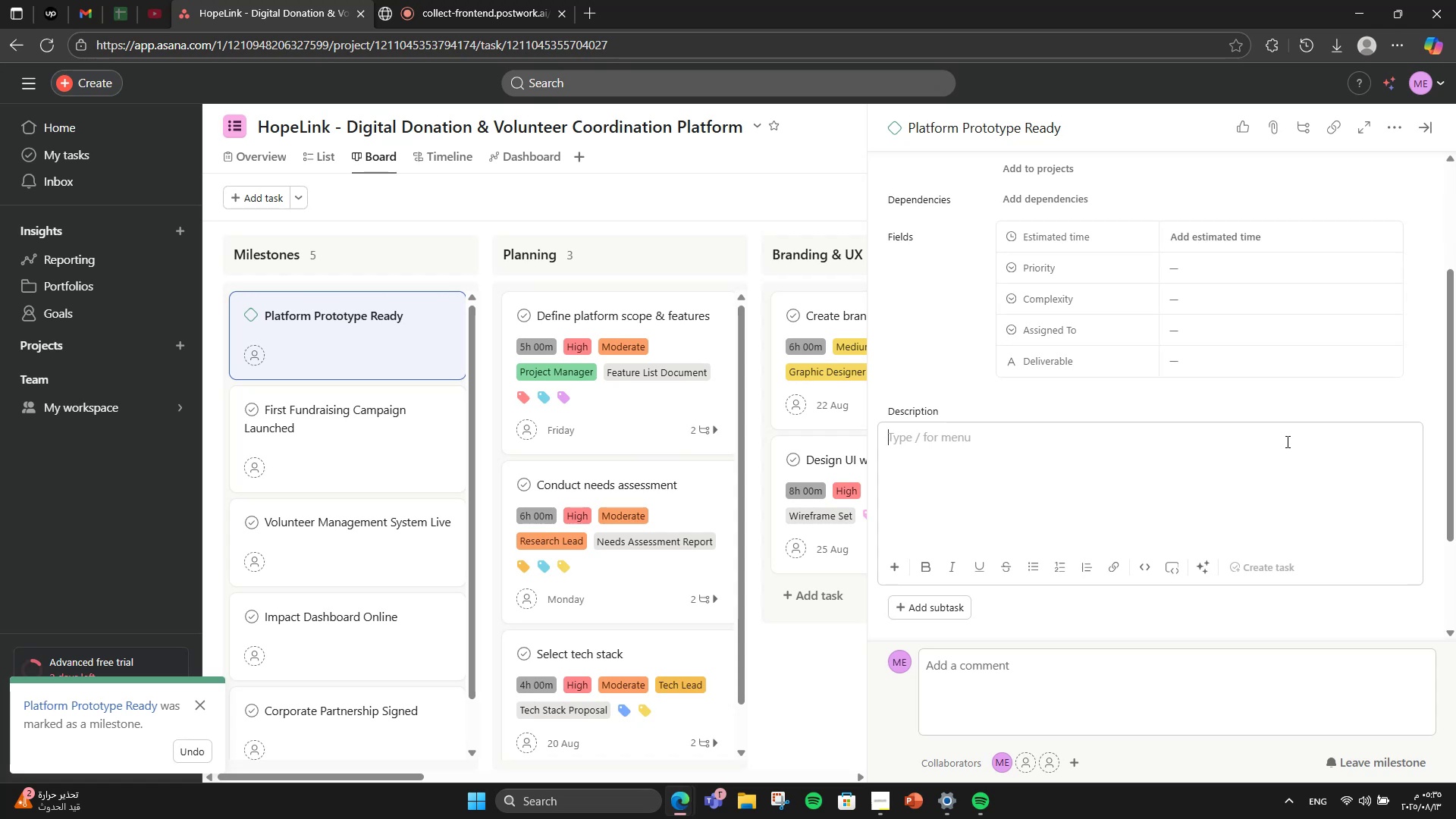 
wait(8.44)
 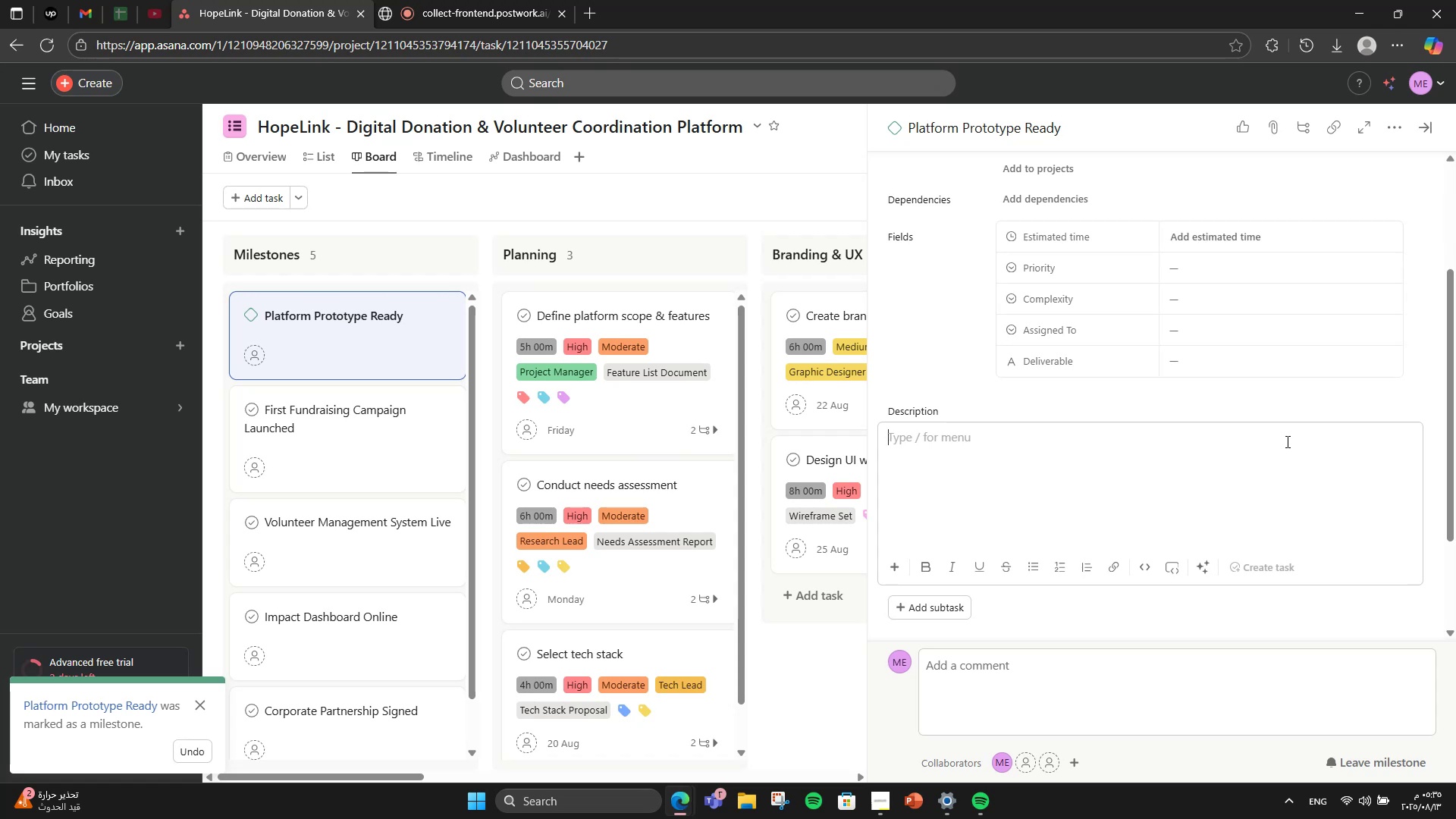 
type(Fully Functional )
 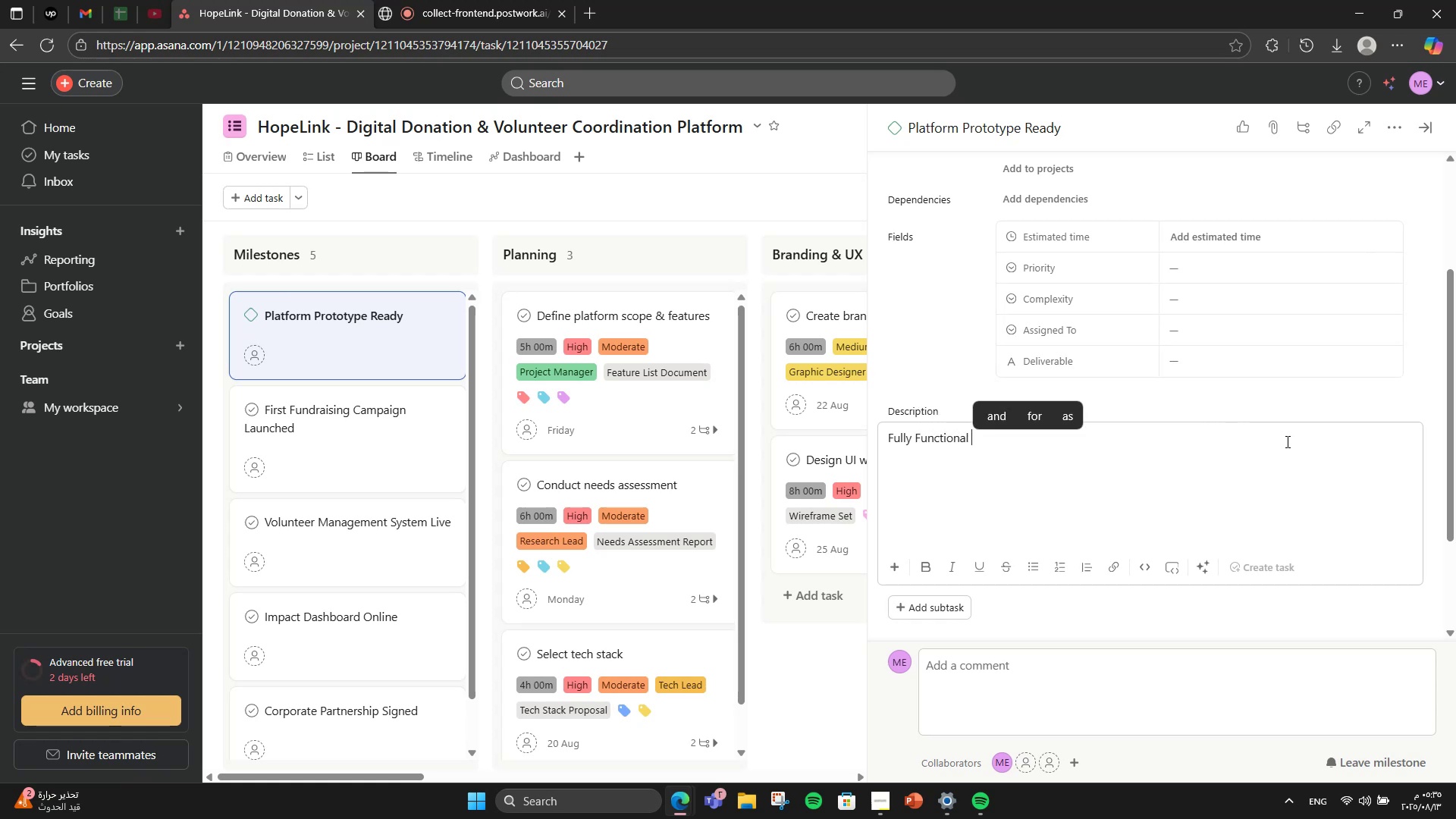 
hold_key(key=ArrowLeft, duration=0.83)
 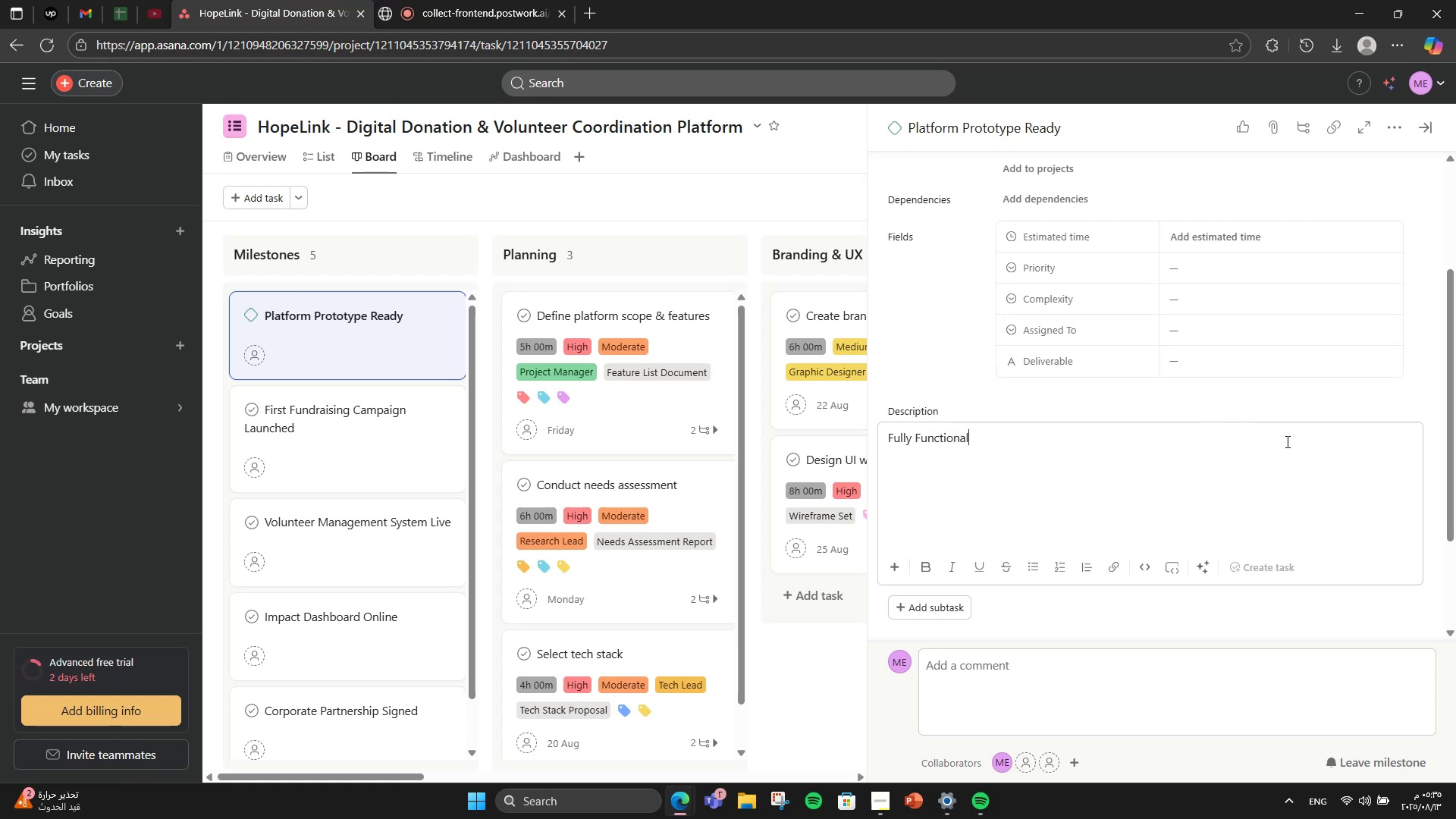 
key(ArrowDown)
 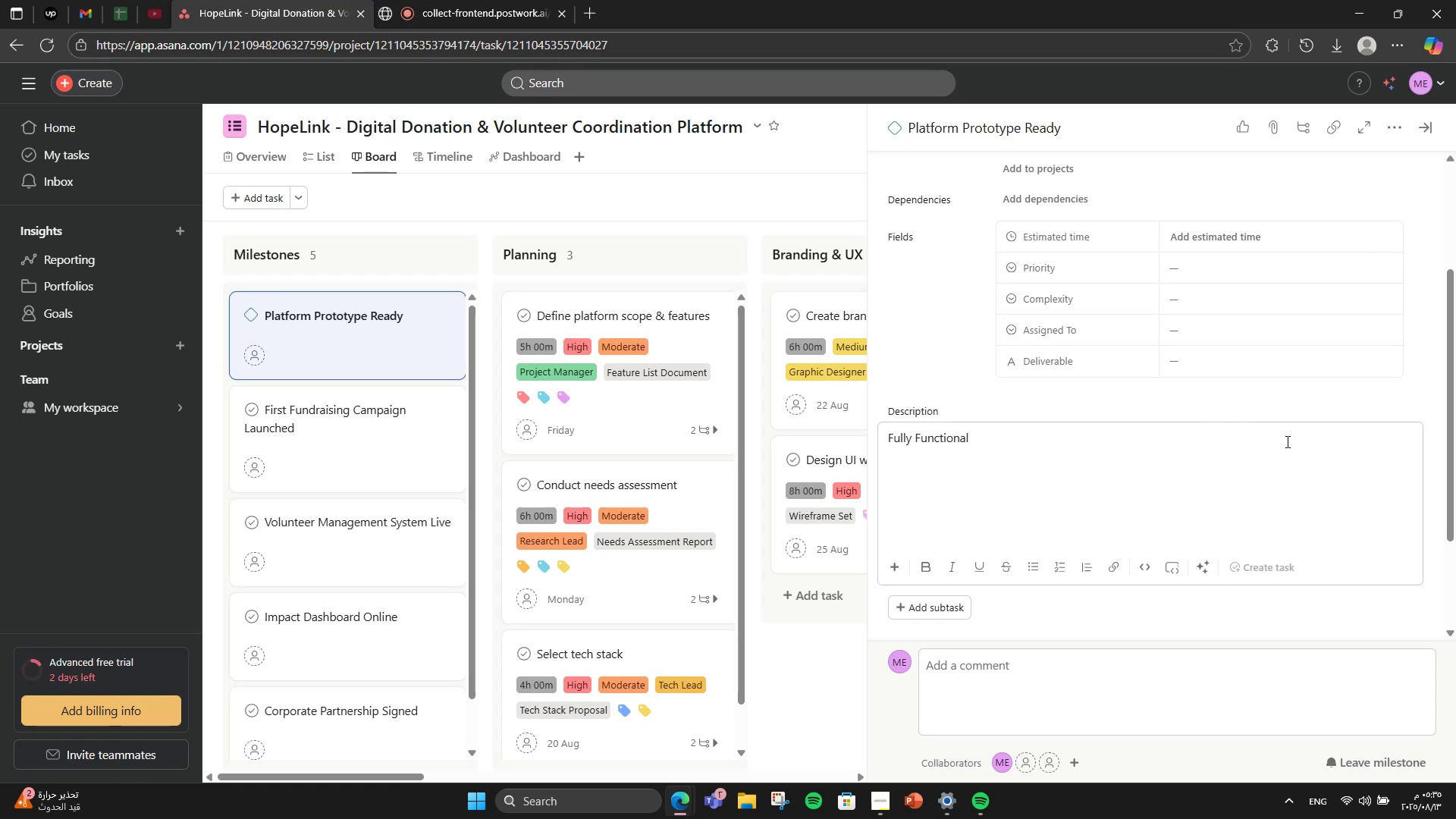 
hold_key(key=ArrowLeft, duration=0.8)
 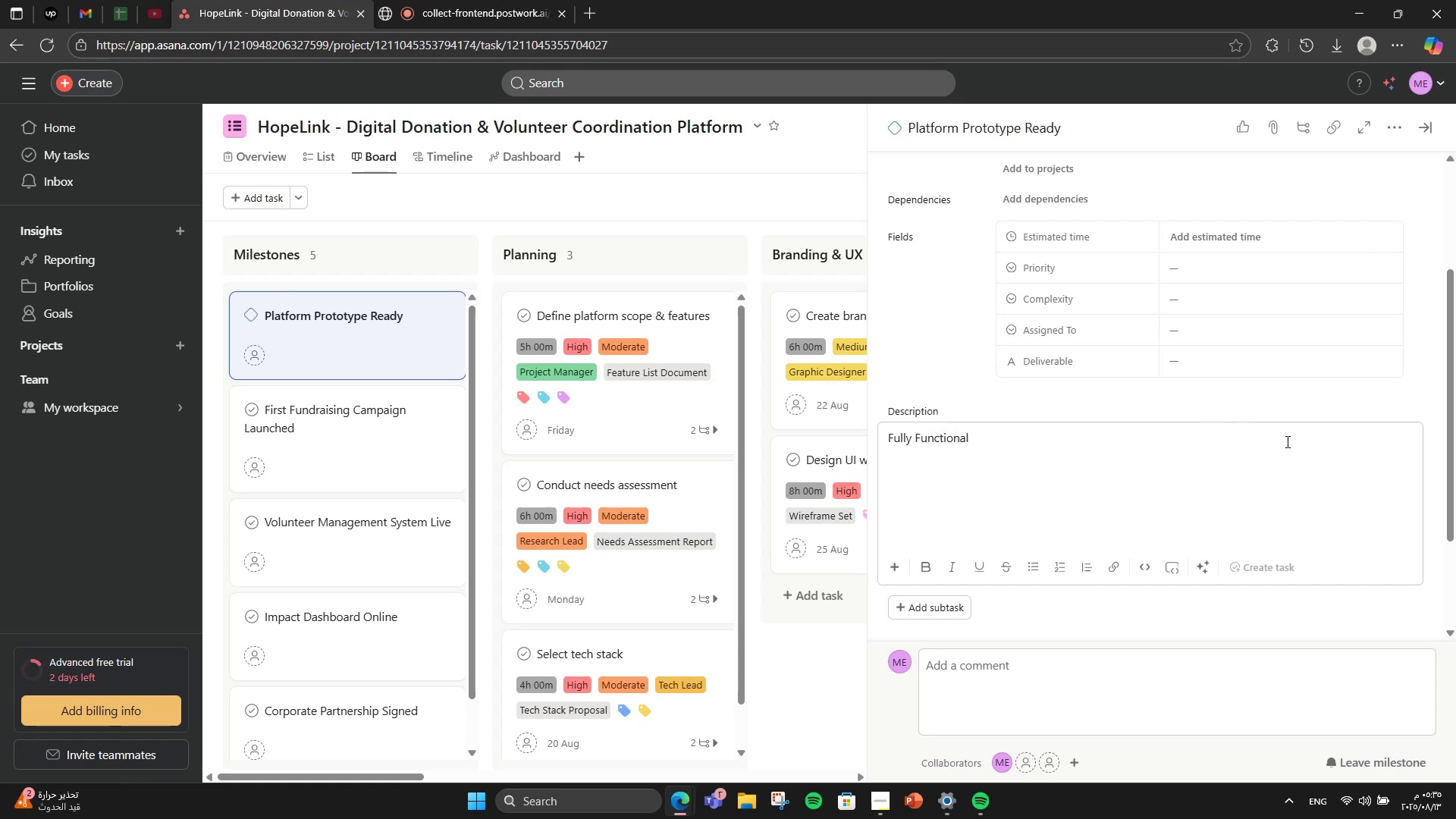 
key(ArrowRight)
 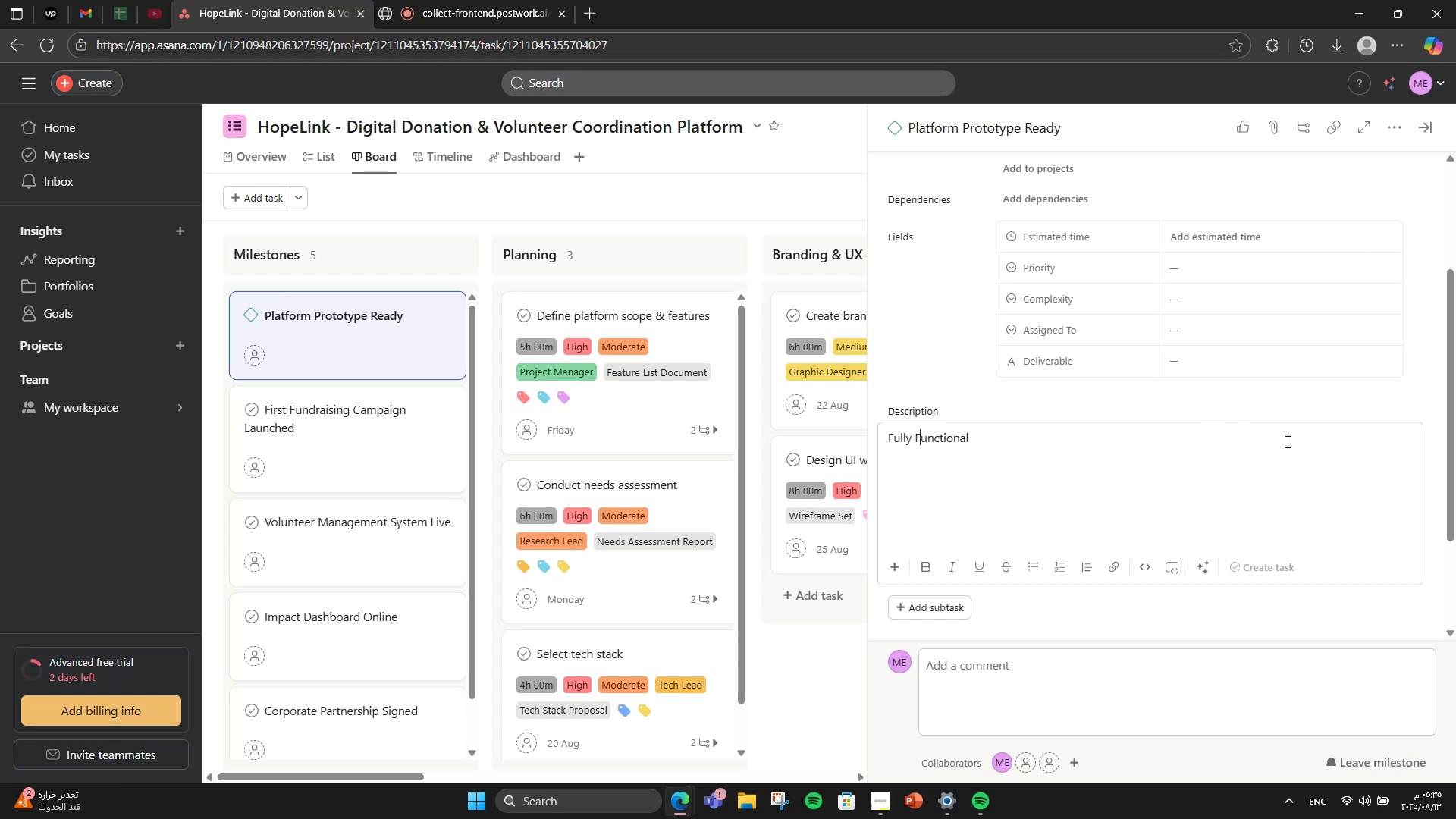 
key(Backspace)
type(fprototype with doonor)
 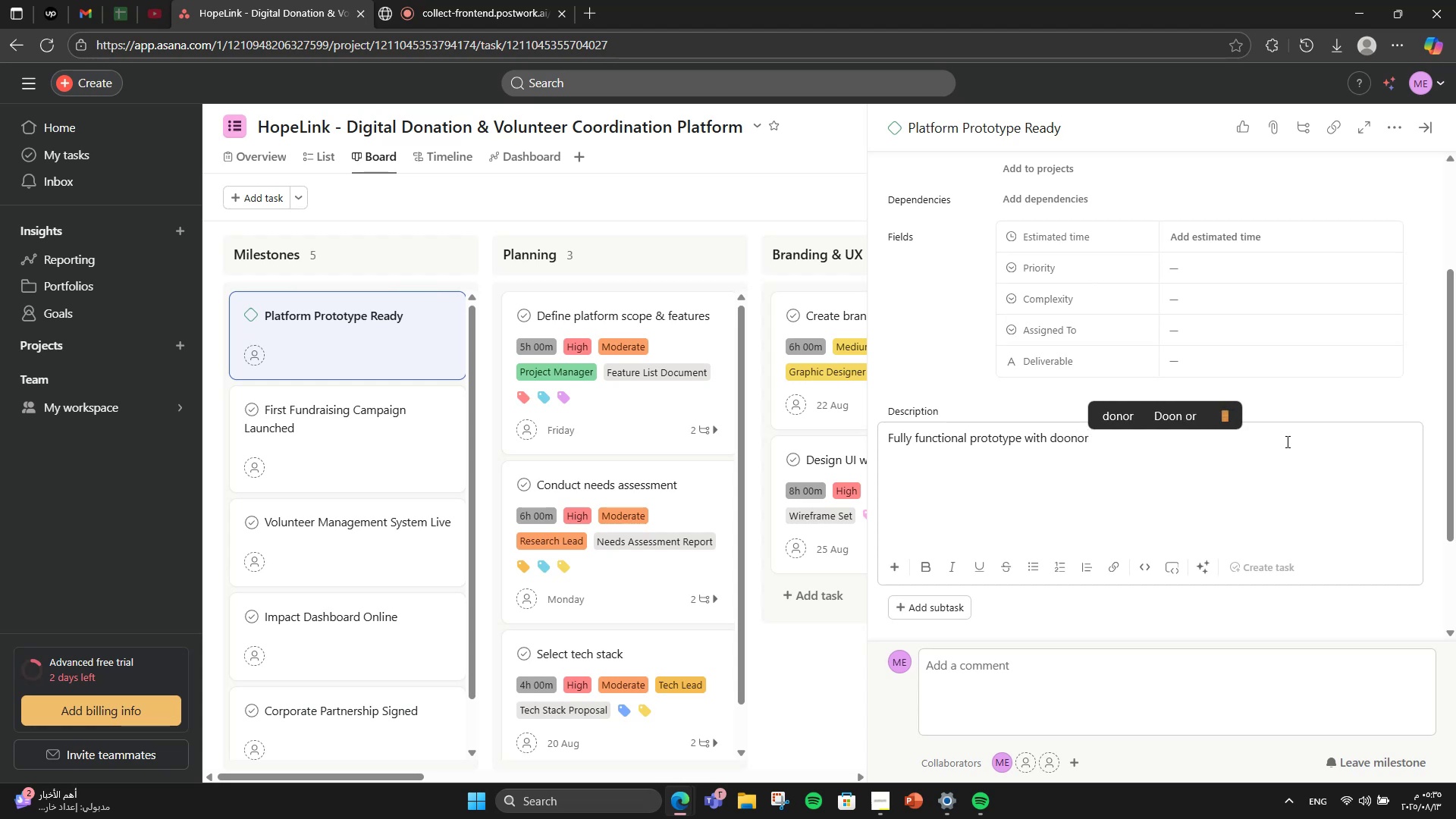 
hold_key(key=ArrowRight, duration=0.86)
 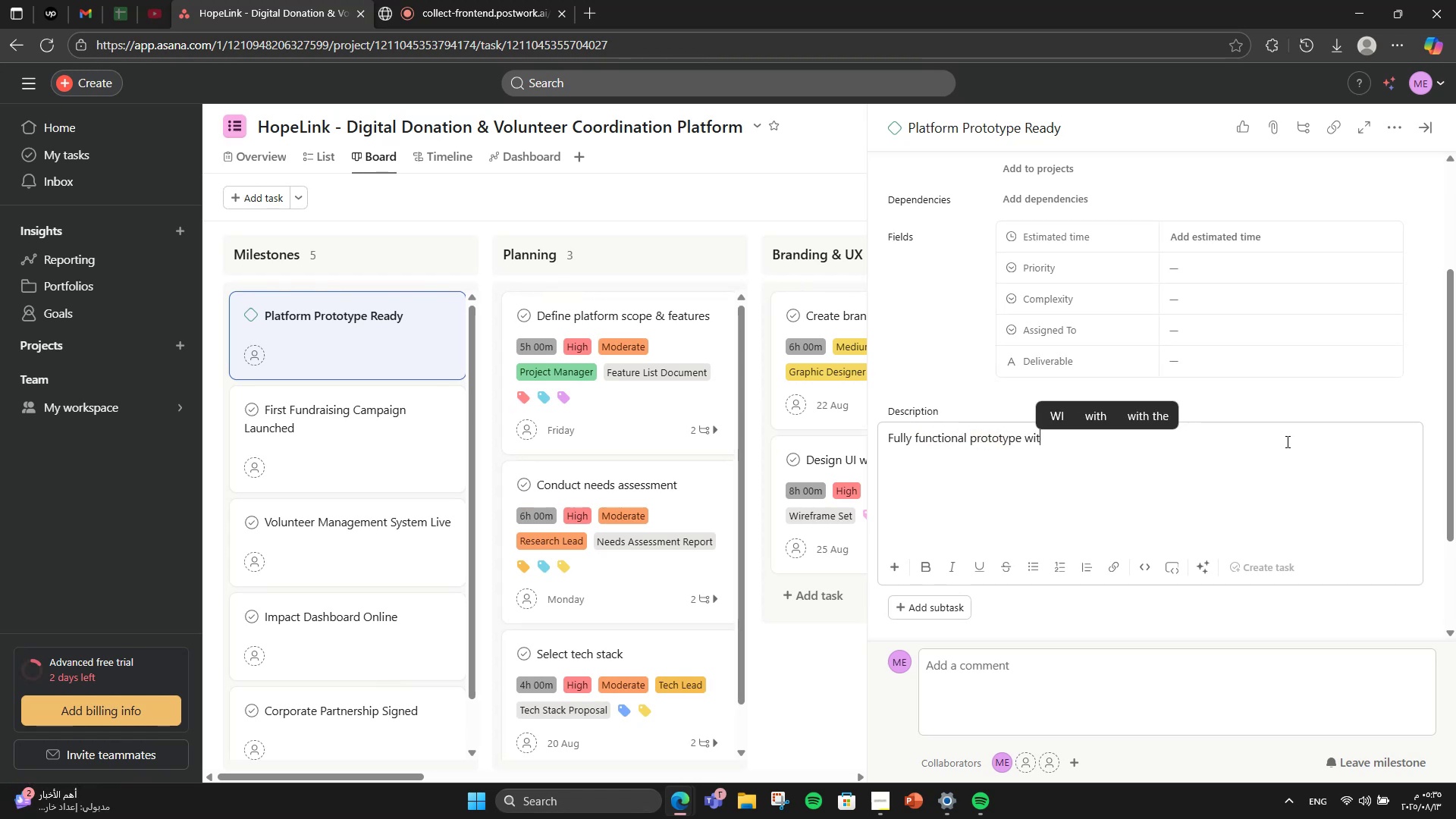 
hold_key(key=ArrowLeft, duration=0.54)
 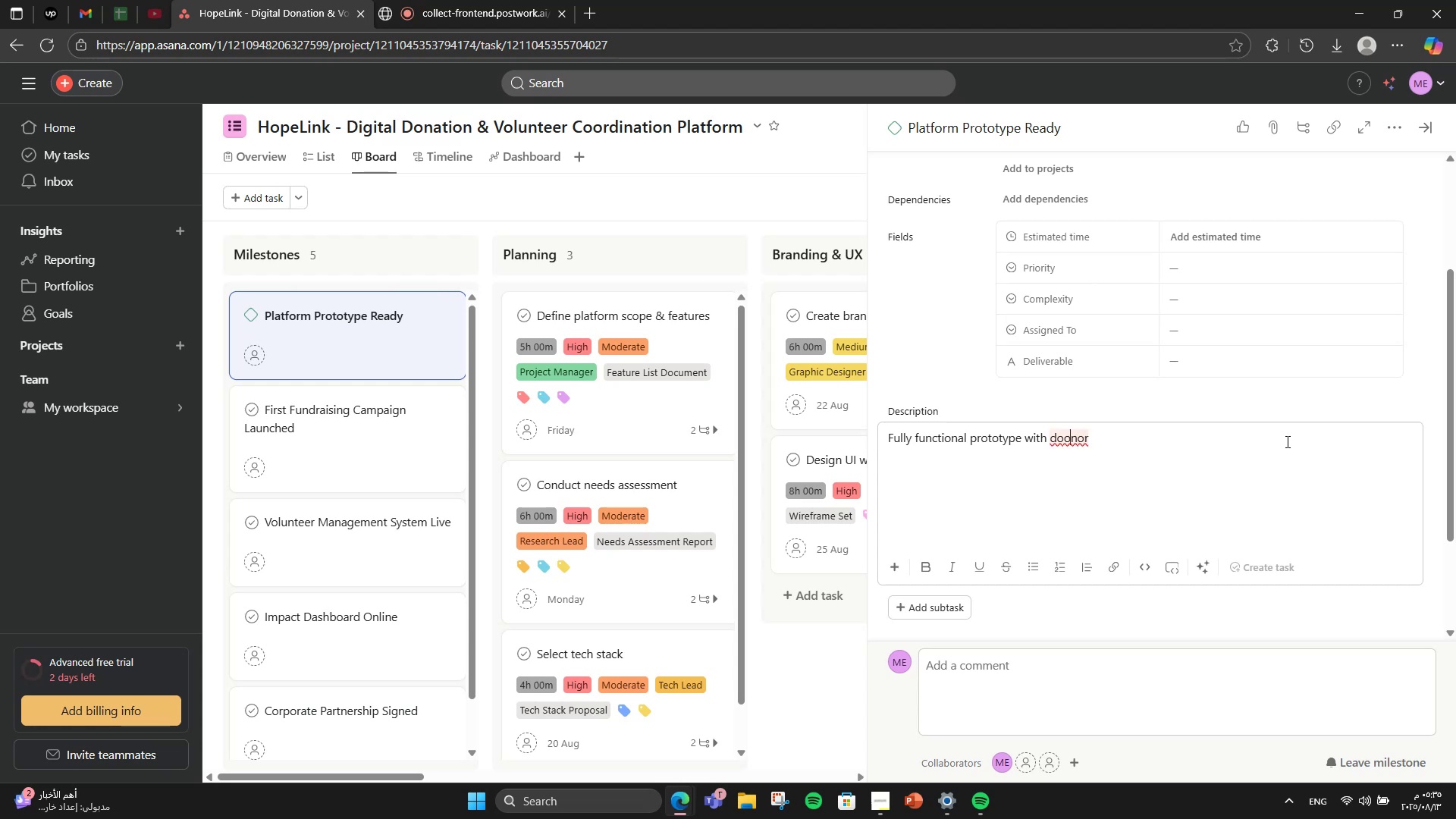 
key(ArrowLeft)
 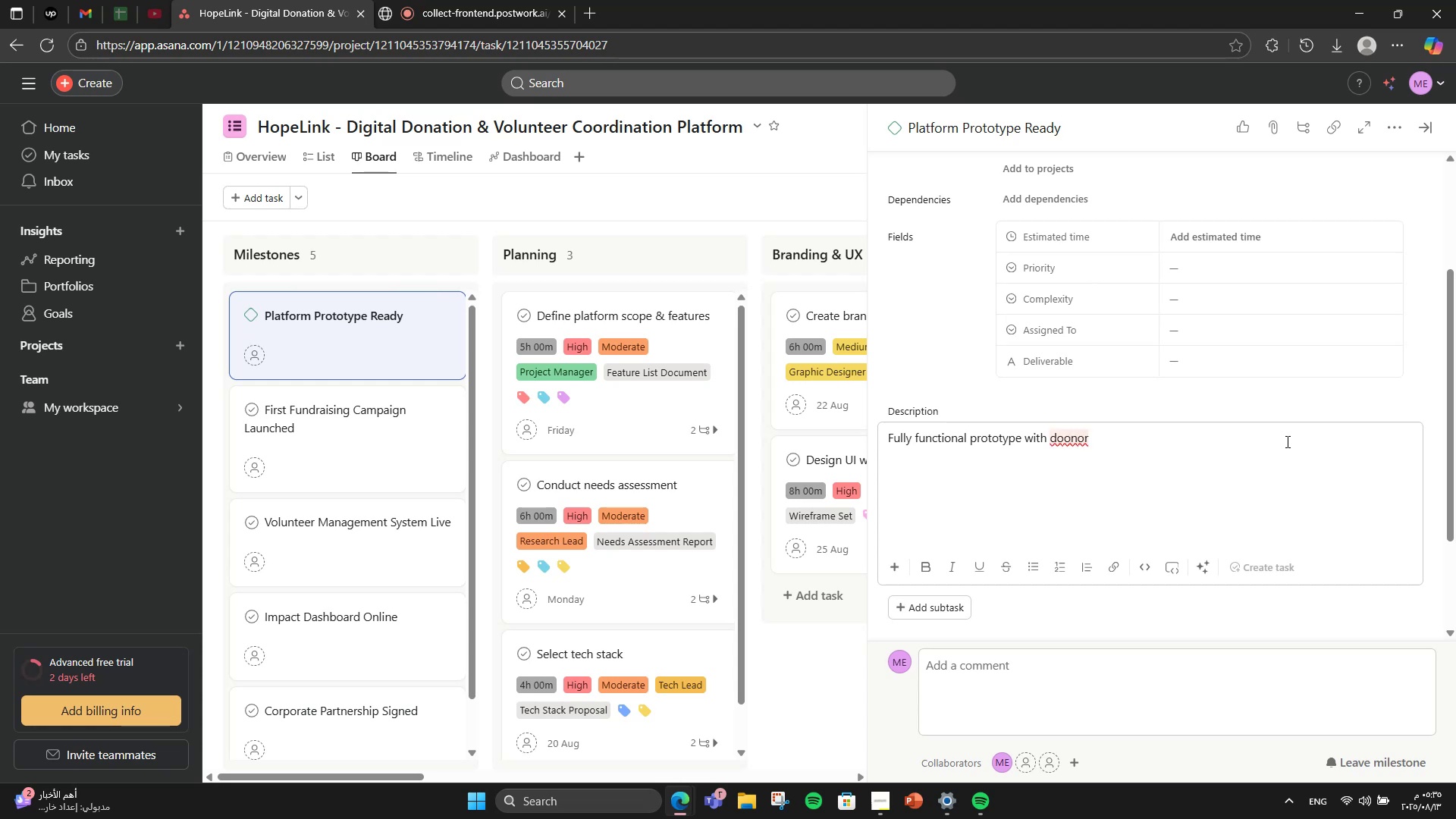 
key(Backspace)
type( and volunteer portals )
key(Backspace)
type(.)
 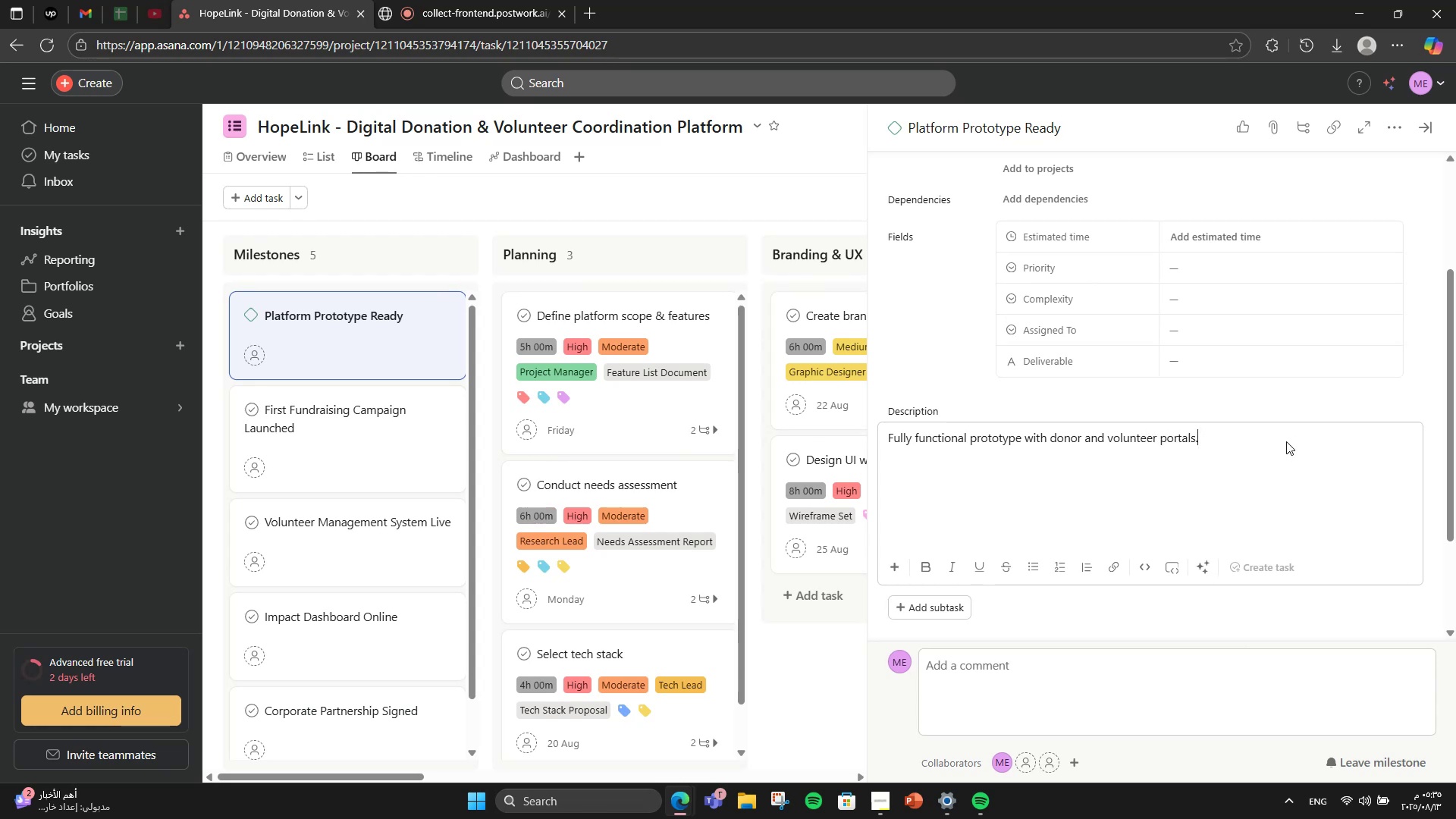 
hold_key(key=ArrowRight, duration=0.77)
 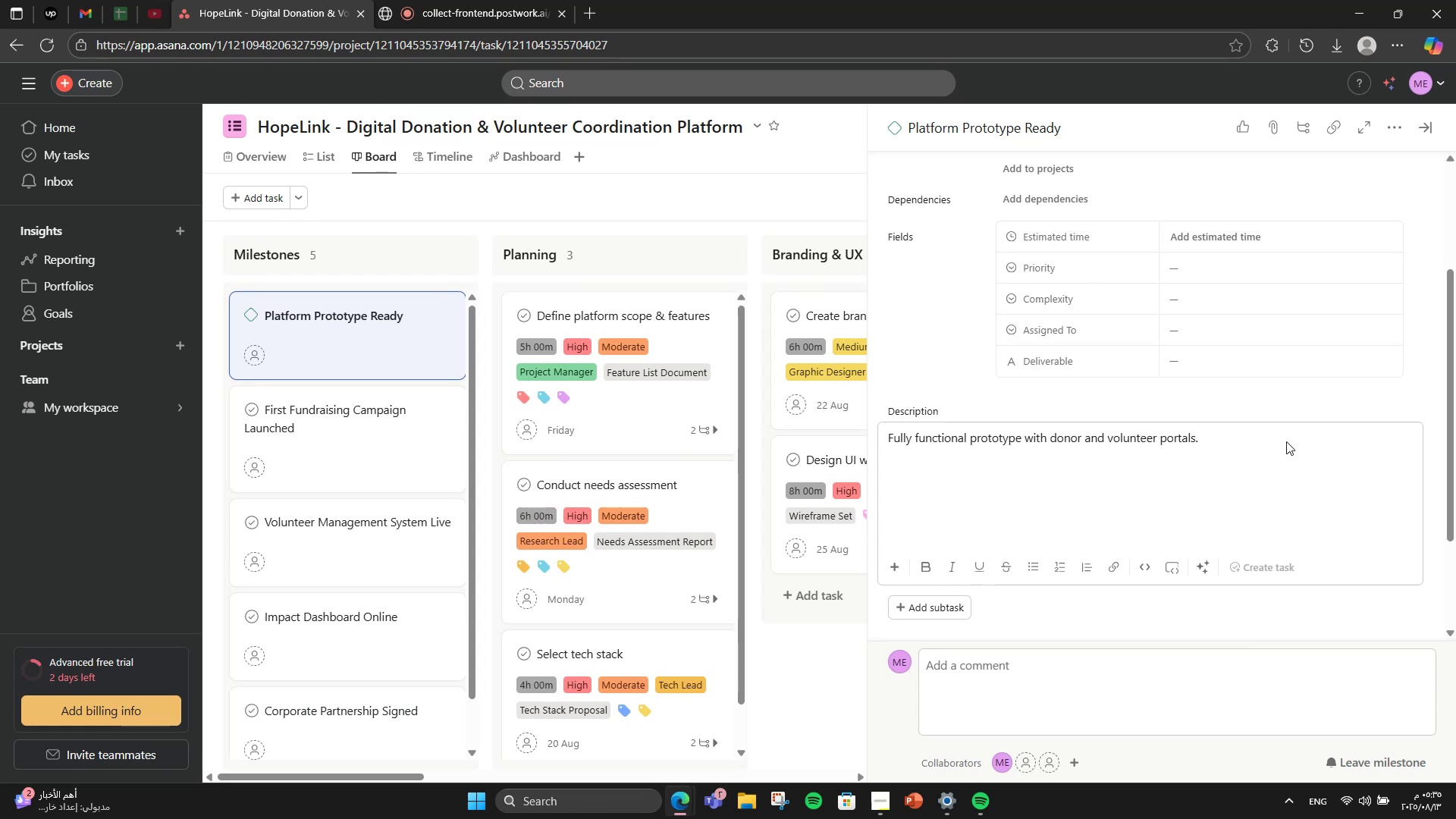 
wait(5.84)
 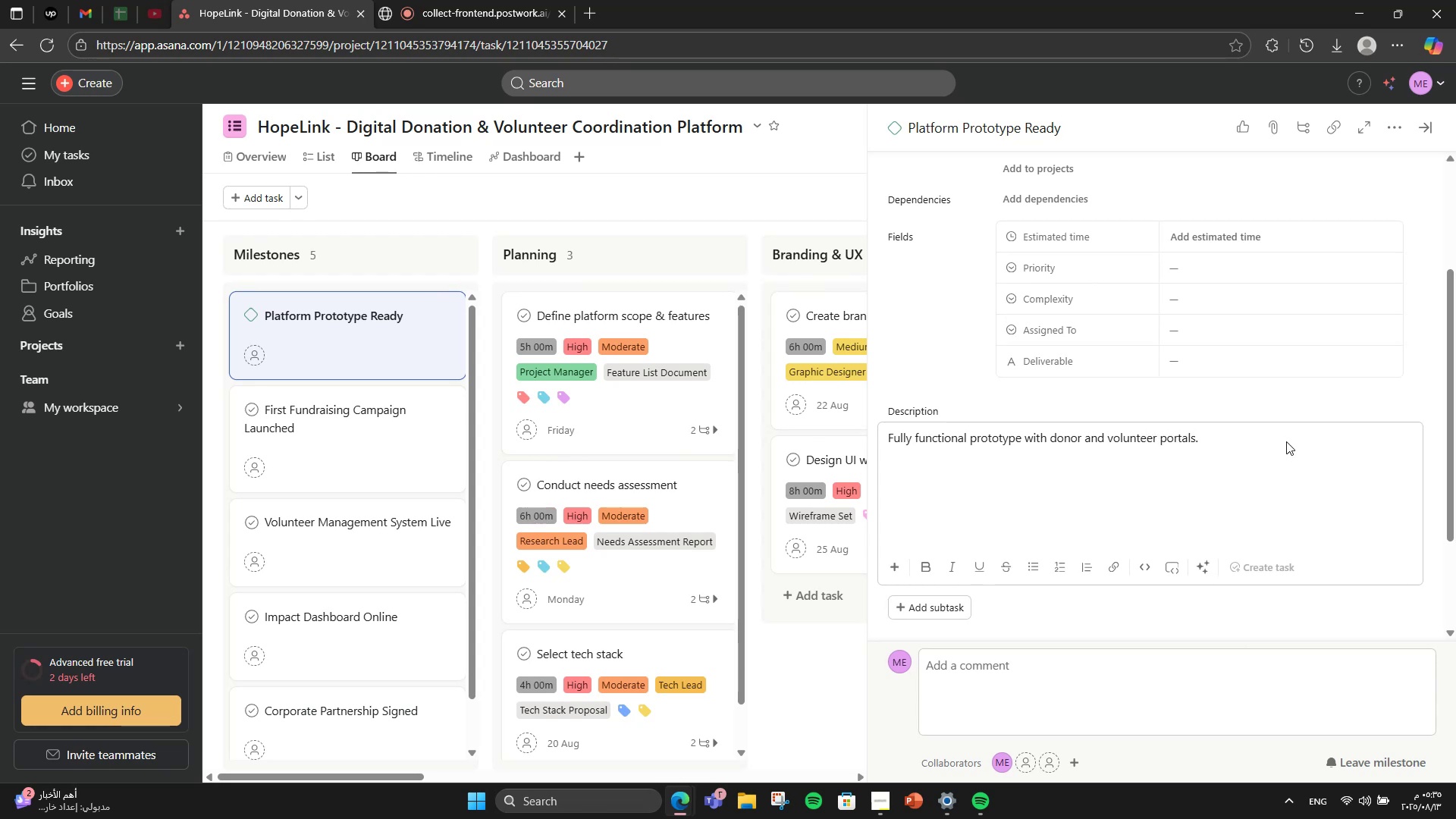 
scroll: coordinate [1173, 343], scroll_direction: up, amount: 2.0
 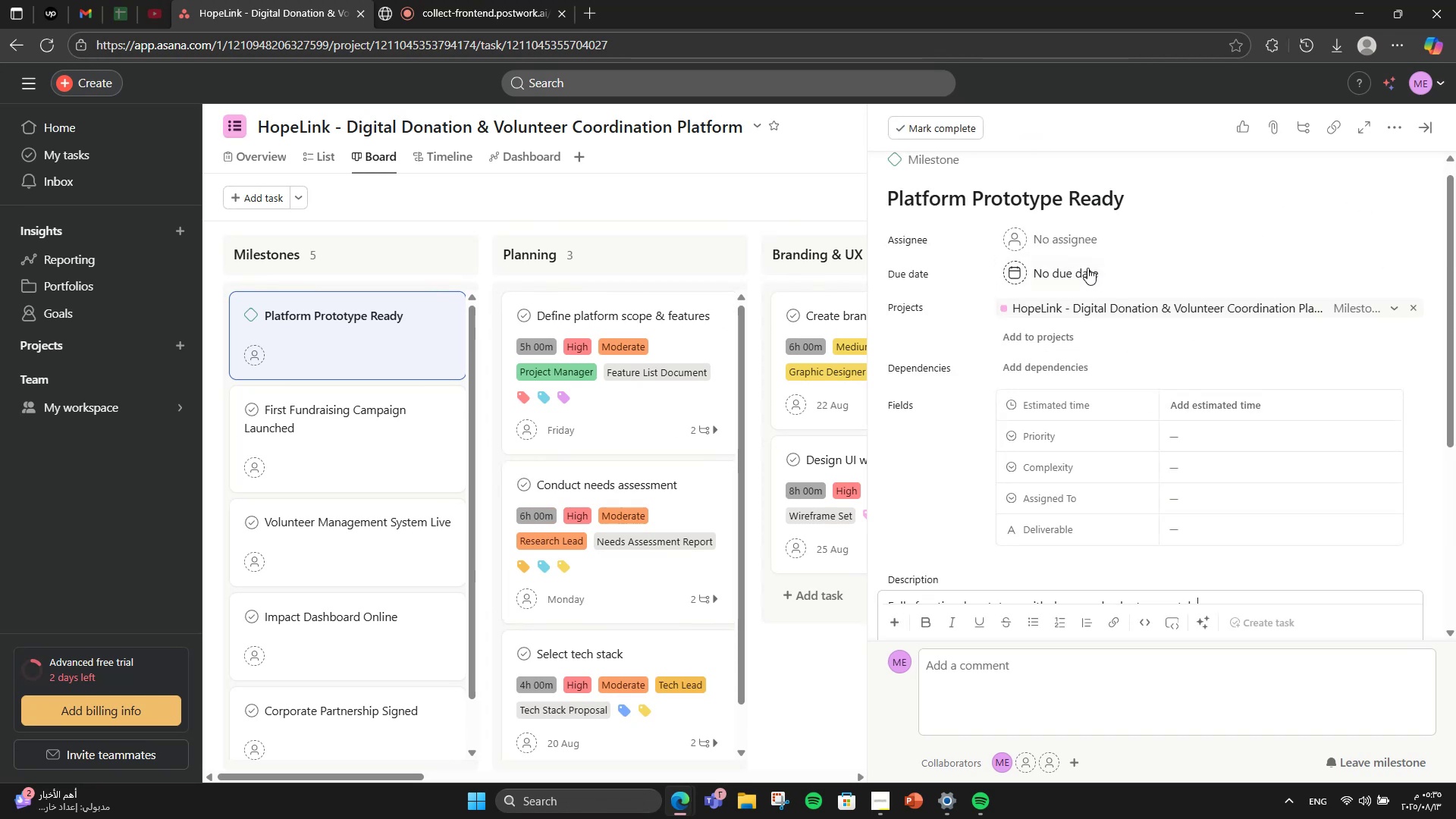 
left_click([1077, 275])
 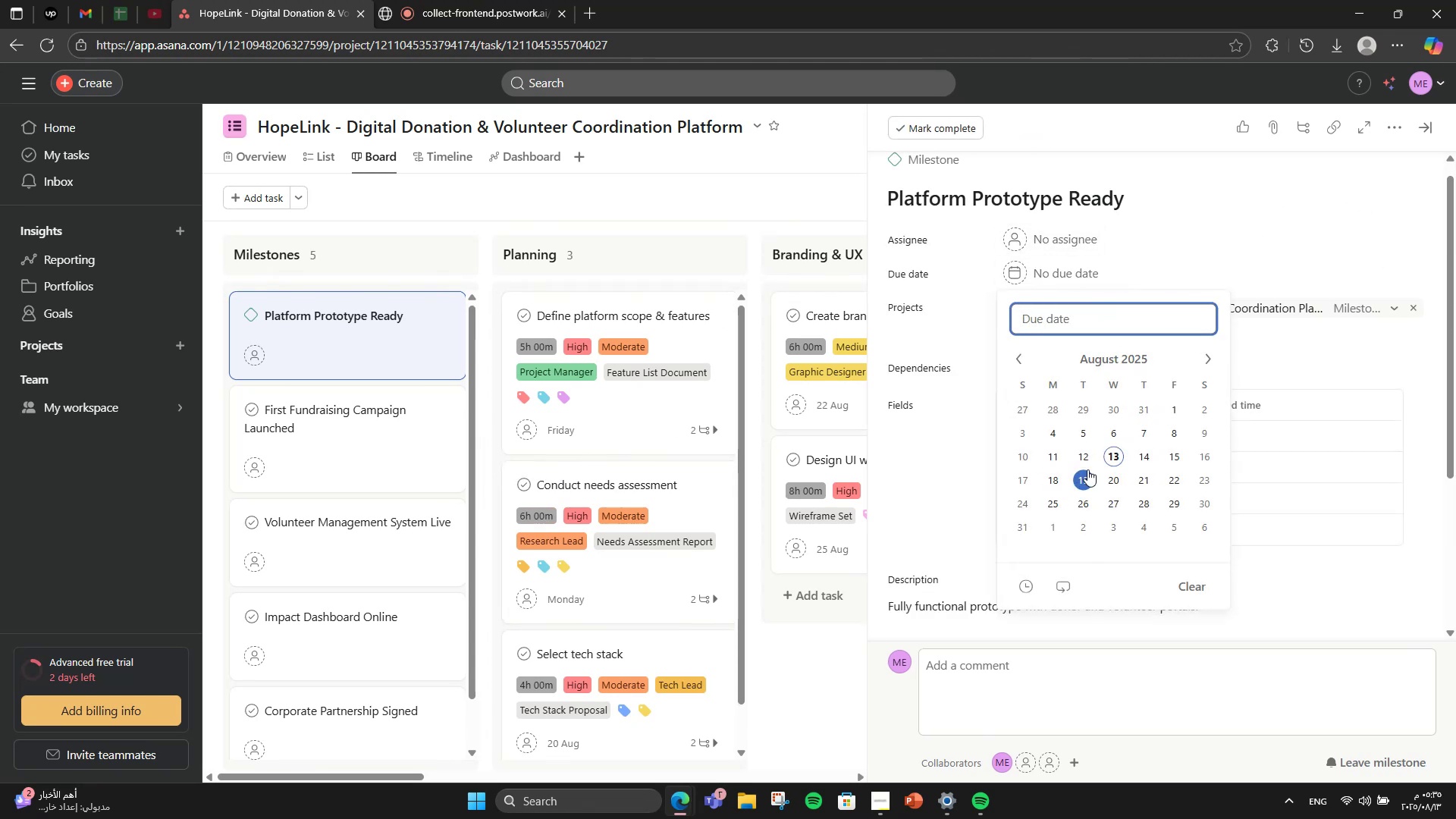 
left_click([1136, 500])
 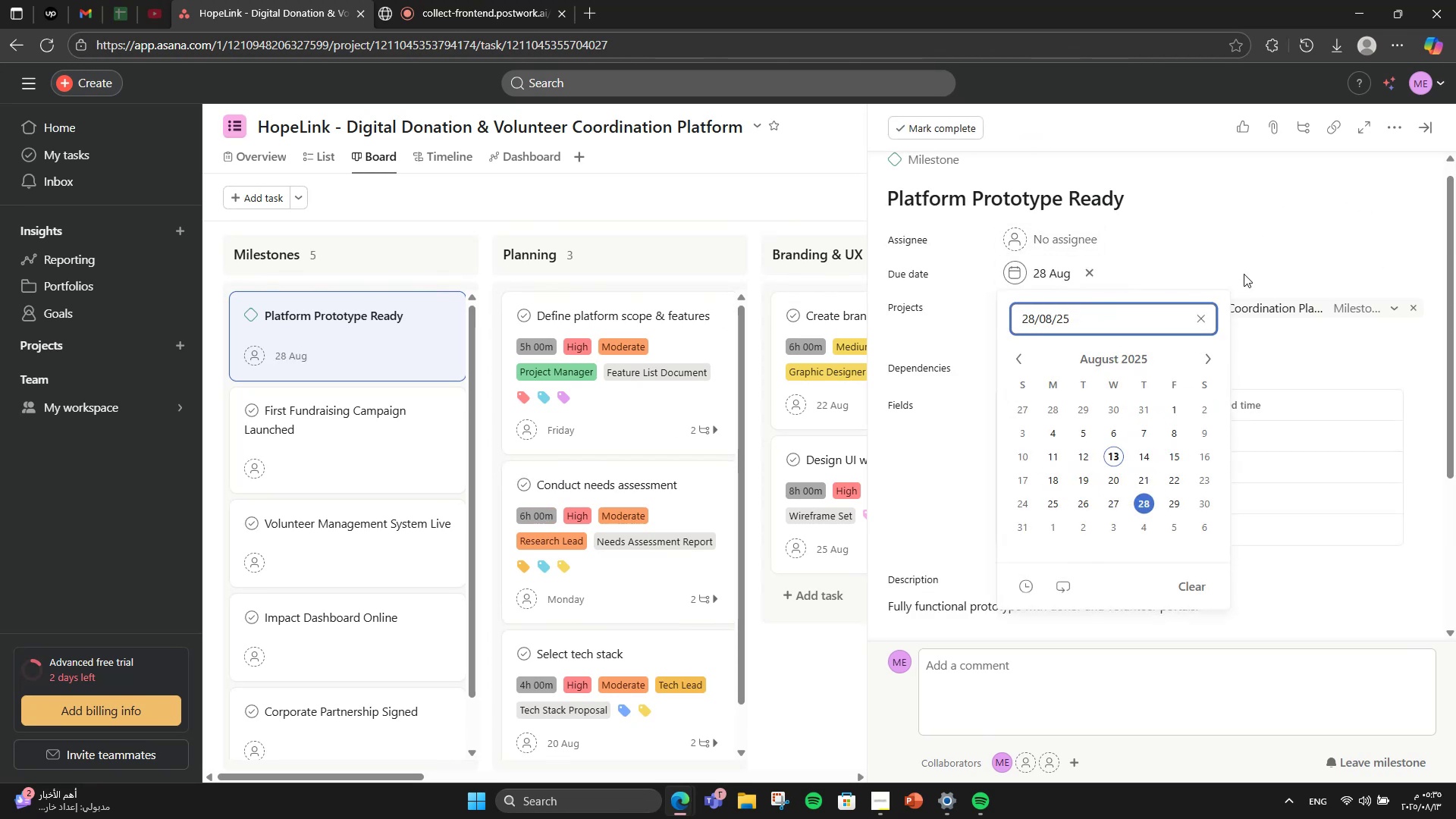 
left_click([1244, 274])
 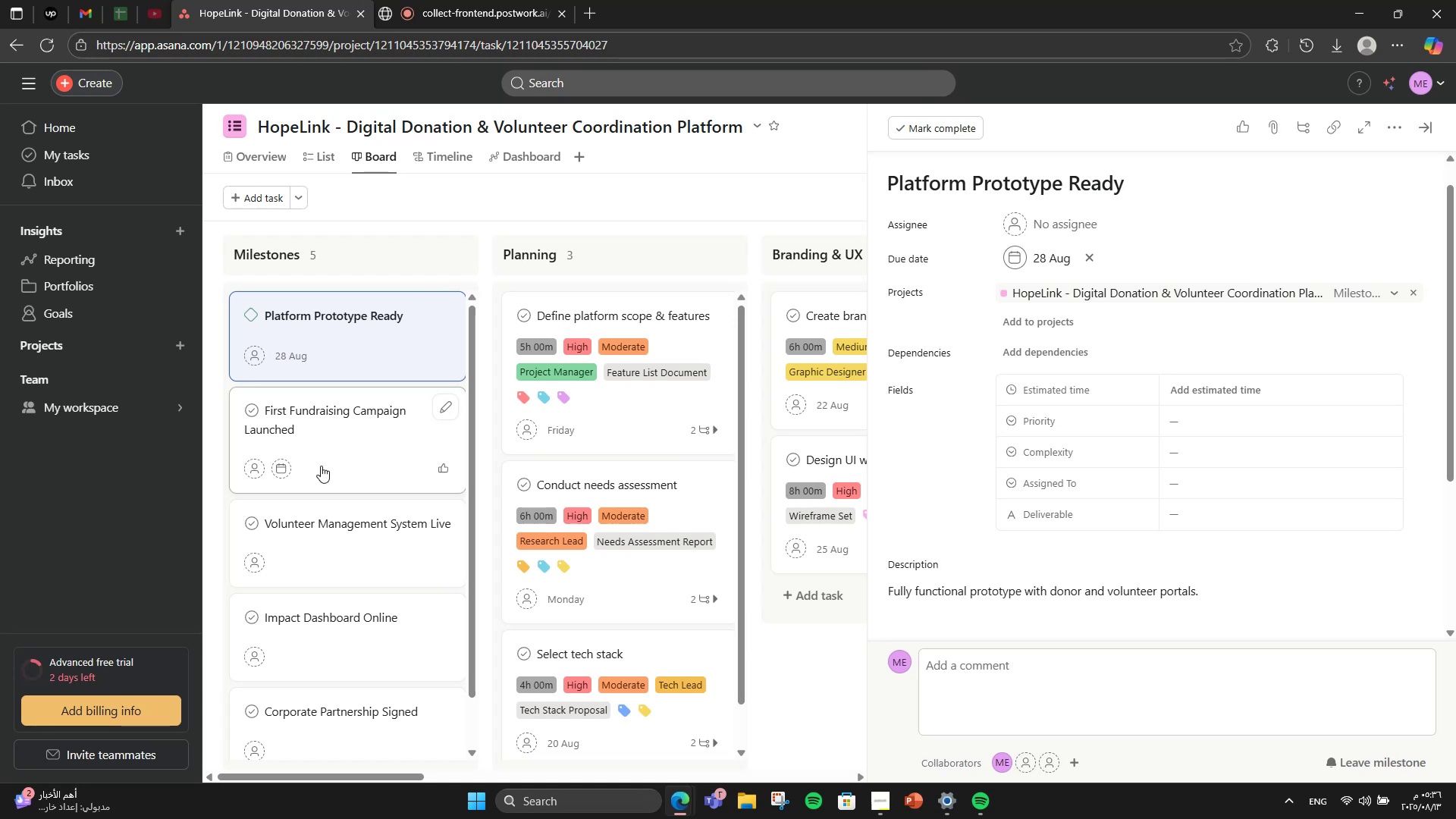 
left_click([332, 455])
 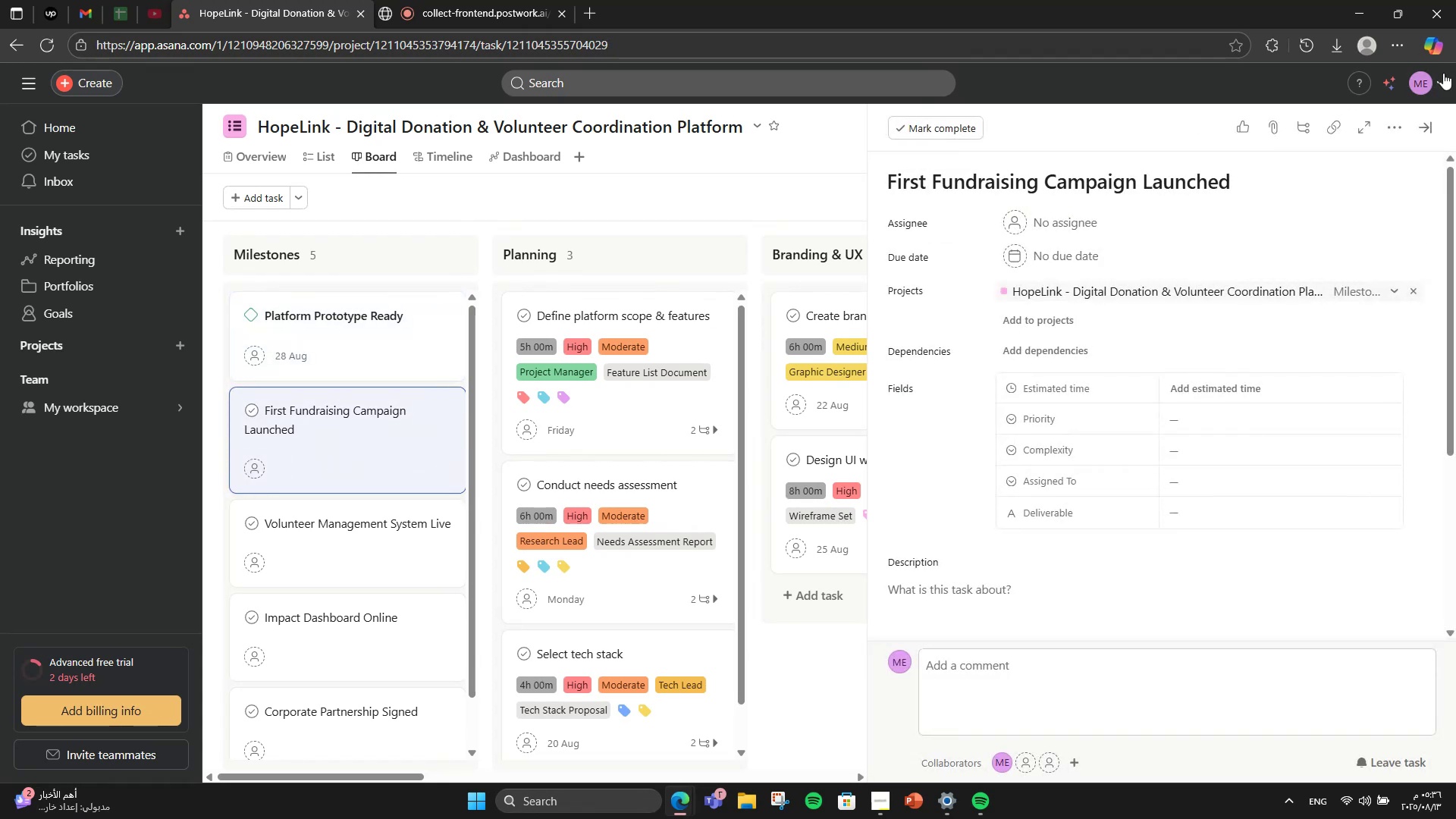 
left_click([1383, 124])
 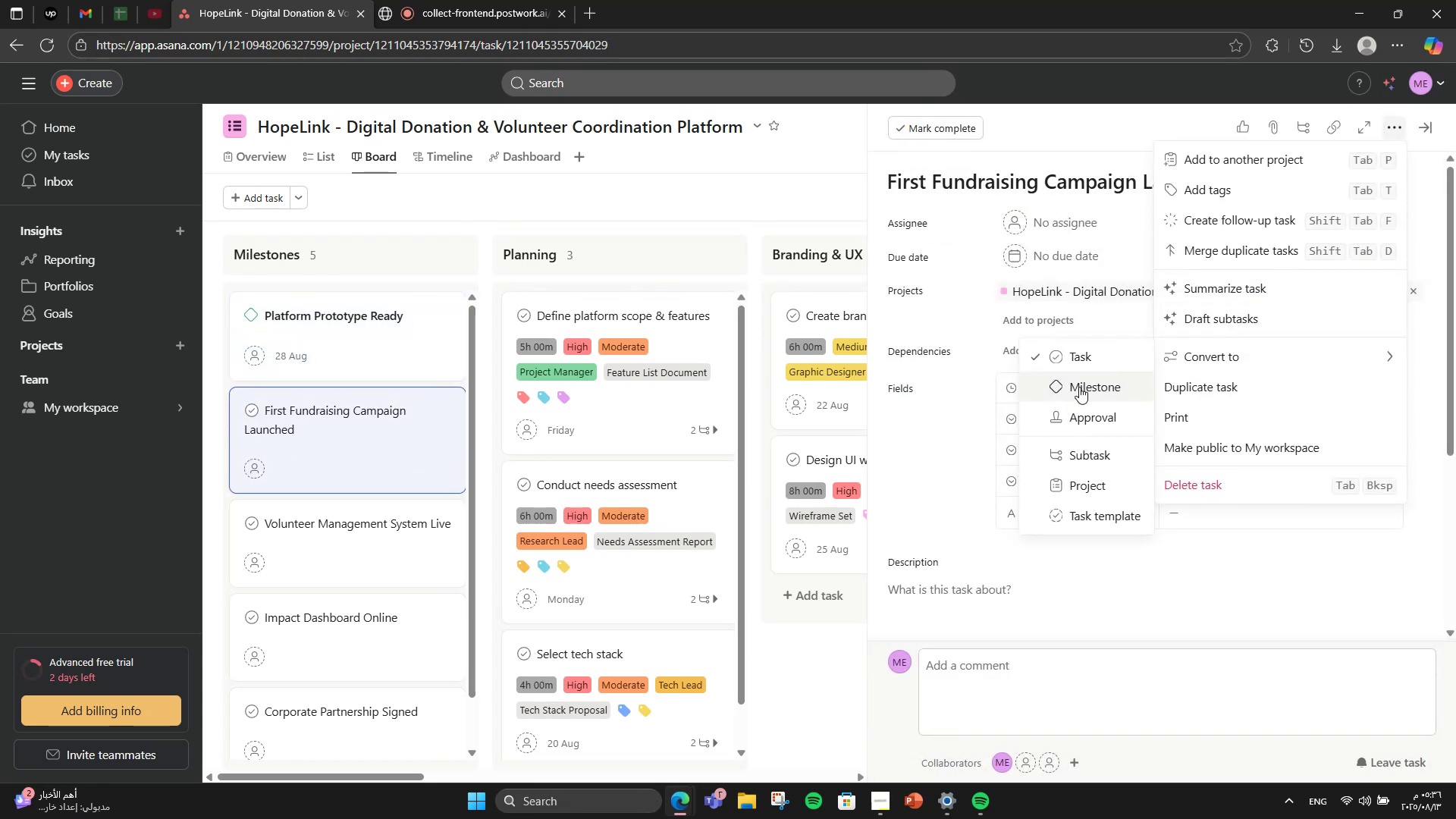 
left_click([1075, 378])
 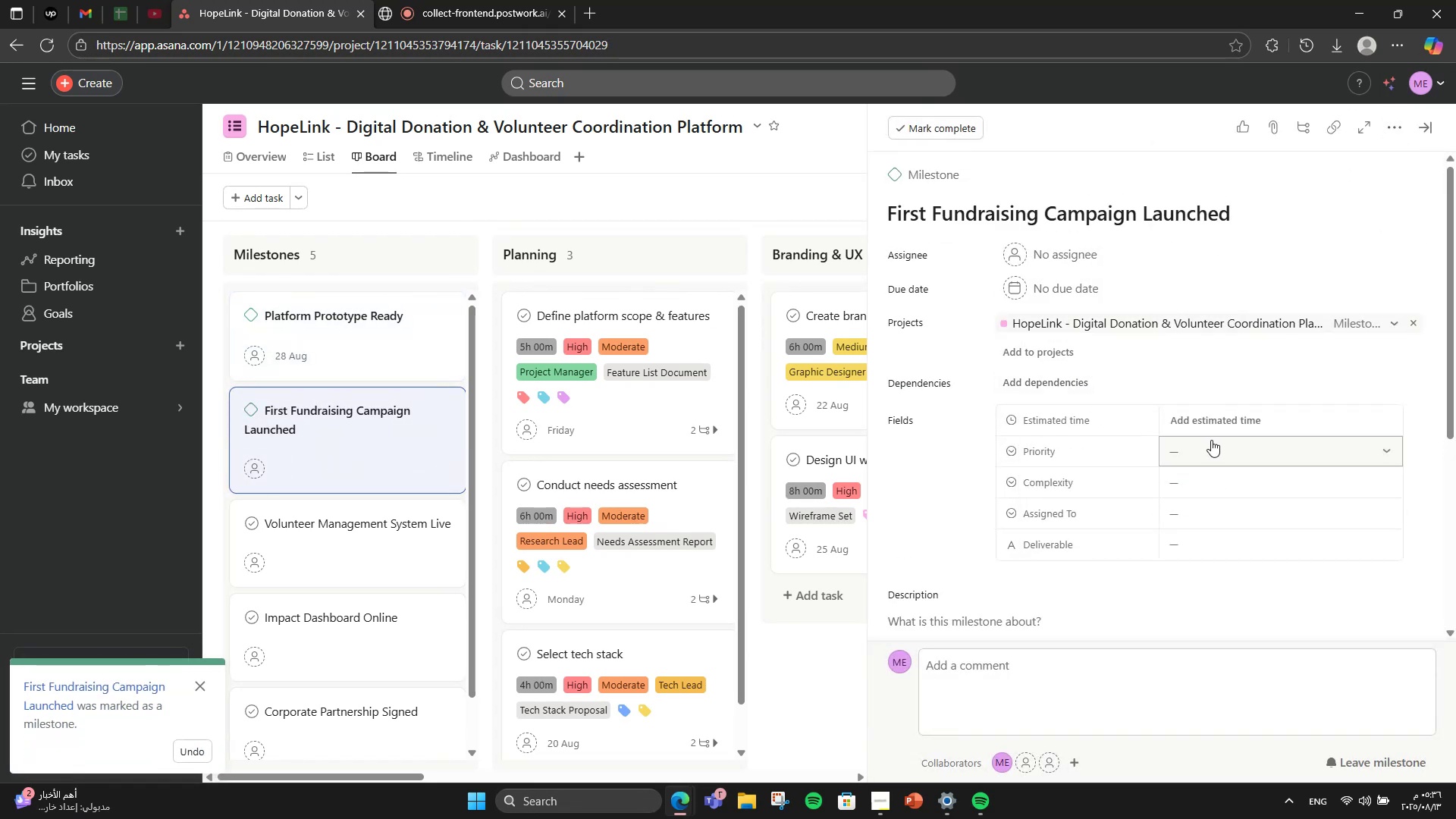 
left_click([1206, 419])
 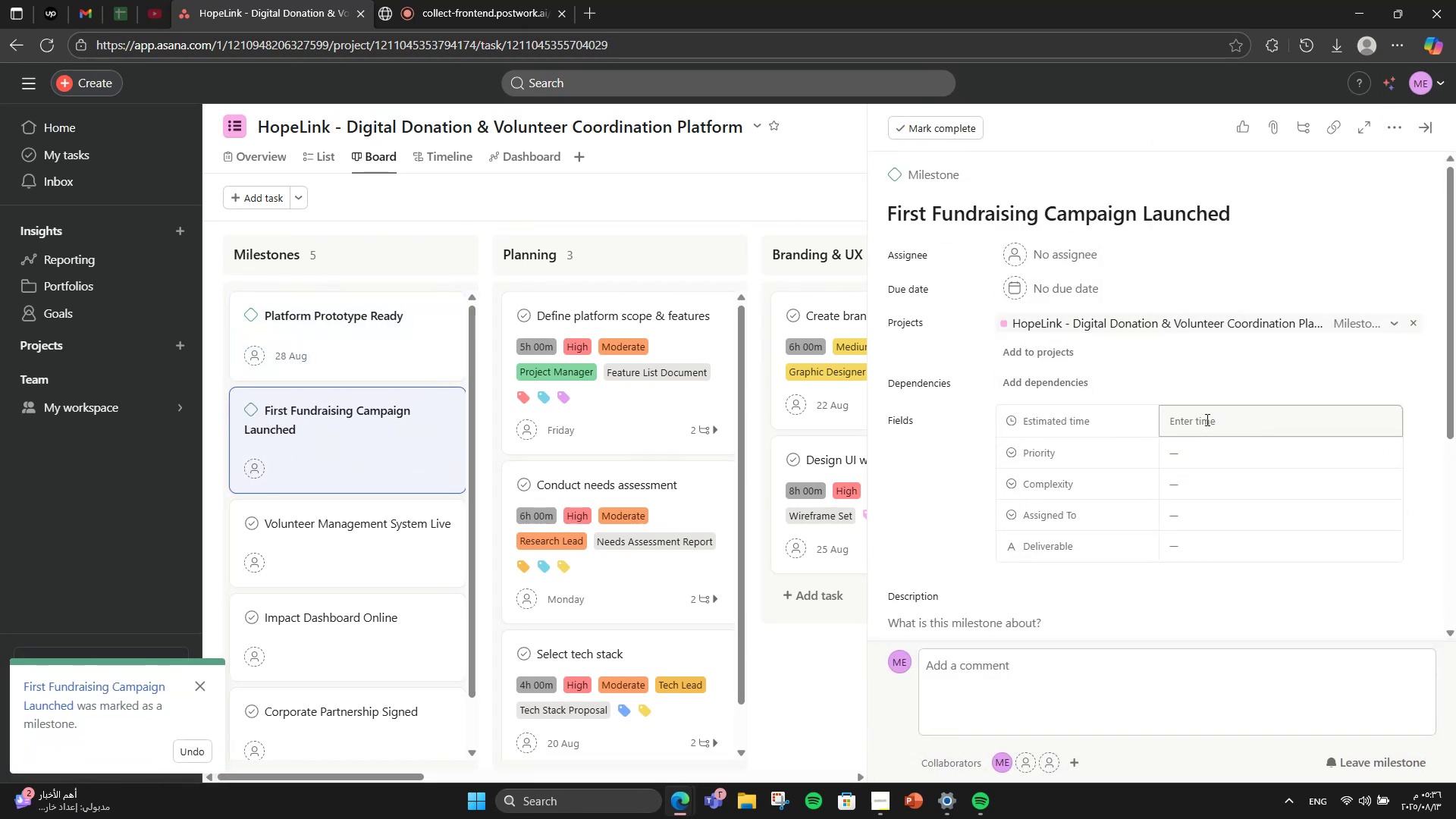 
left_click([1206, 419])
 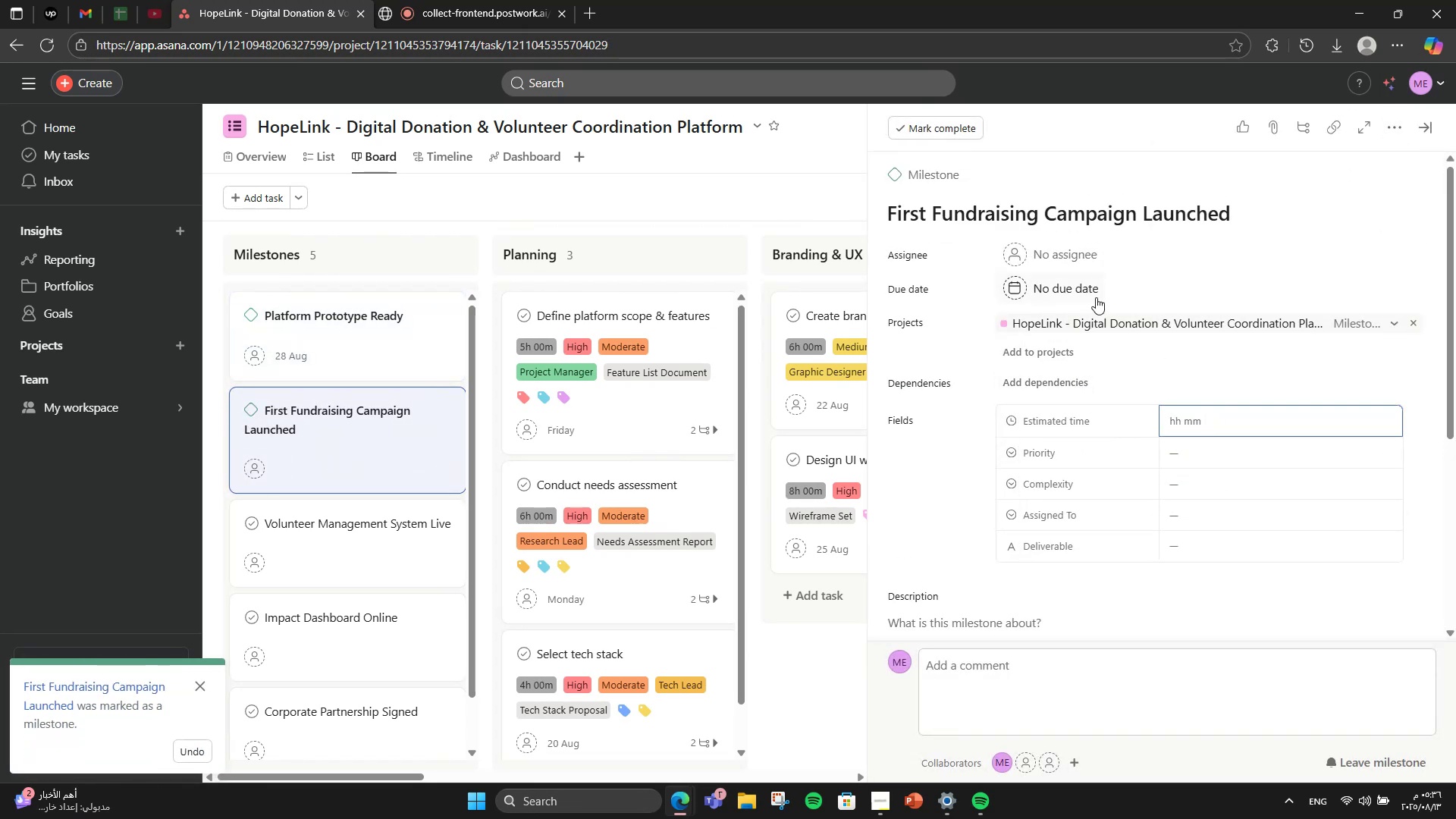 
left_click([1080, 278])
 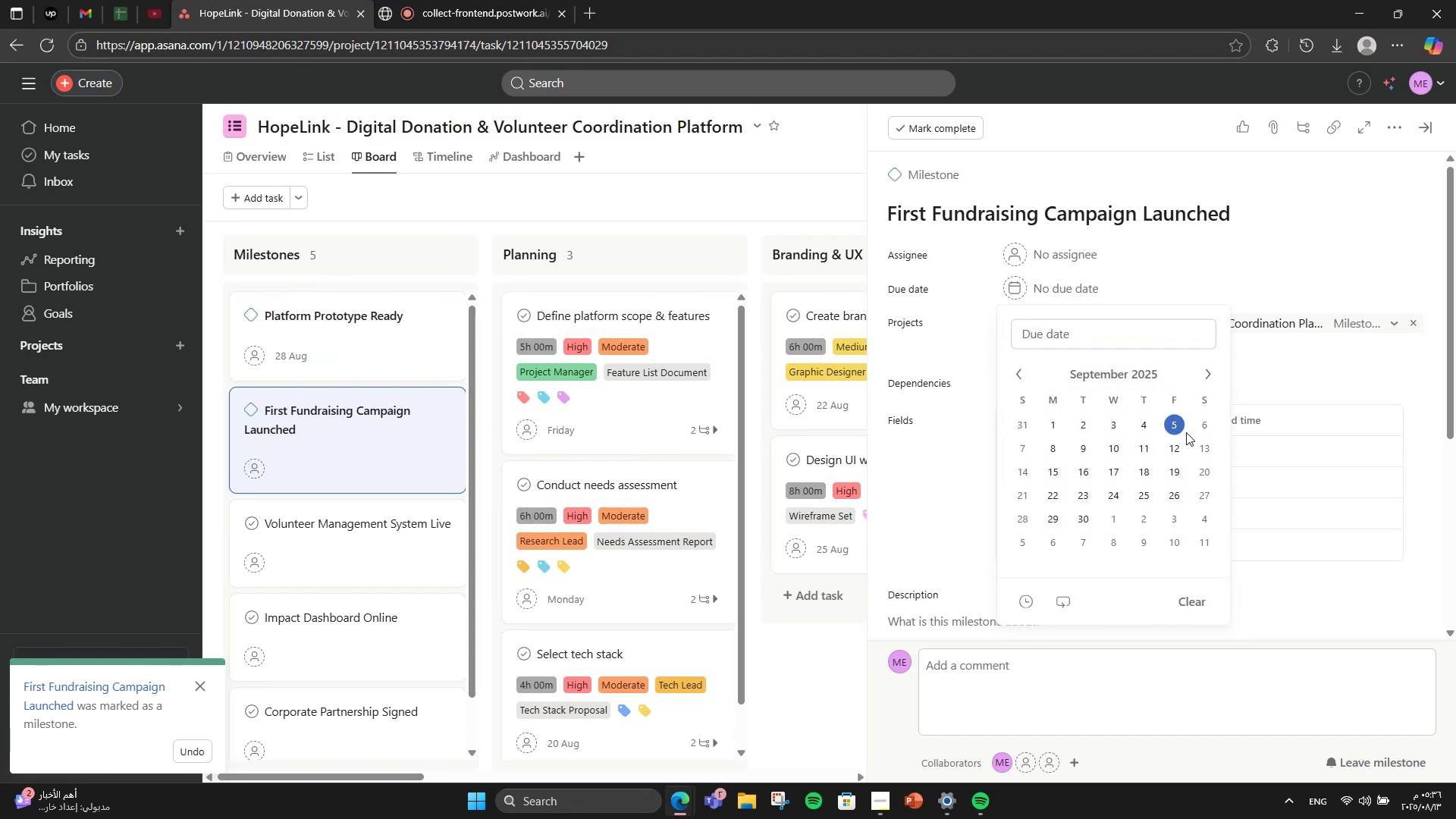 
left_click([1253, 277])
 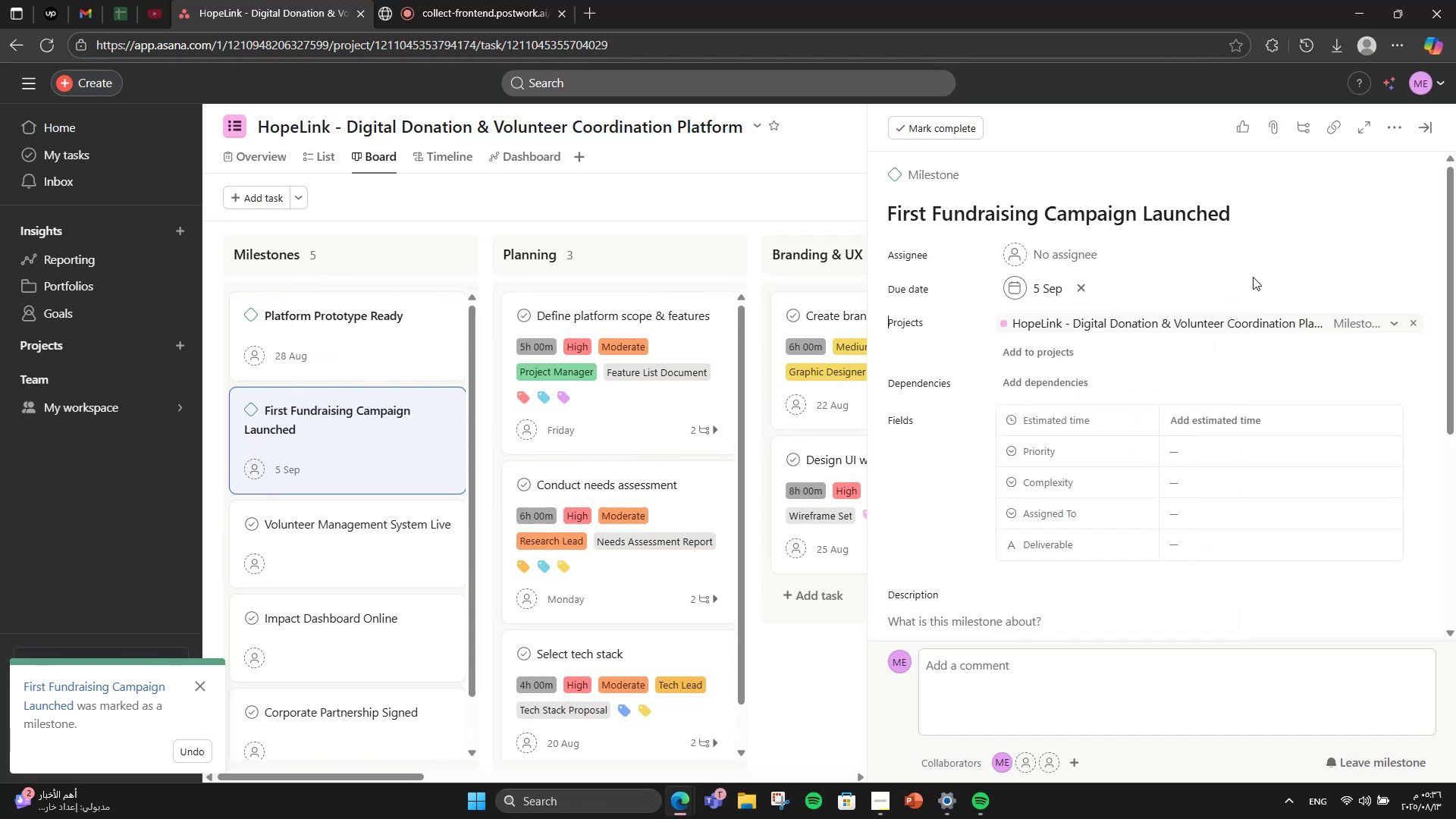 
scroll: coordinate [1251, 292], scroll_direction: down, amount: 4.0
 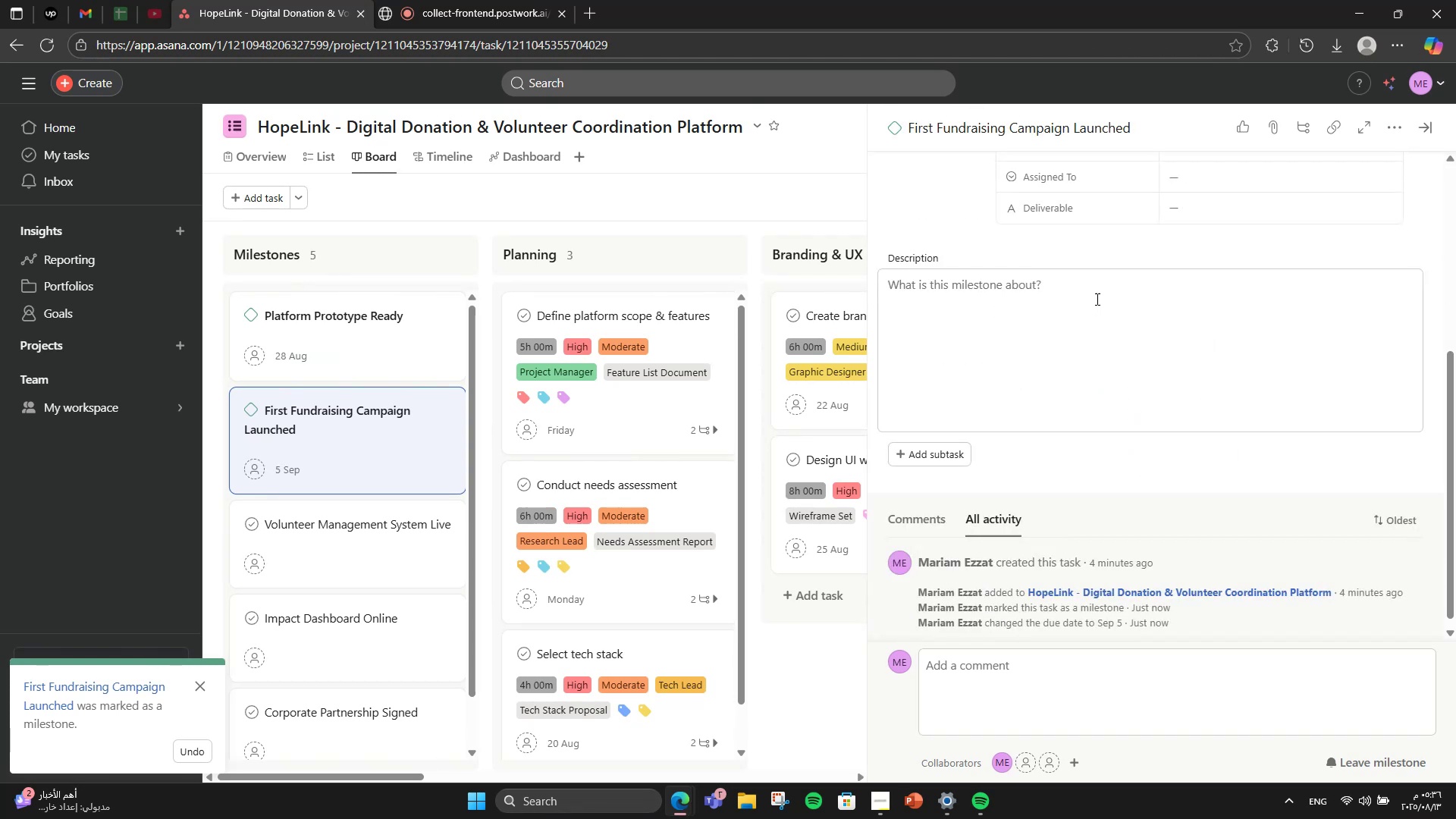 
left_click([1096, 299])
 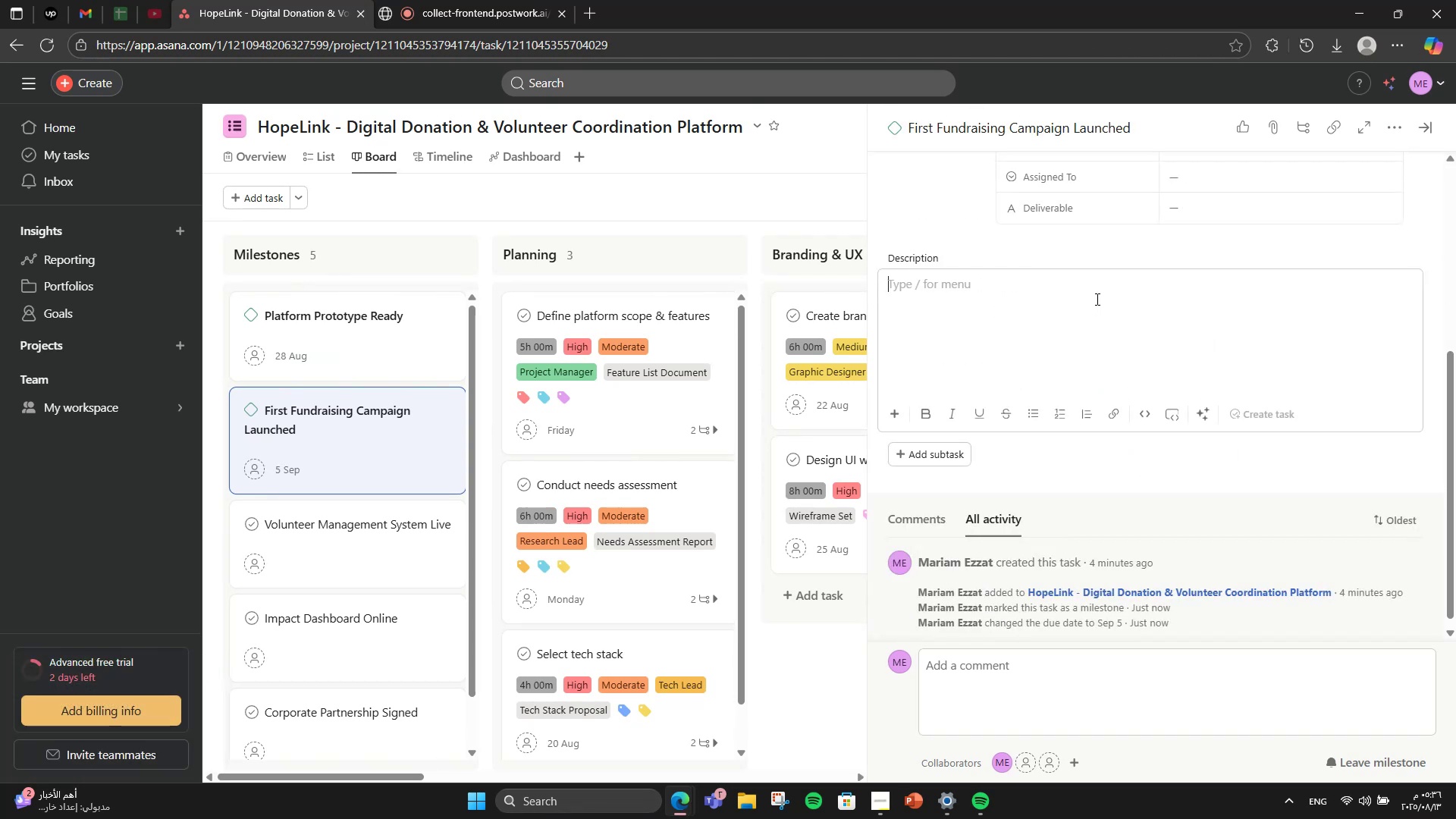 
type(Initial campaign live on the platform with tracking an d)
key(Backspace)
key(Backspace)
type(d reporting.)
 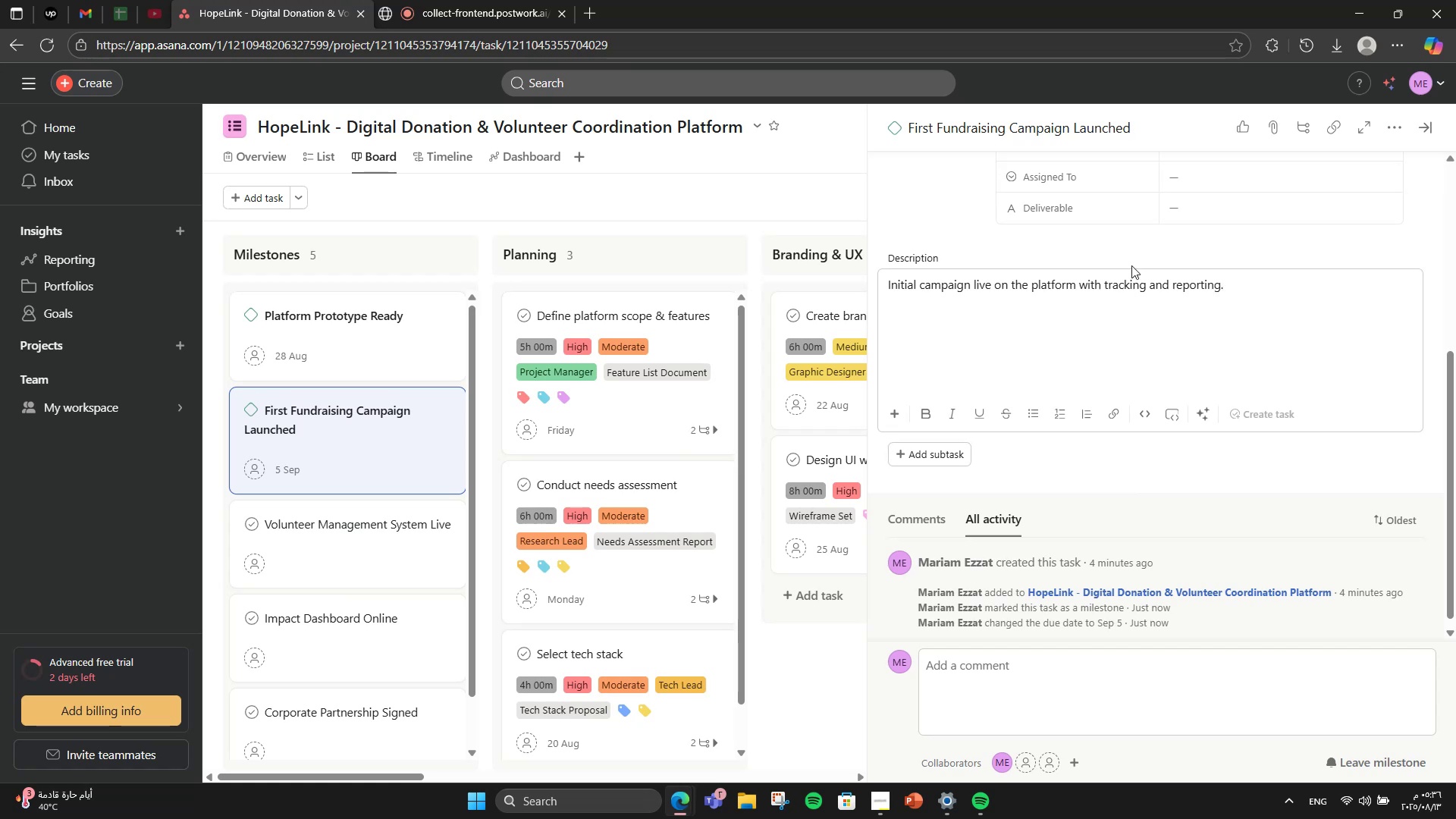 
scroll: coordinate [1241, 214], scroll_direction: up, amount: 4.0
 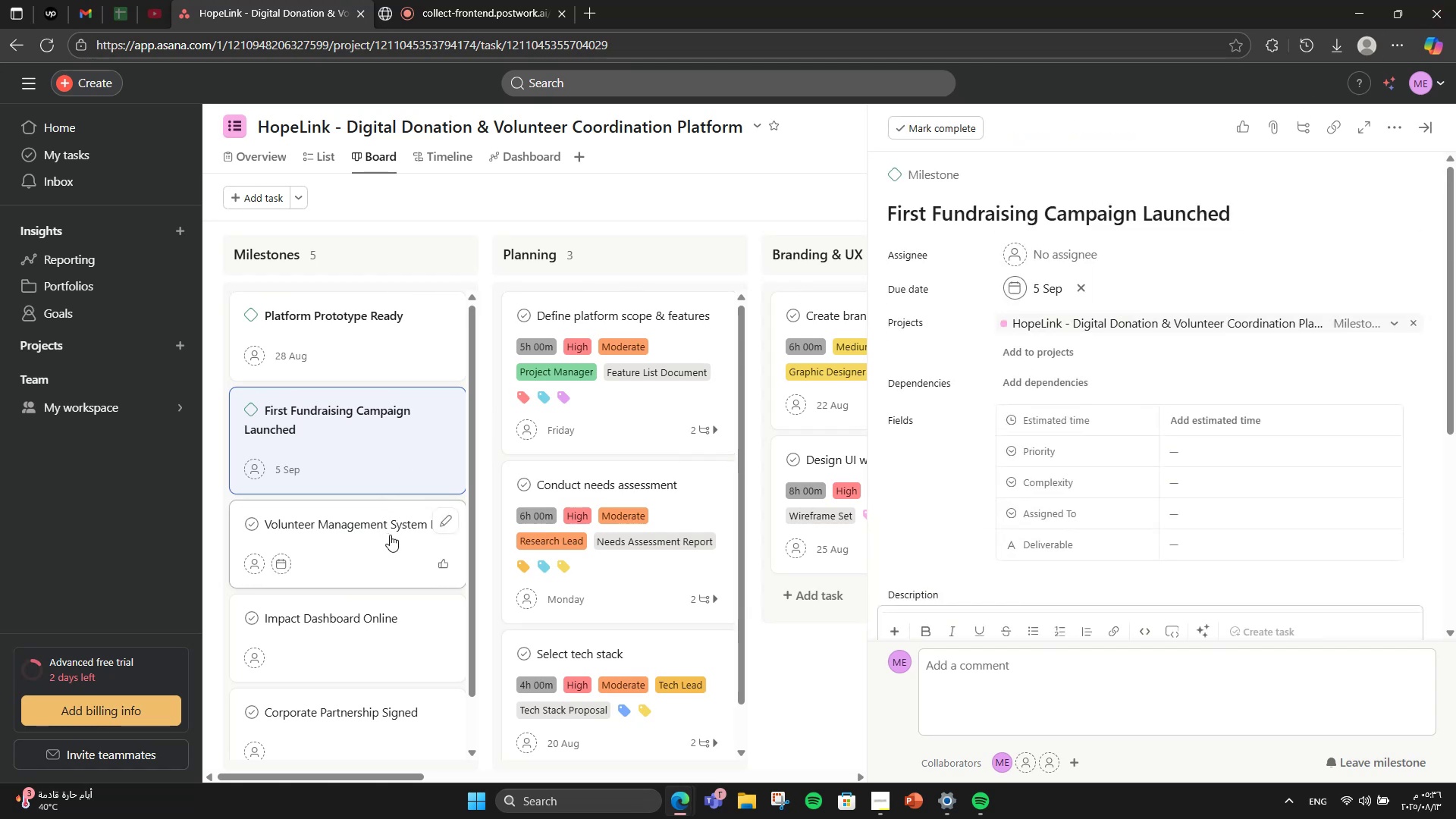 
scroll: coordinate [1361, 581], scroll_direction: down, amount: 1.0
 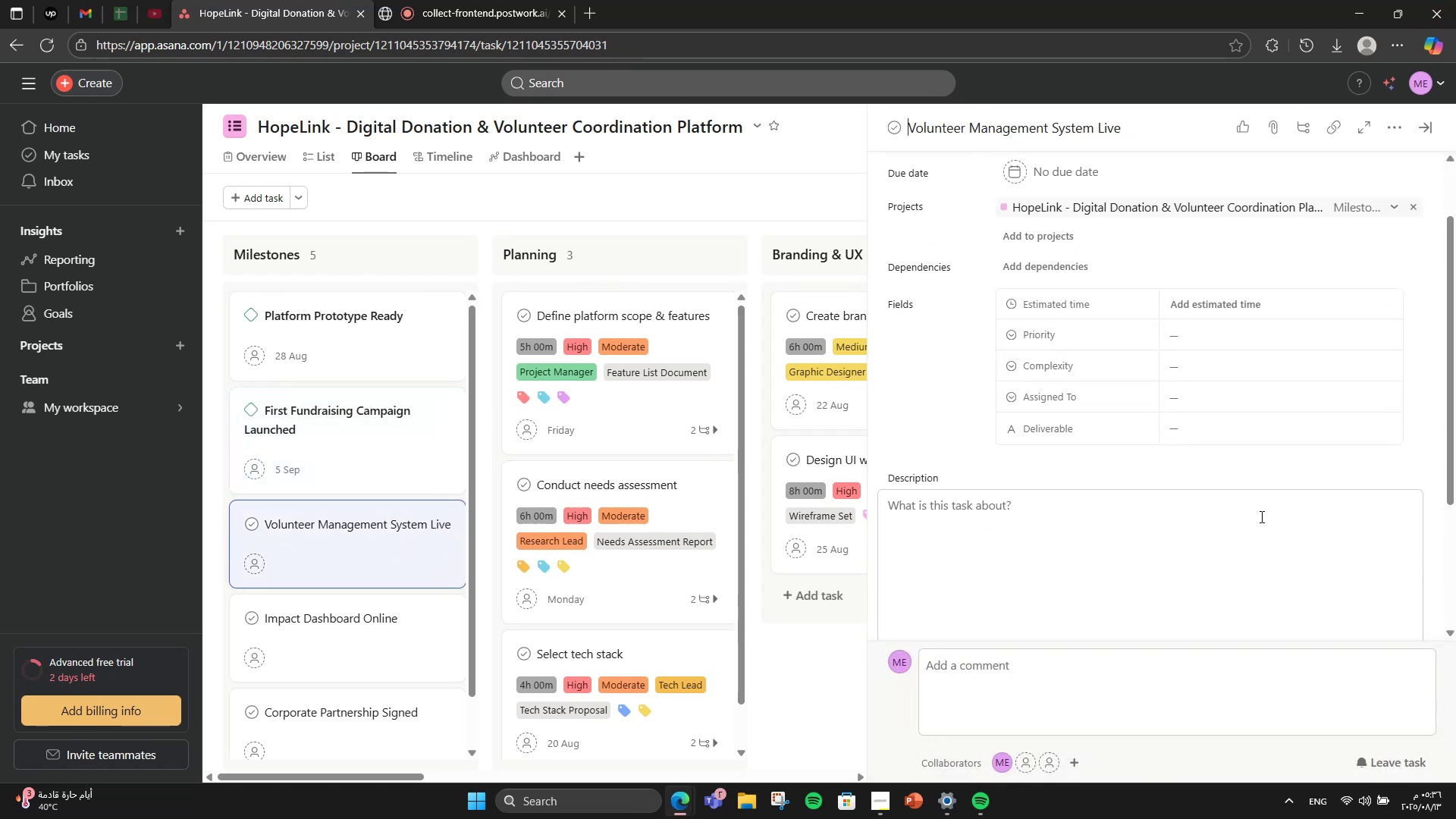 
scroll: coordinate [1259, 510], scroll_direction: up, amount: 3.0
 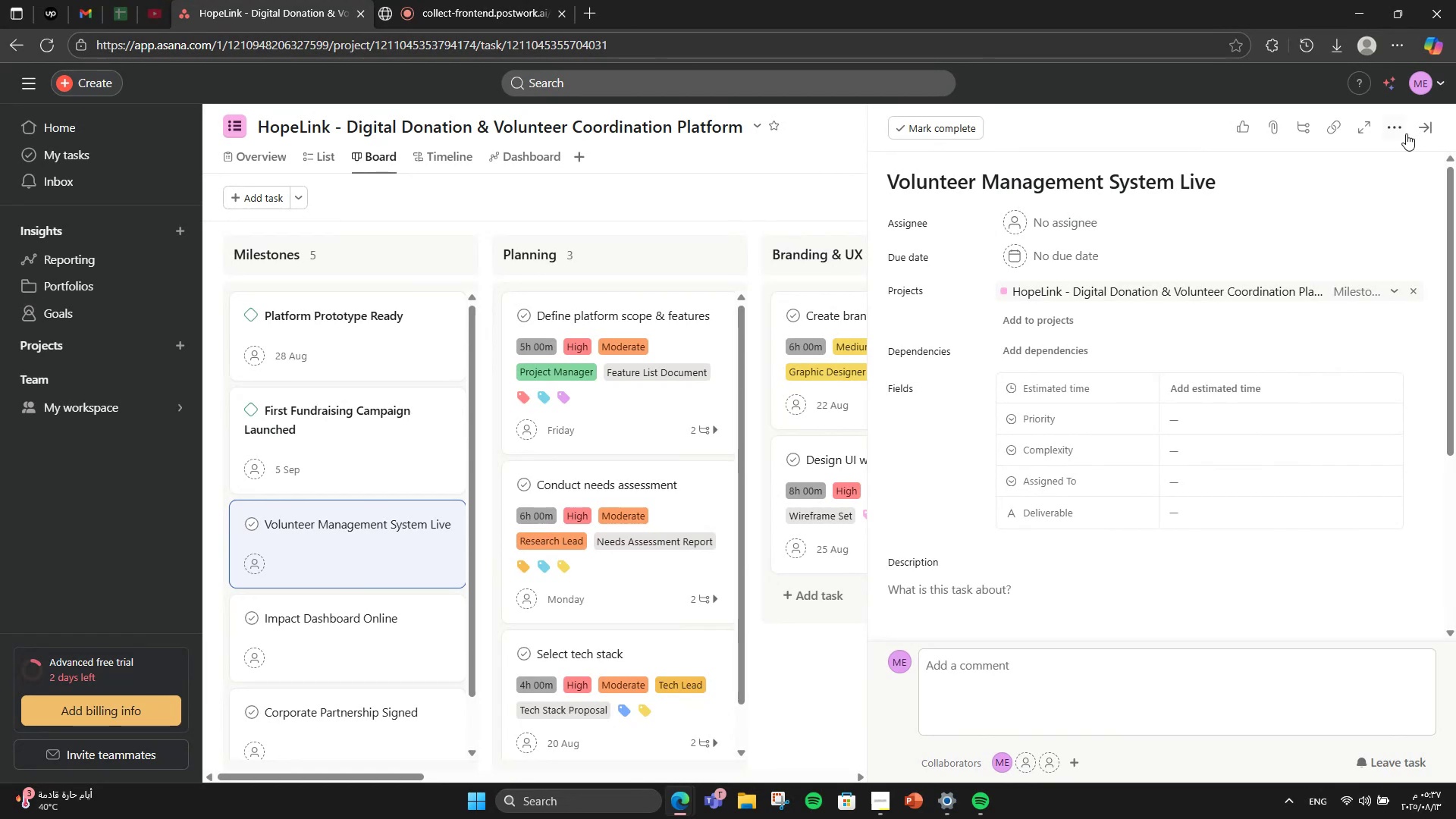 
left_click([1406, 133])
 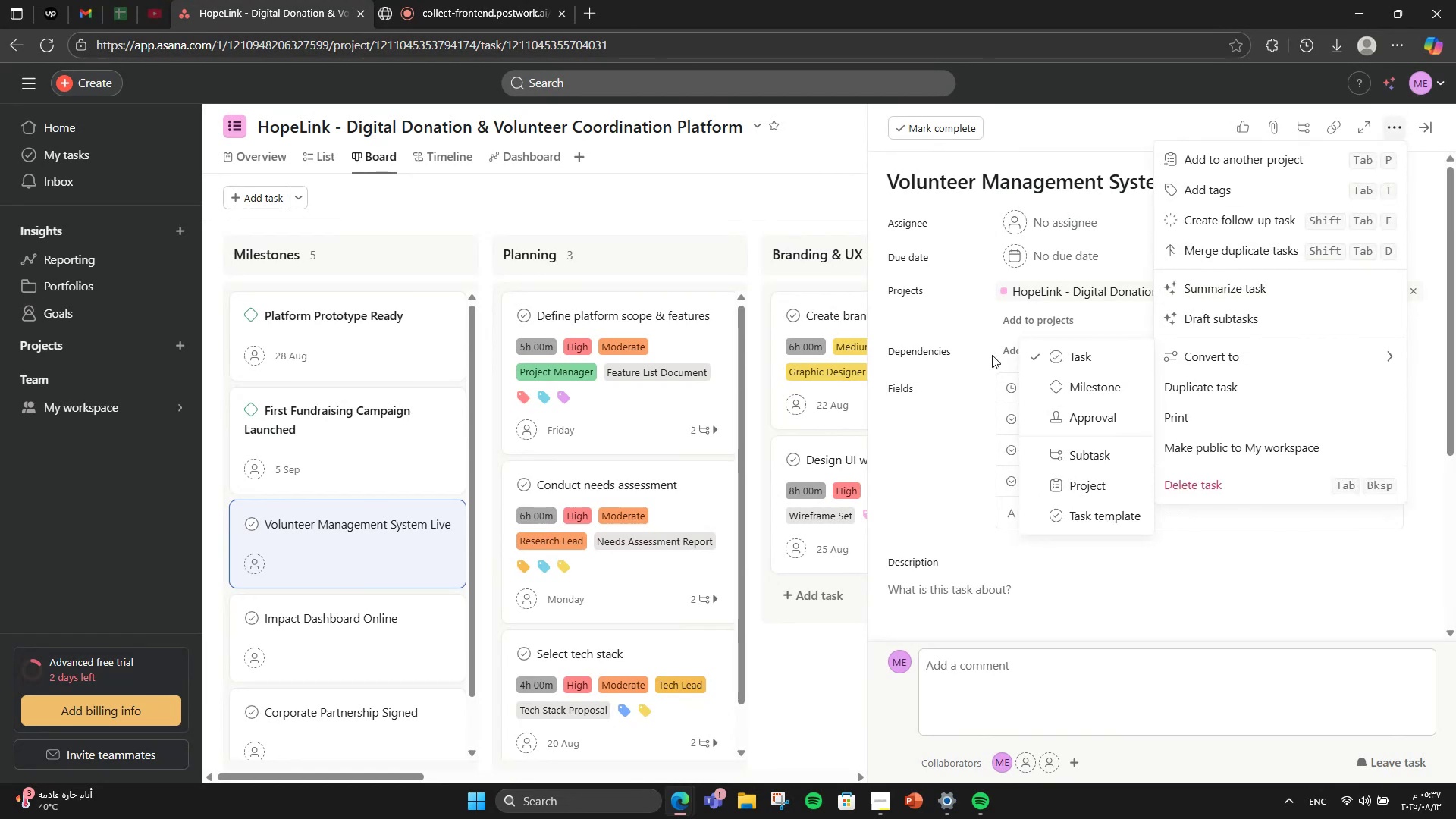 
left_click([1072, 393])
 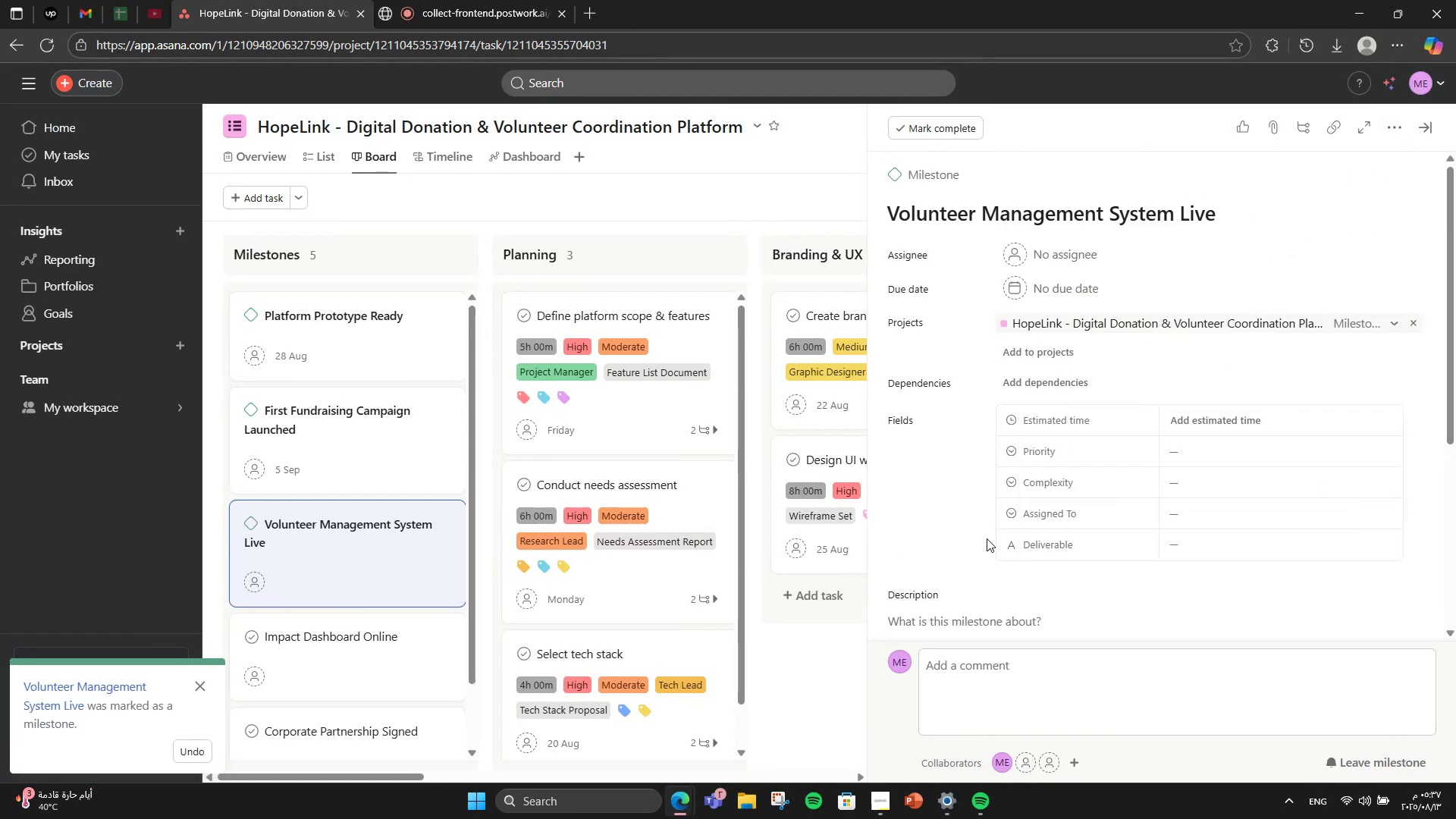 
scroll: coordinate [974, 514], scroll_direction: down, amount: 1.0
 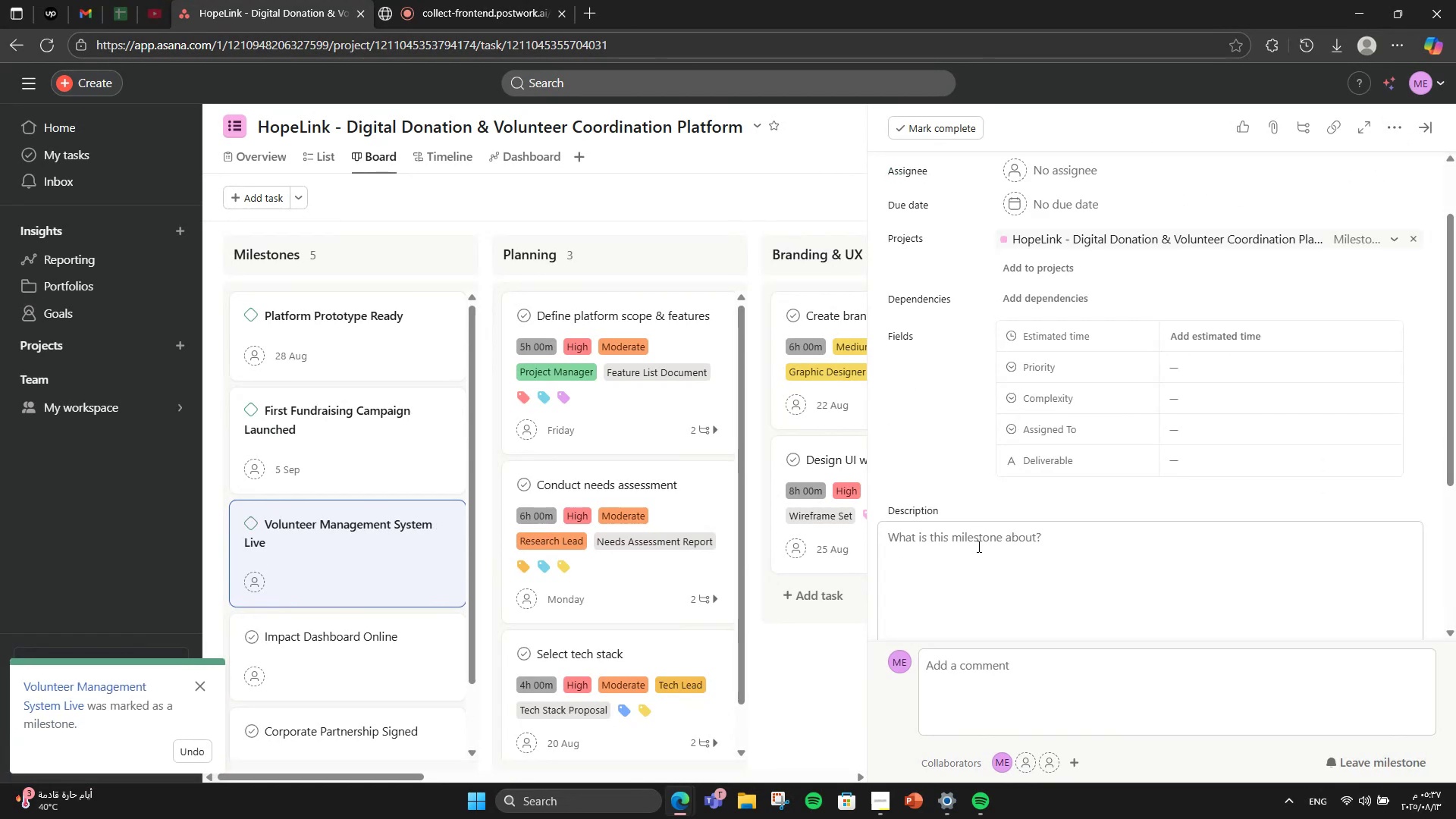 
left_click([979, 540])
 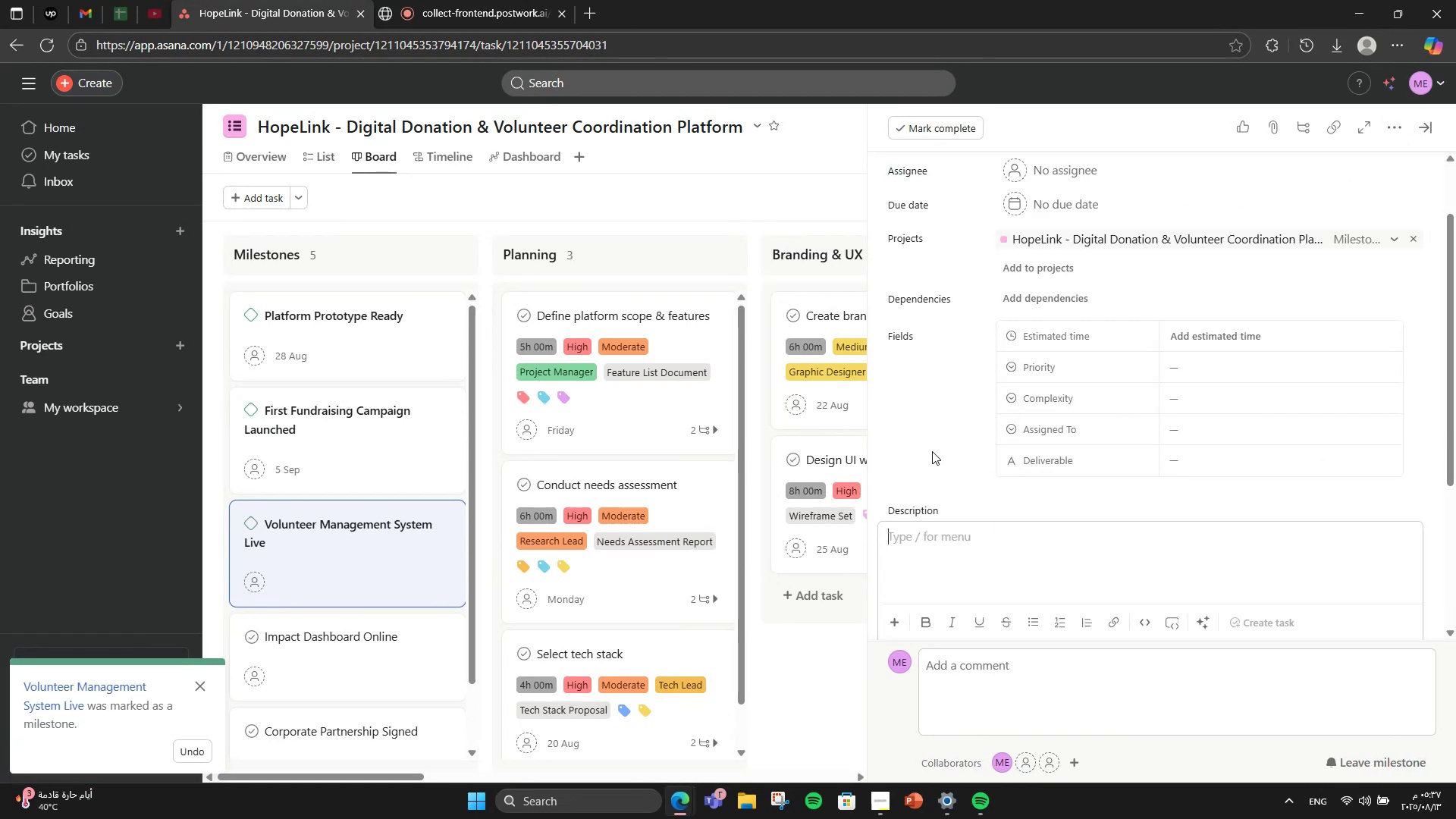 
type(Scheduling, reminders, and reporting for volunteer )
key(Backspace)
type(s operational)
 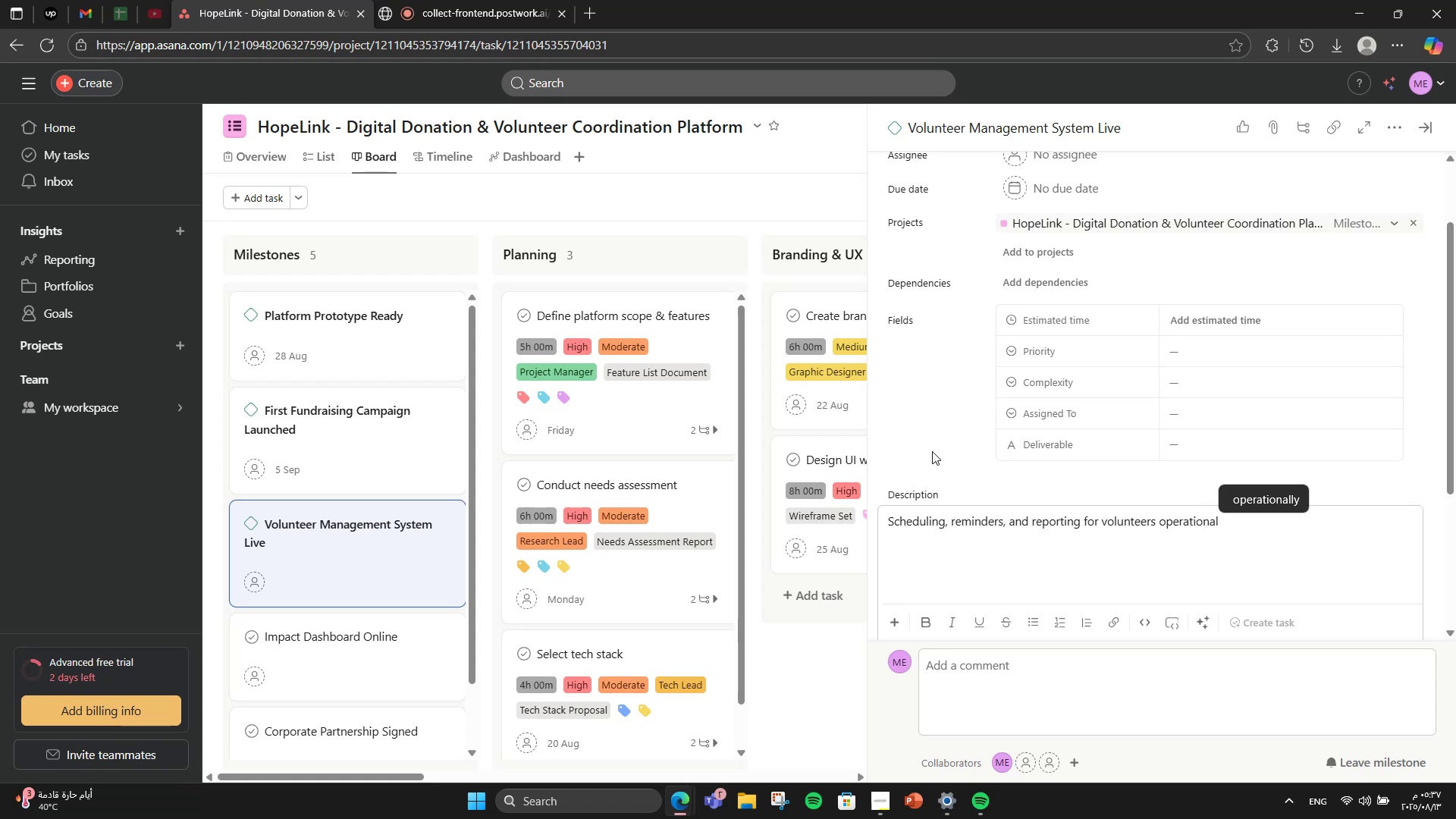 
key(Period)
 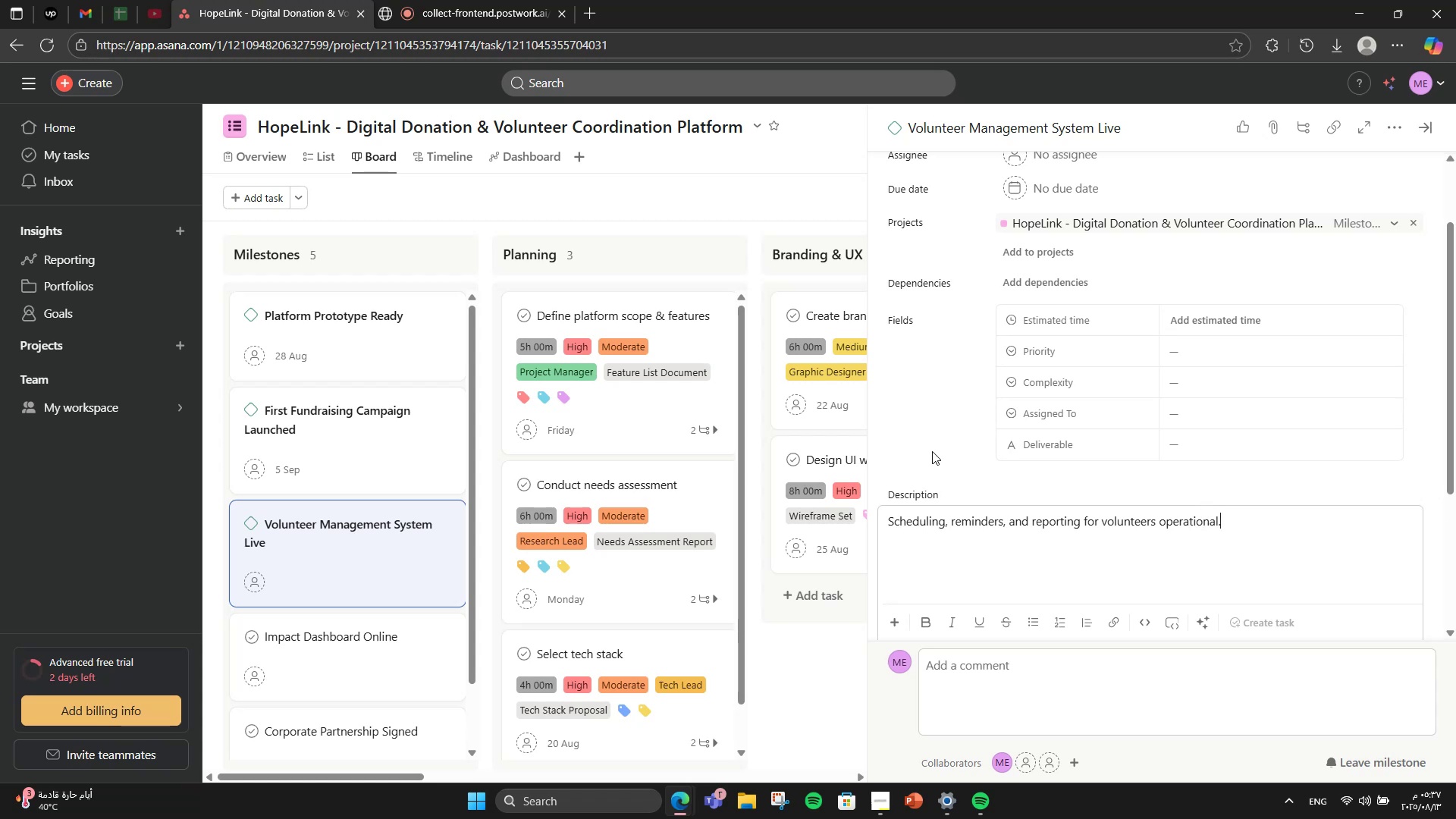 
scroll: coordinate [1188, 379], scroll_direction: up, amount: 3.0
 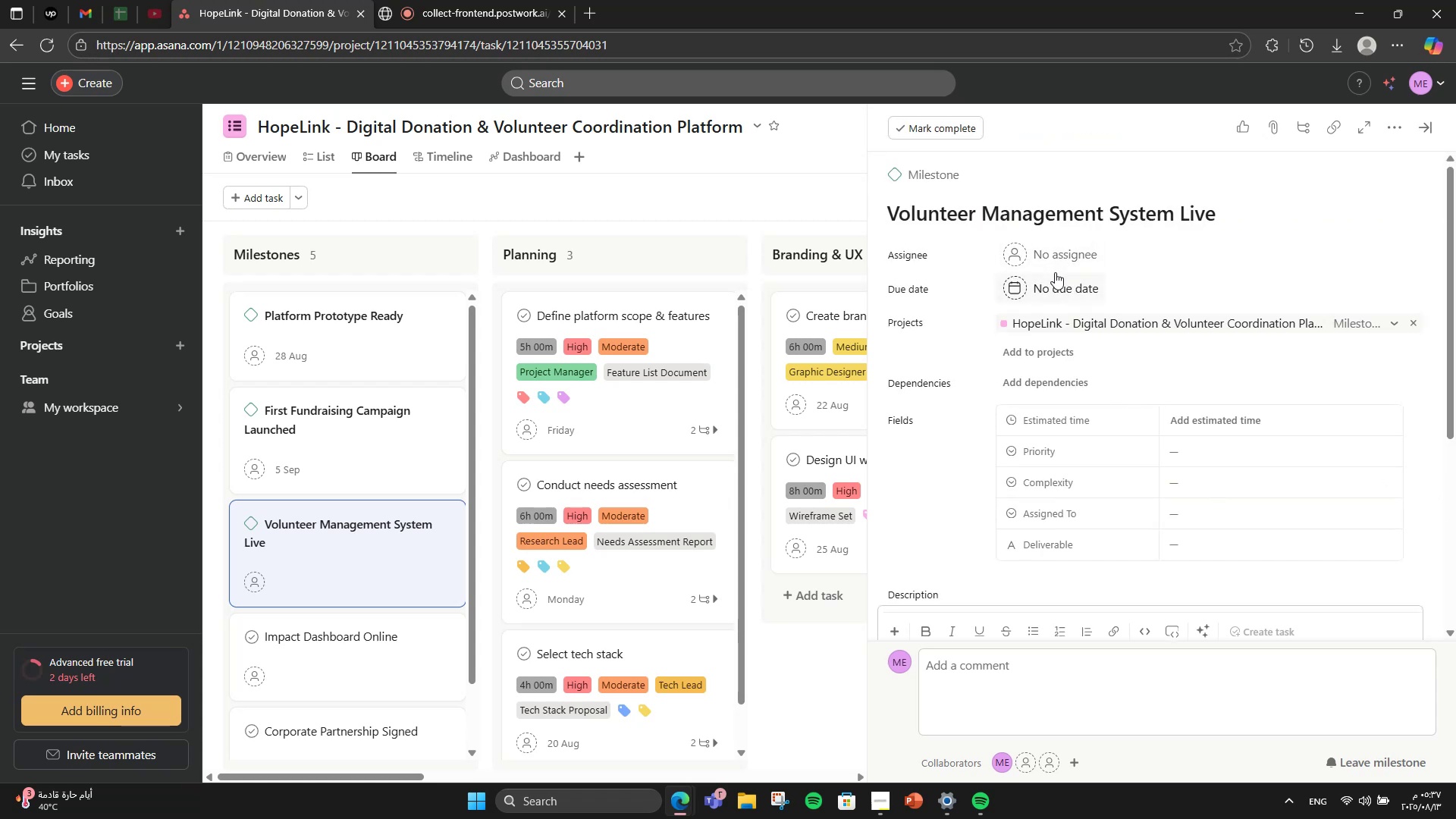 
left_click([1054, 273])
 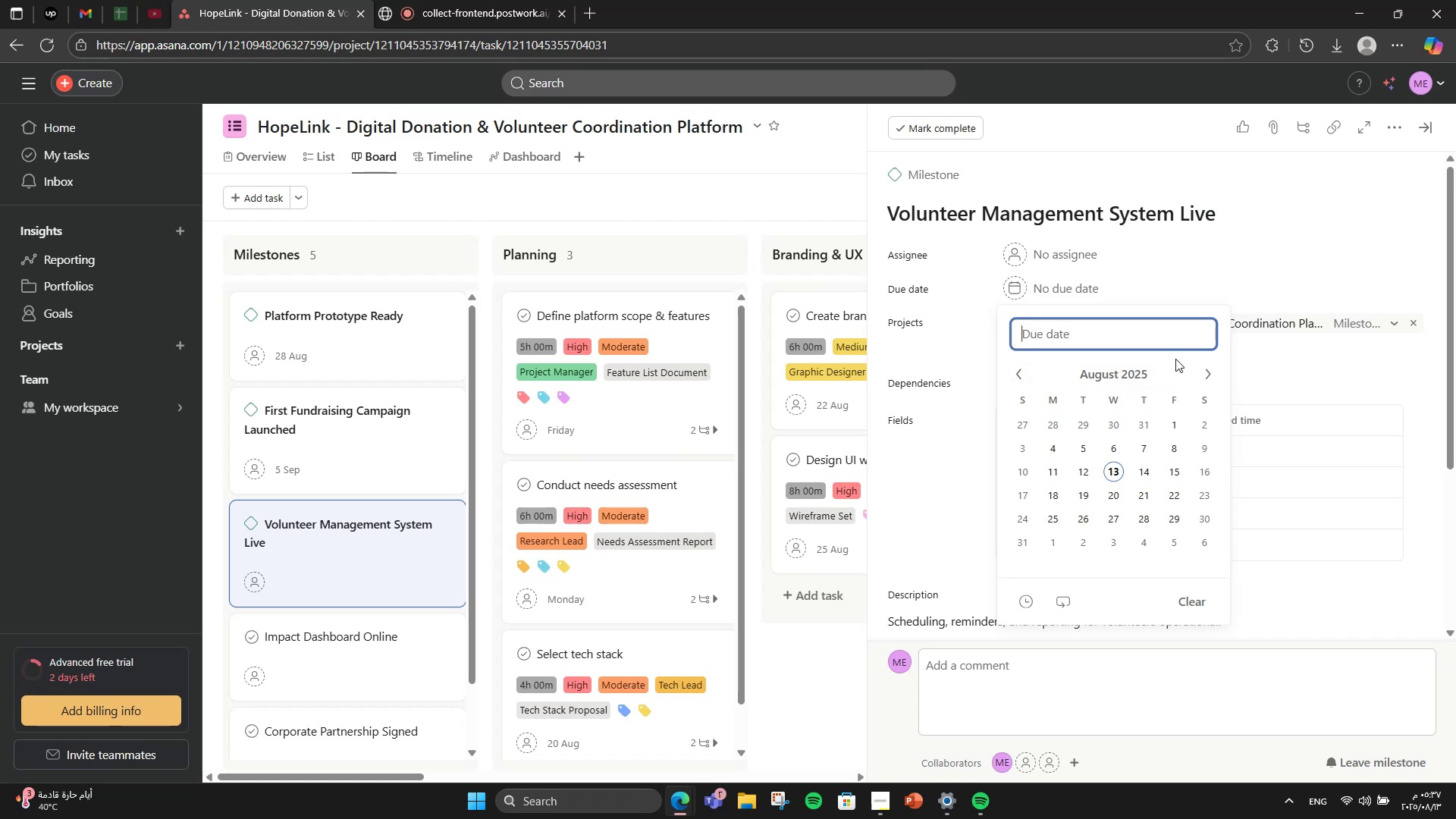 
left_click([1208, 369])
 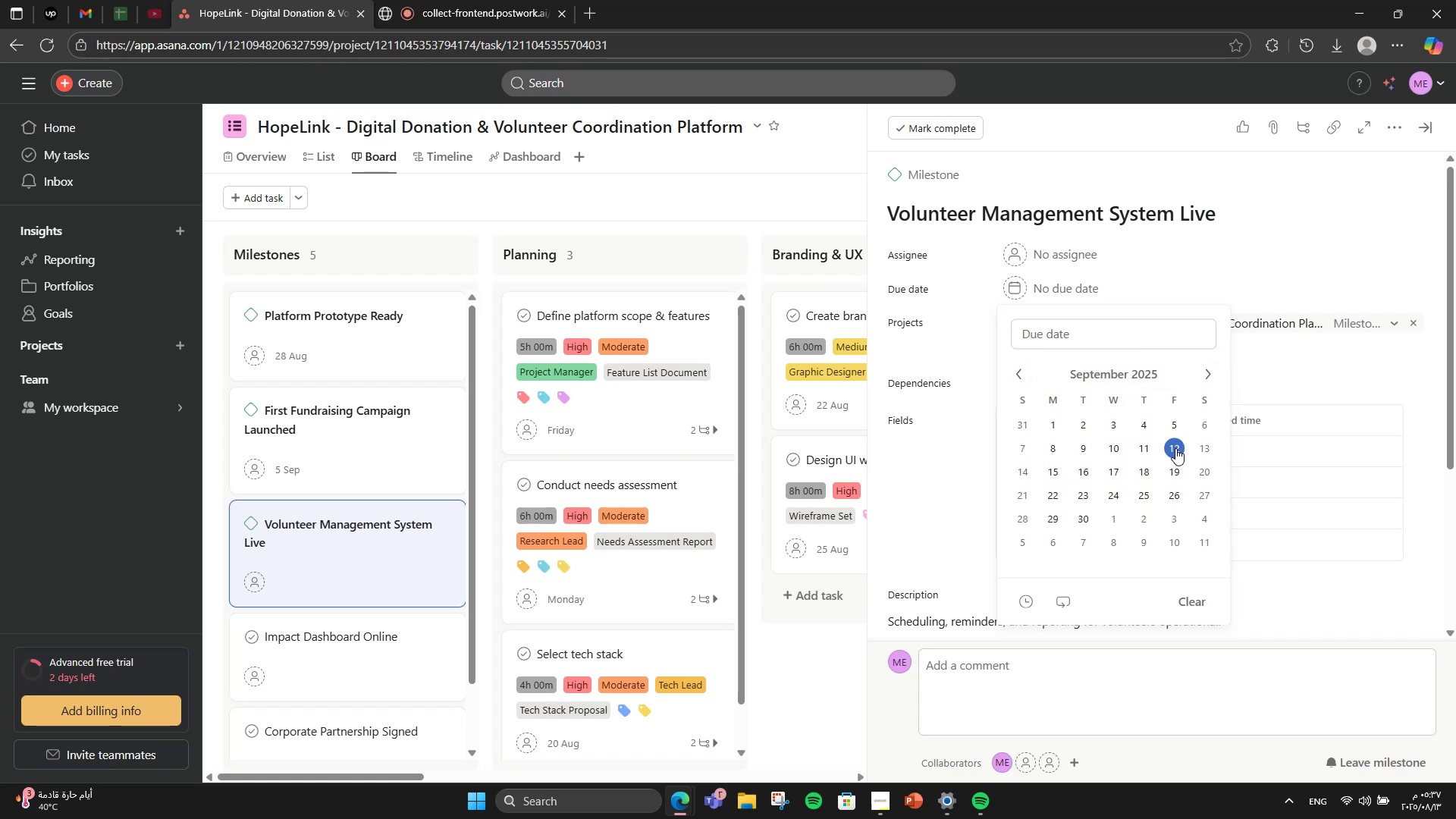 
double_click([1313, 389])
 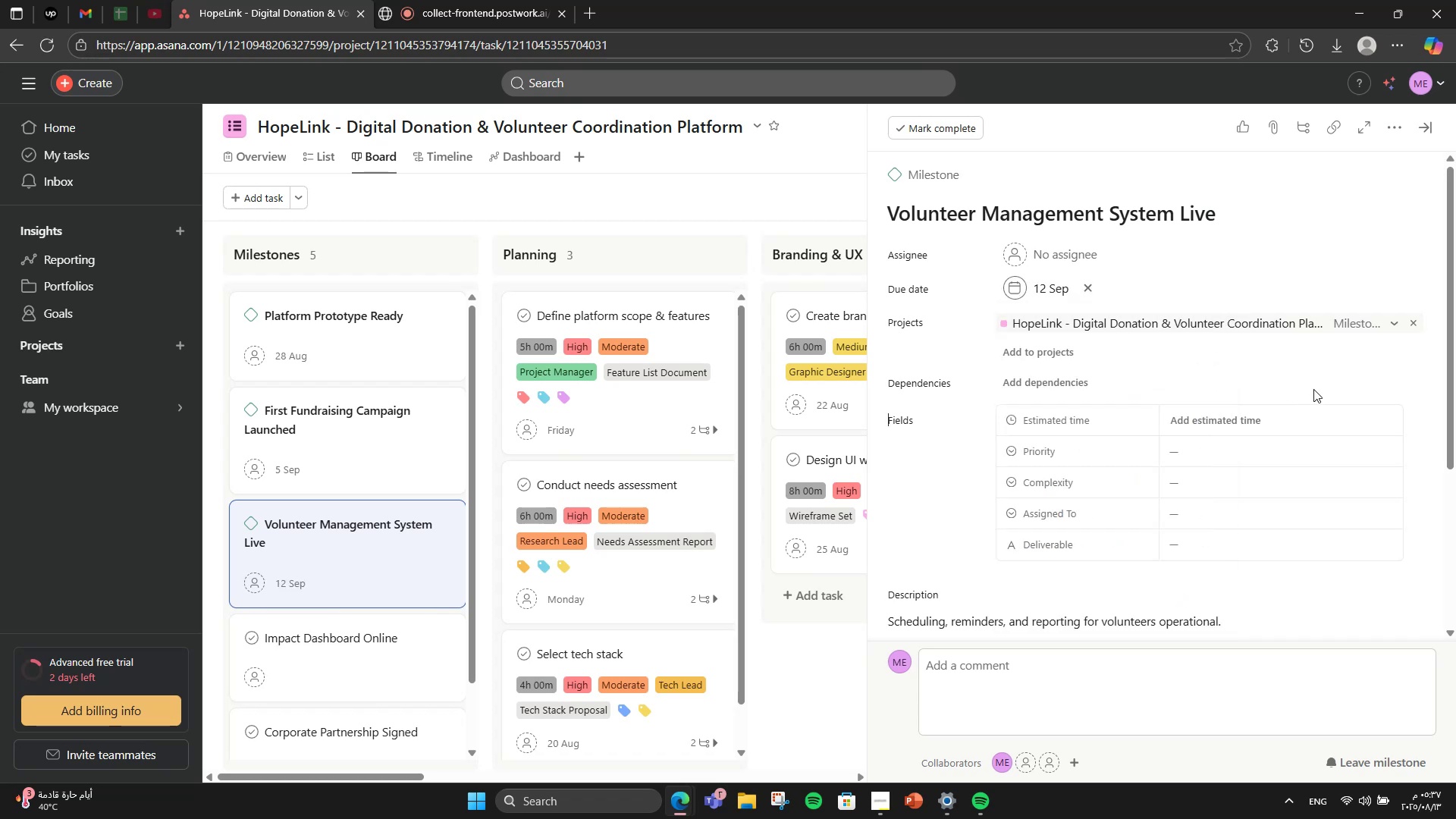 
scroll: coordinate [1313, 389], scroll_direction: down, amount: 2.0
 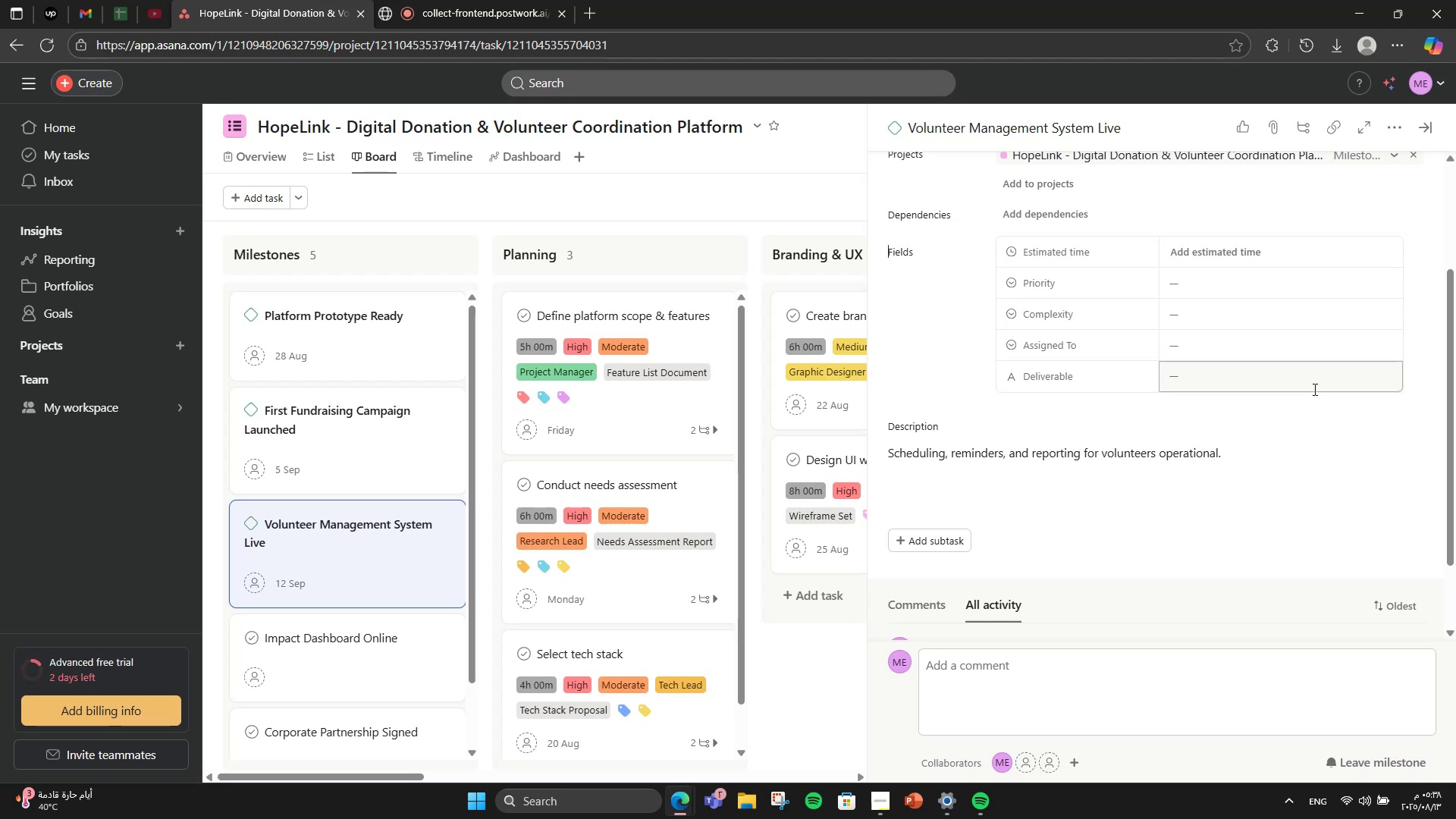 
wait(7.93)
 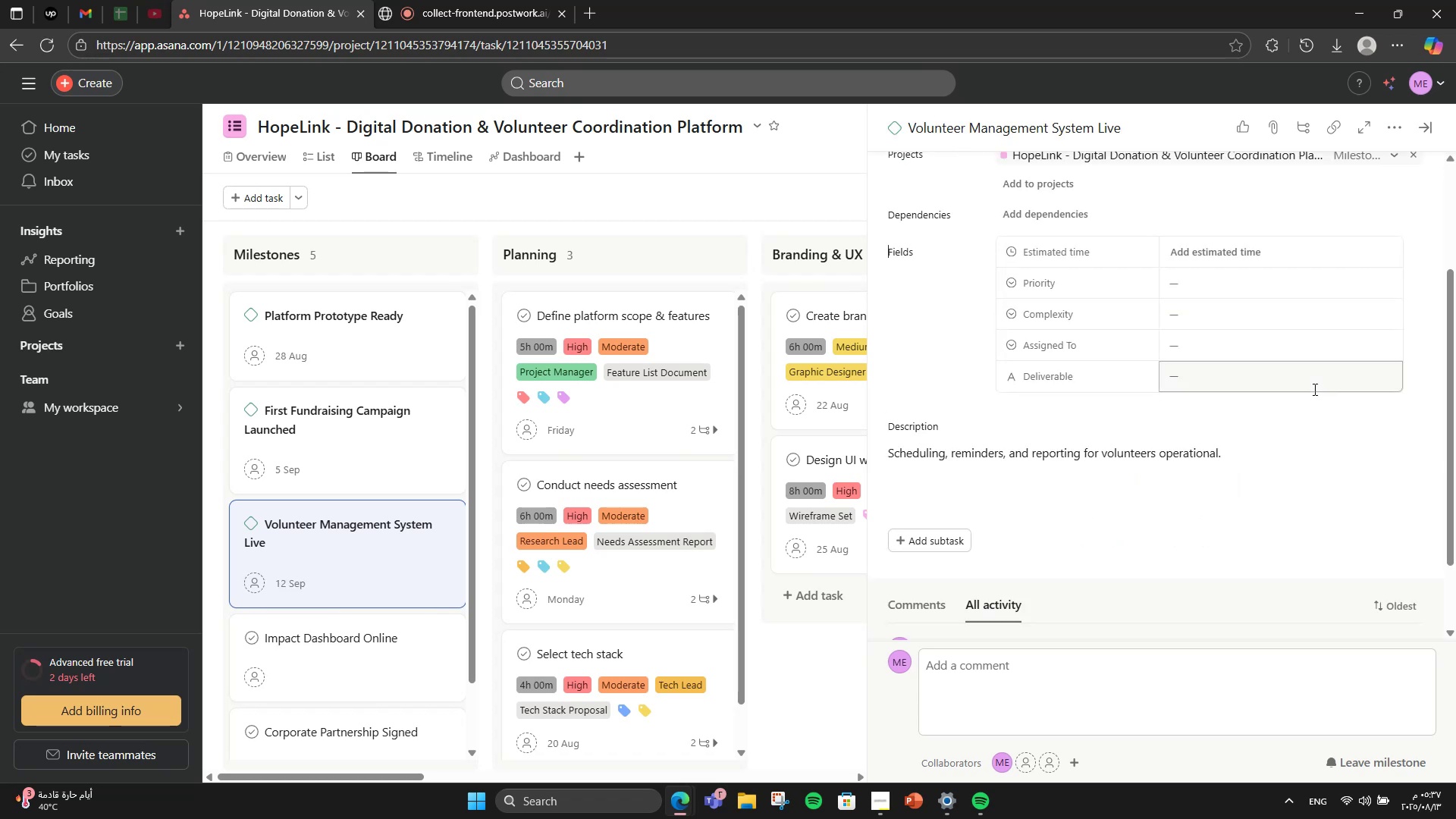 
scroll: coordinate [380, 376], scroll_direction: down, amount: 4.0
 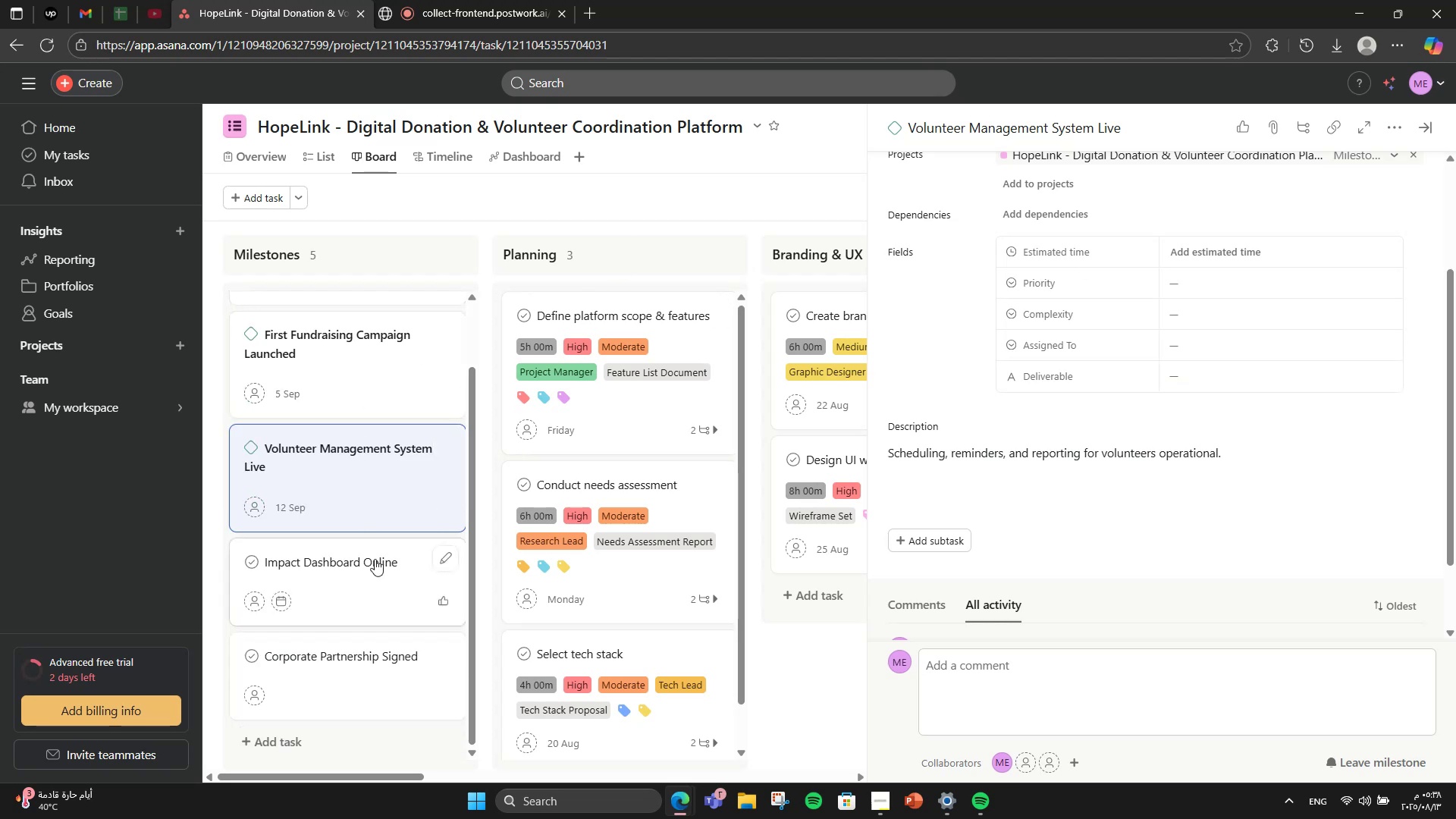 
left_click([376, 574])
 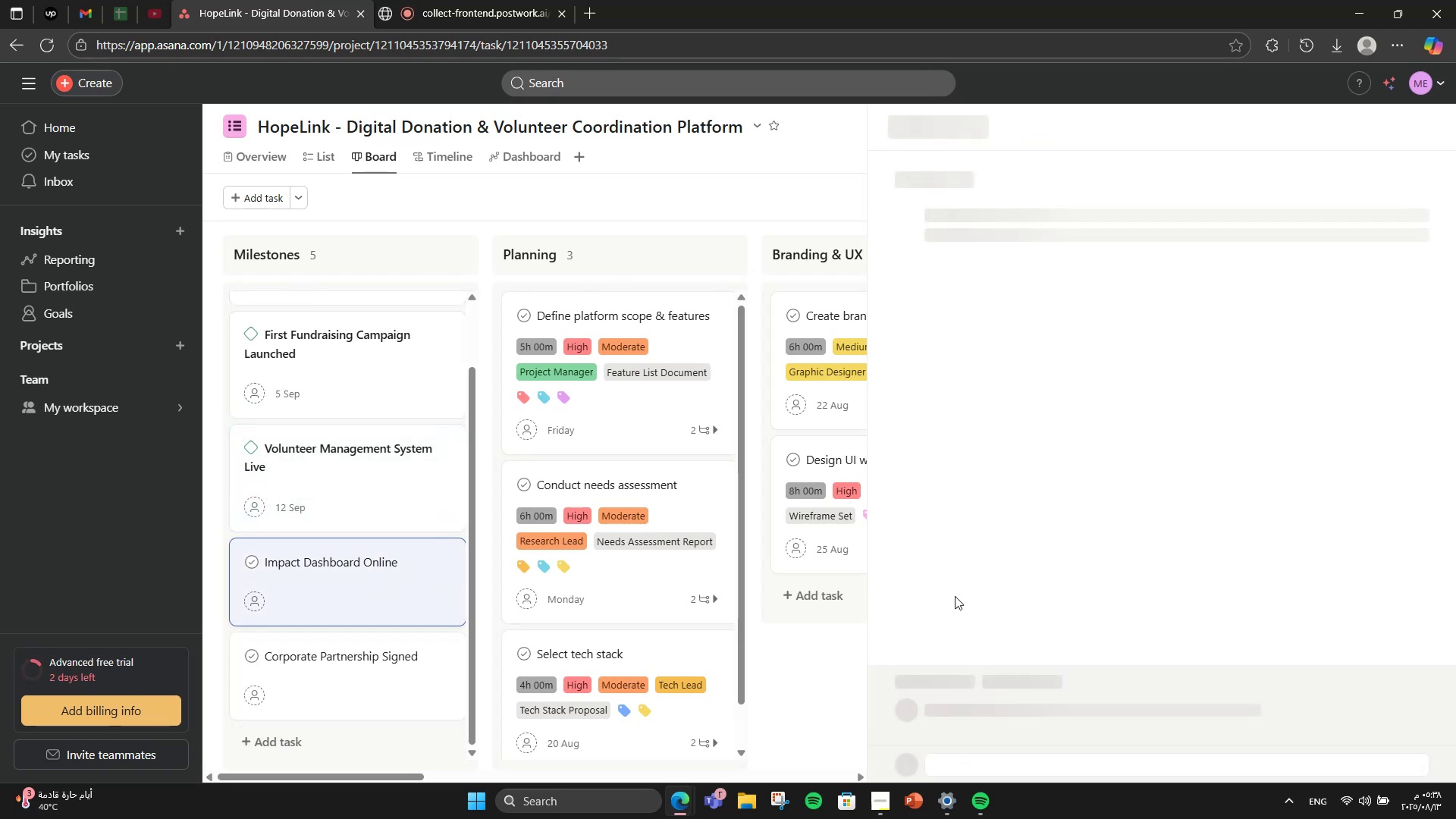 
scroll: coordinate [948, 566], scroll_direction: down, amount: 3.0
 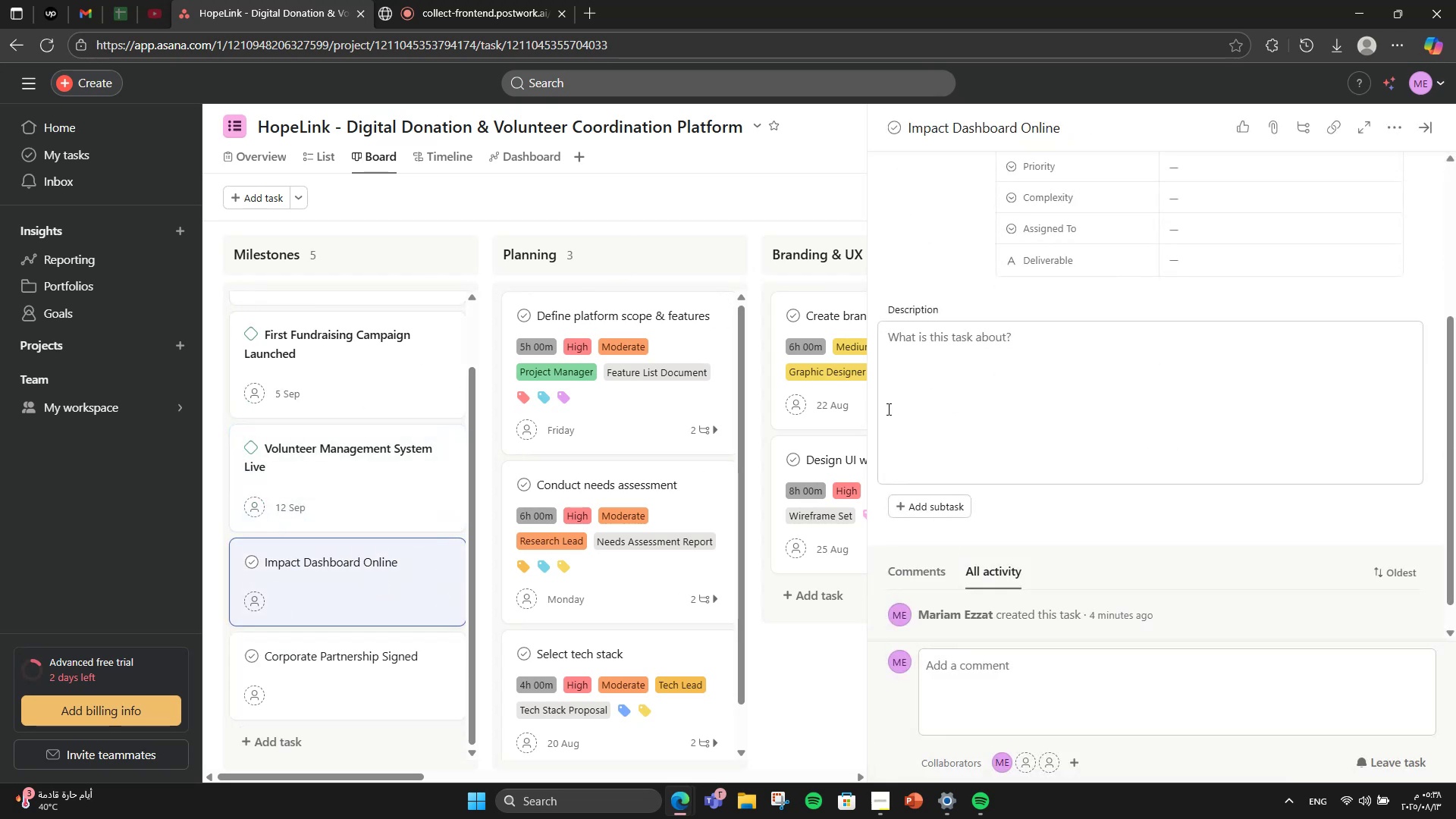 
left_click([887, 409])
 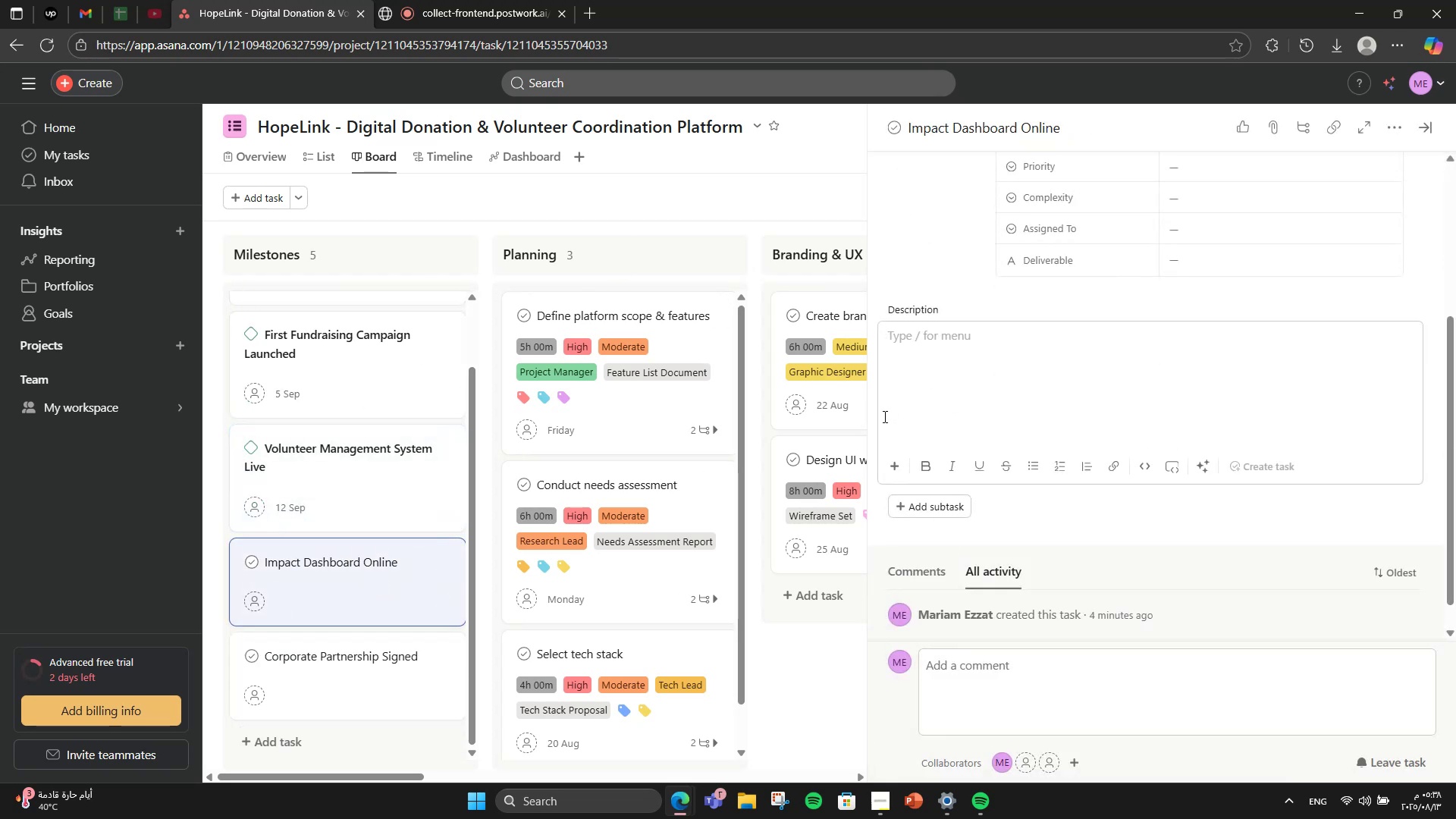 
type(Public dashboard sj)
key(Backspace)
type(hw)
key(Backspace)
type(owing funds raised, beneficiaries helped, and project updates.)
 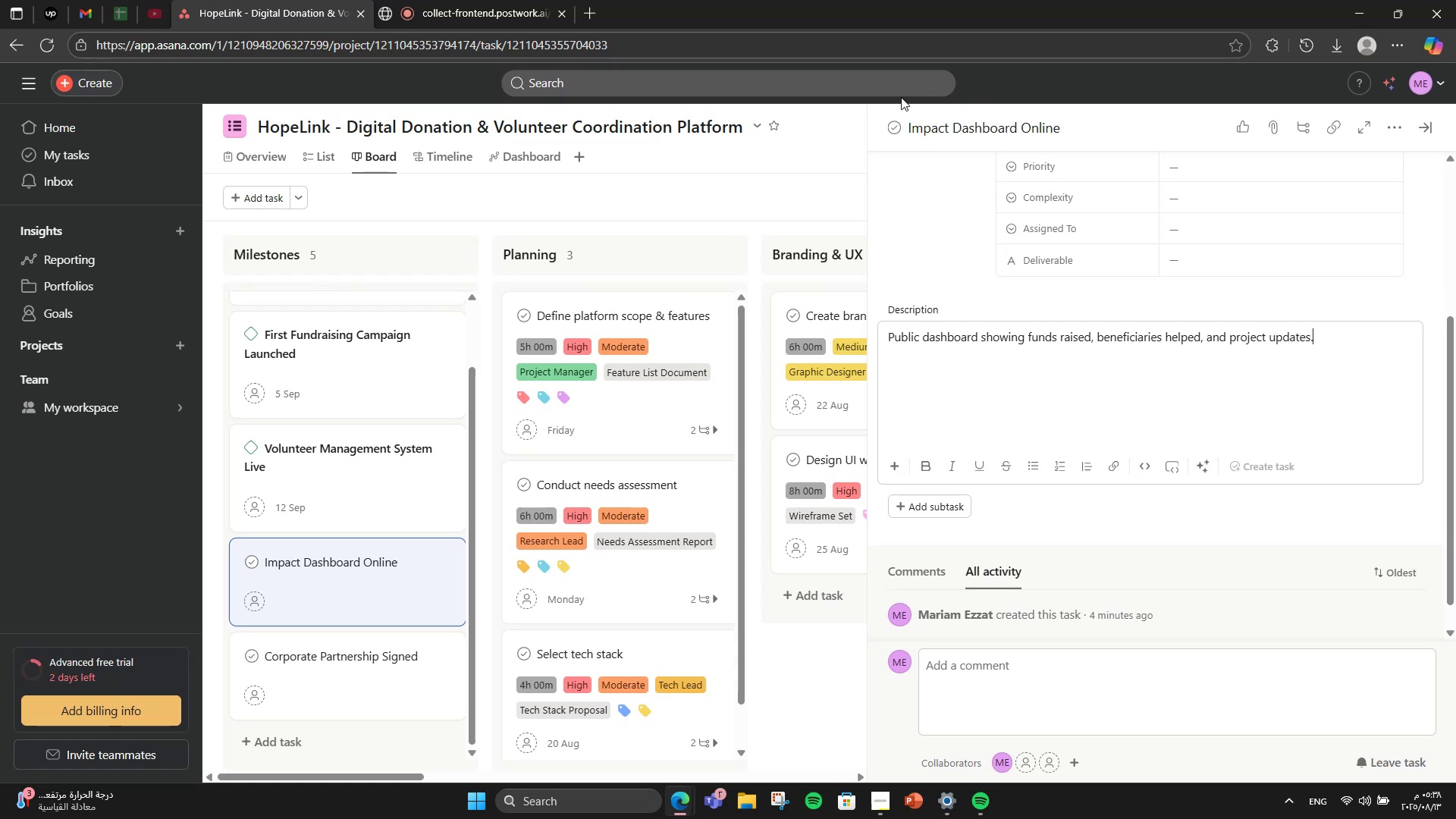 
scroll: coordinate [1178, 328], scroll_direction: up, amount: 3.0
 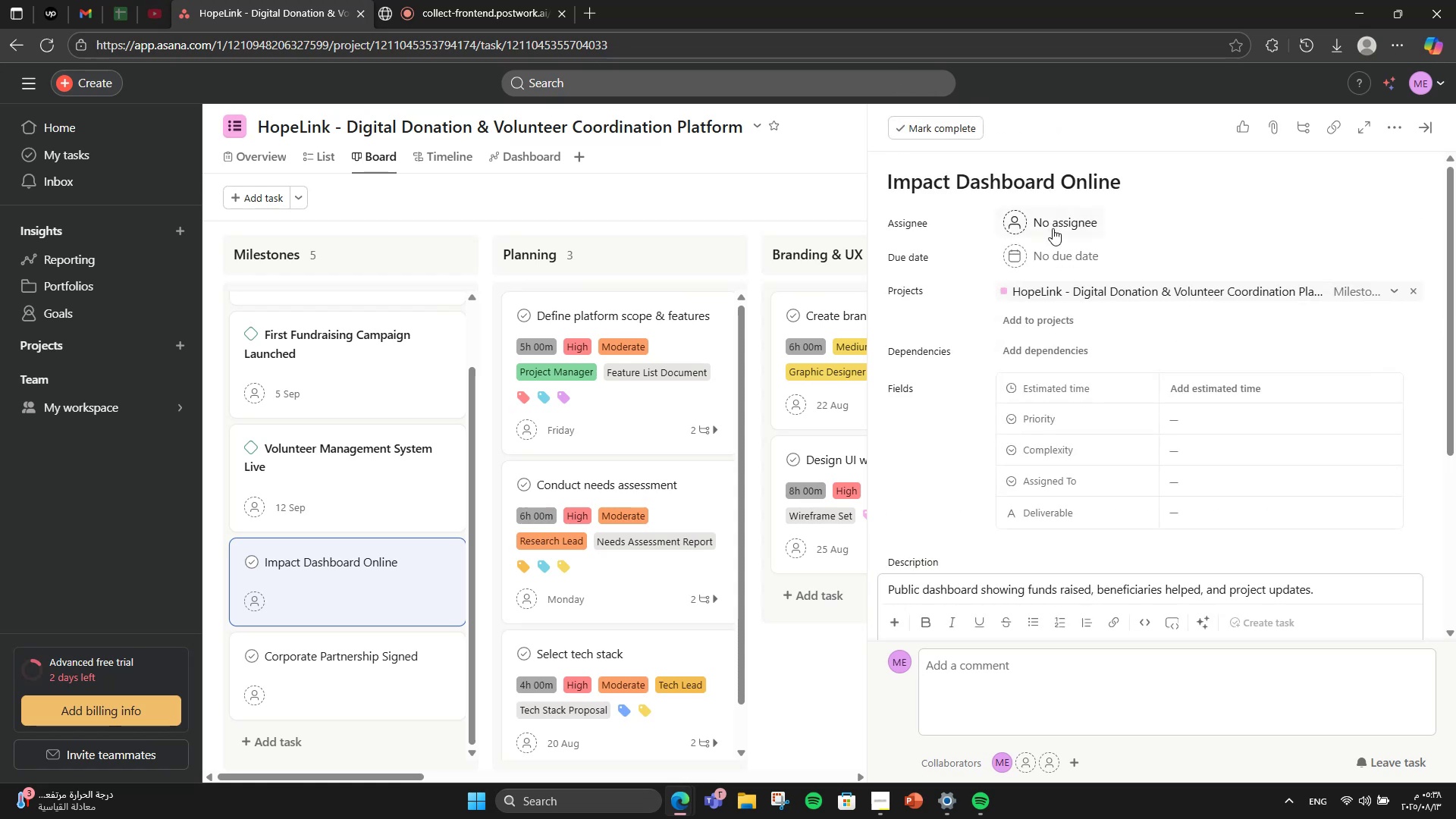 
left_click([1051, 246])
 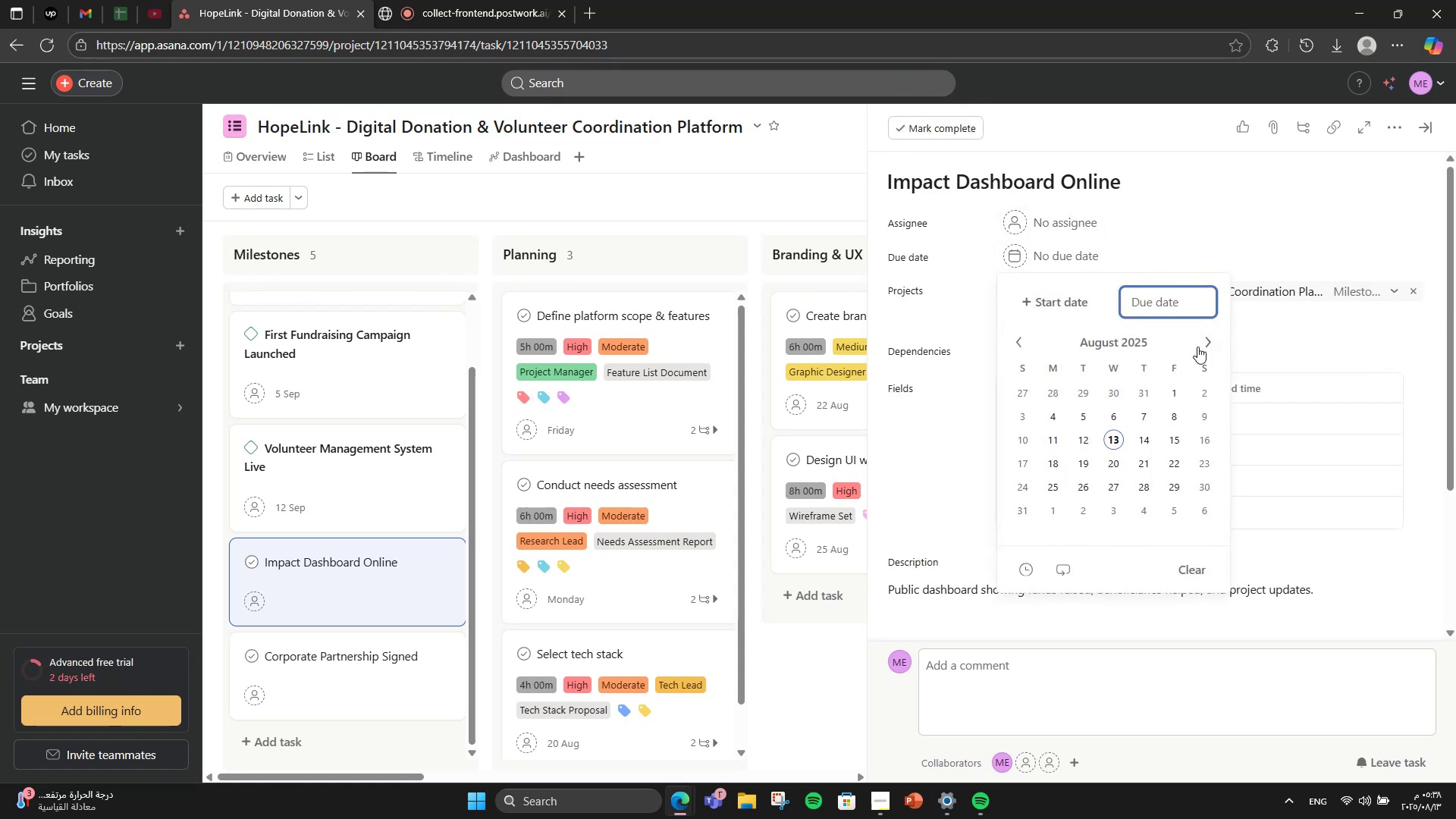 
left_click([1199, 348])
 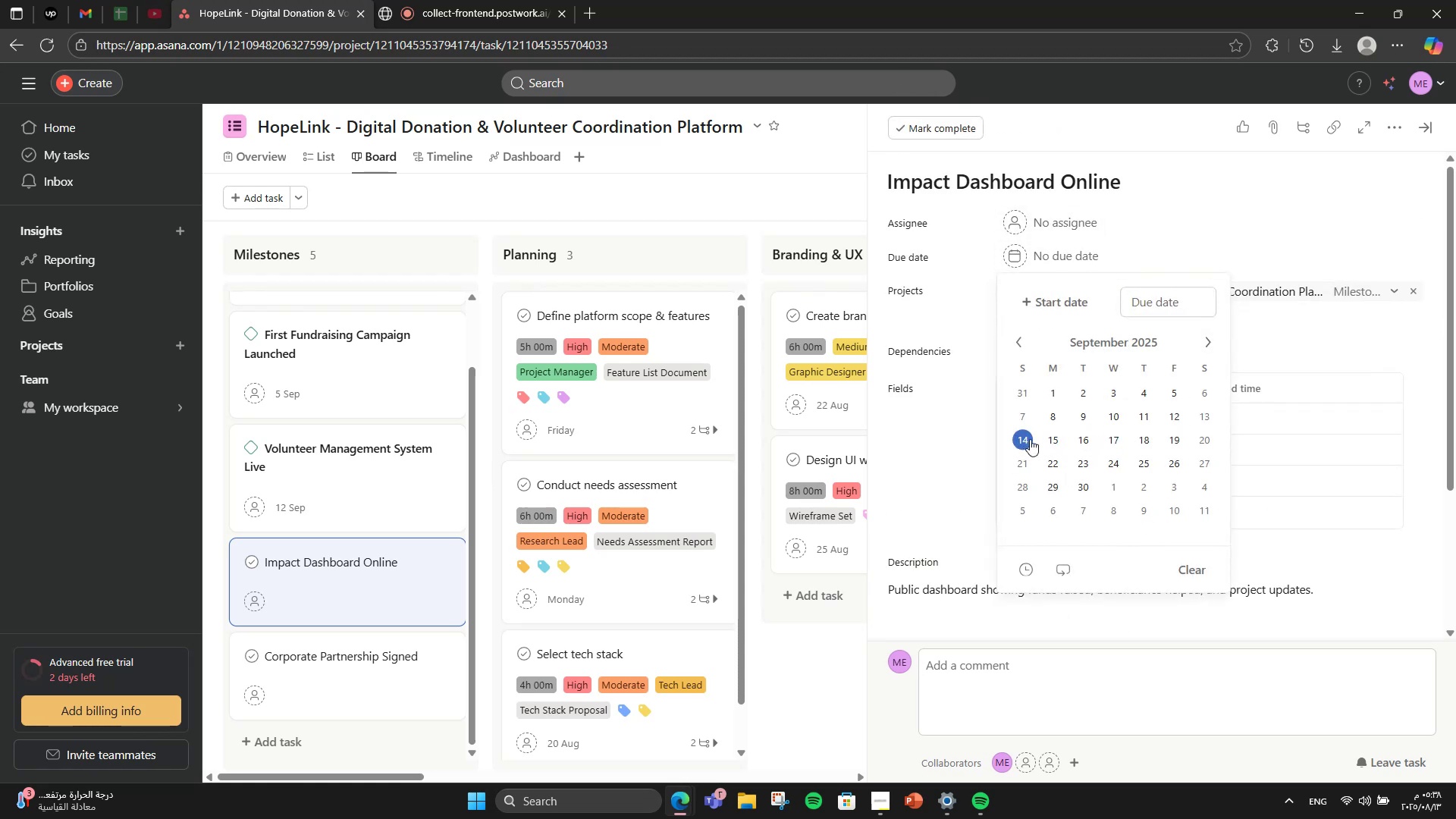 
left_click([1199, 441])
 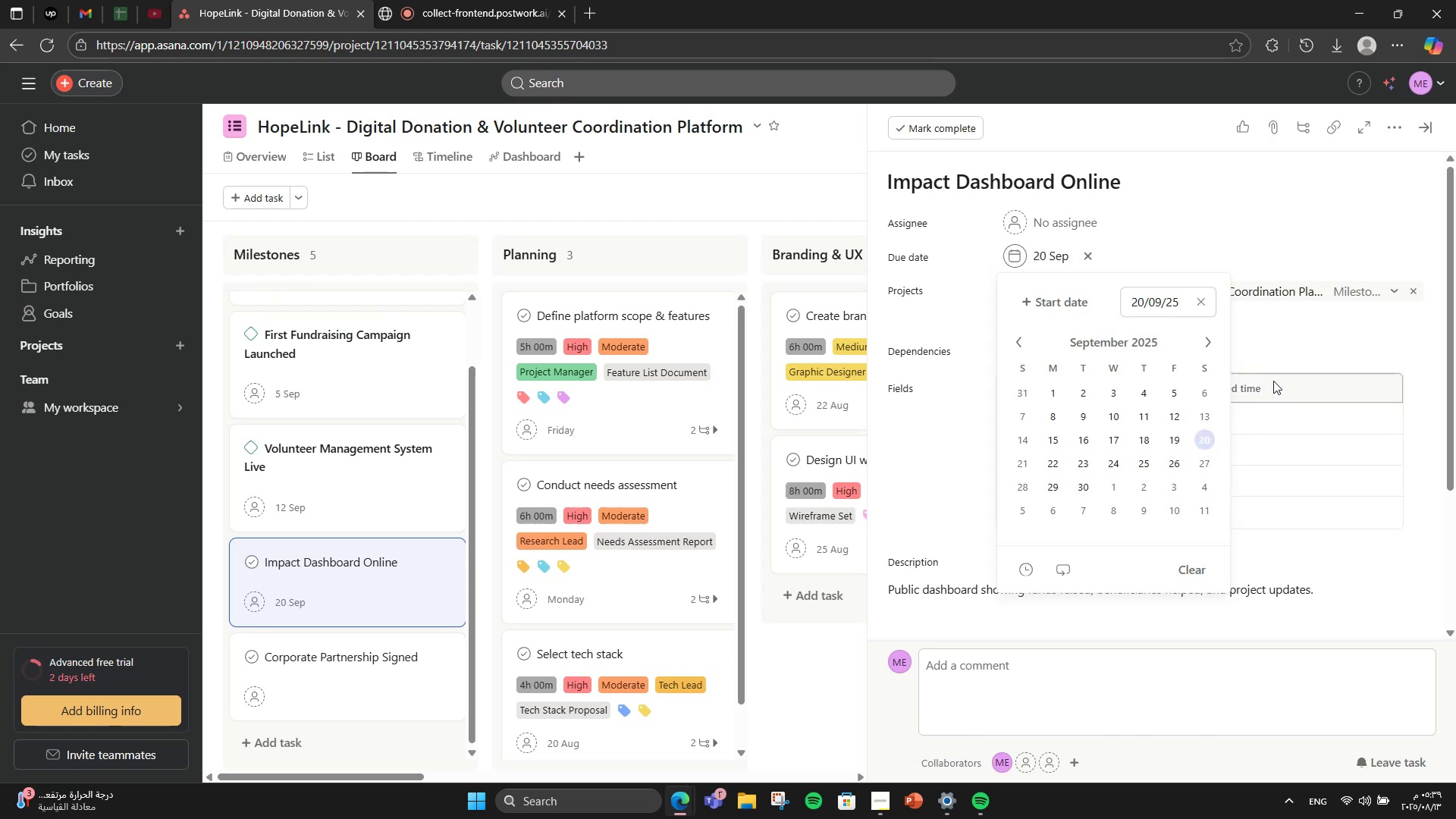 
scroll: coordinate [1273, 380], scroll_direction: down, amount: 5.0
 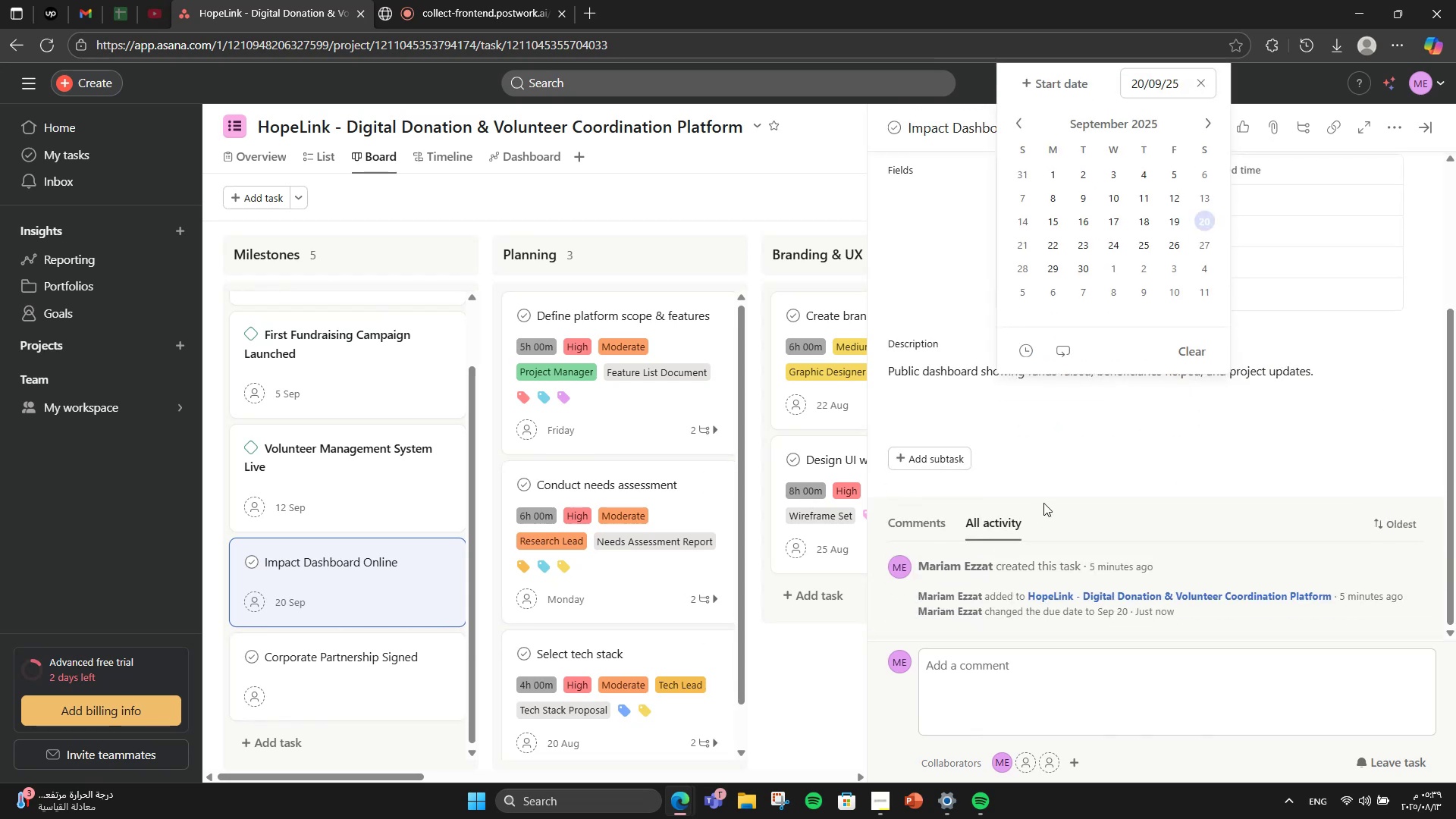 
left_click([1046, 502])
 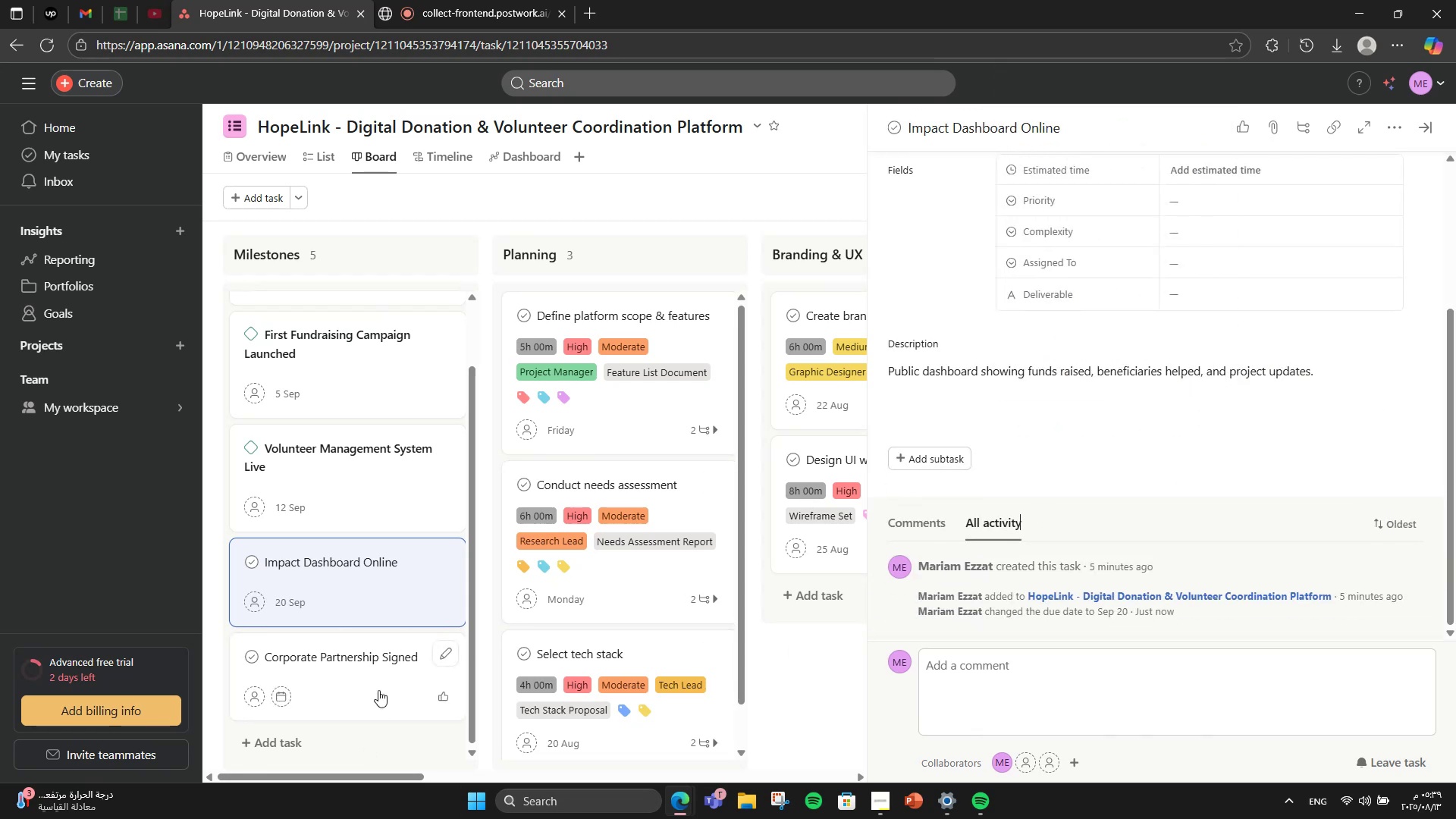 
left_click([381, 673])
 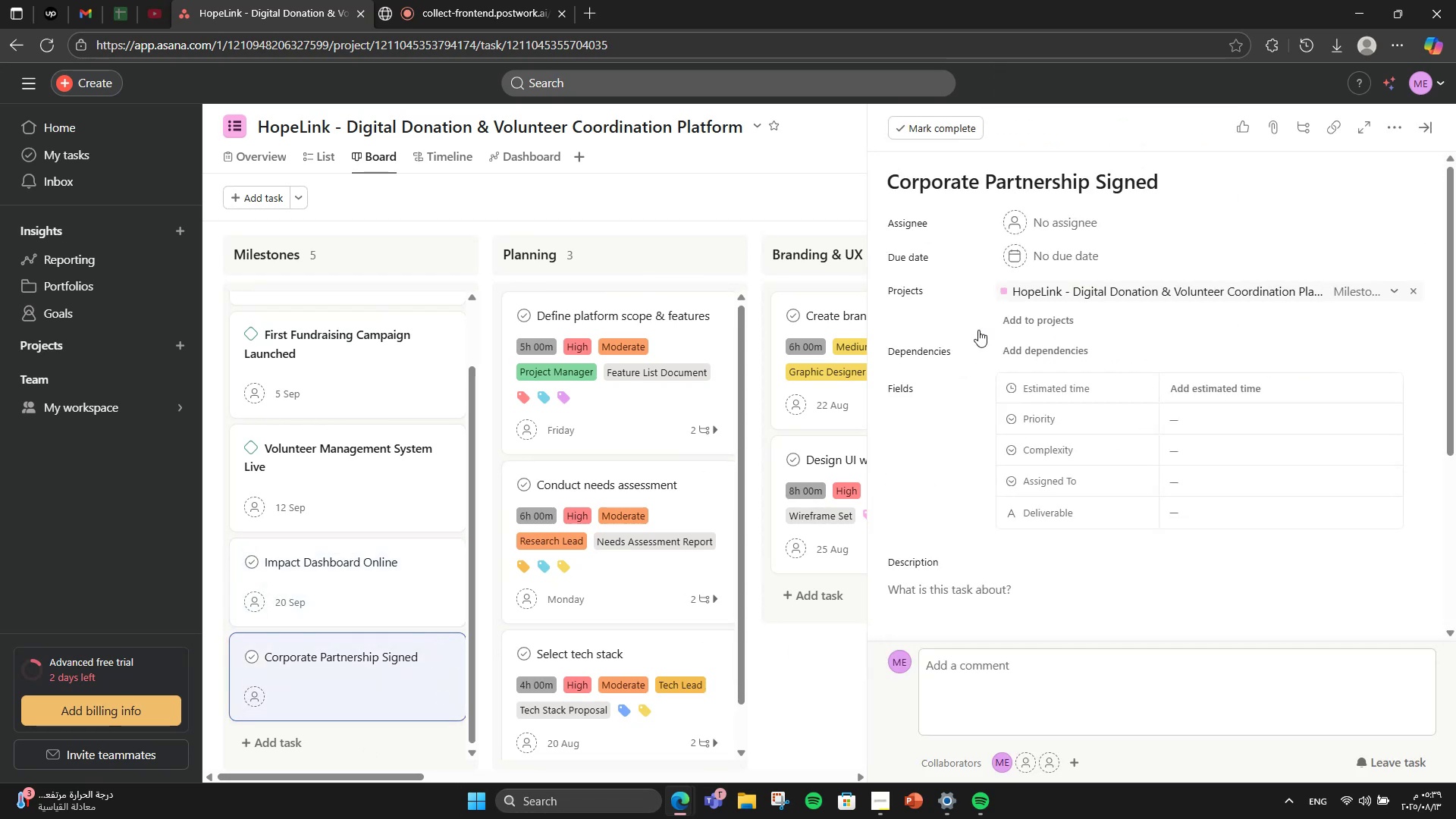 
left_click([334, 570])
 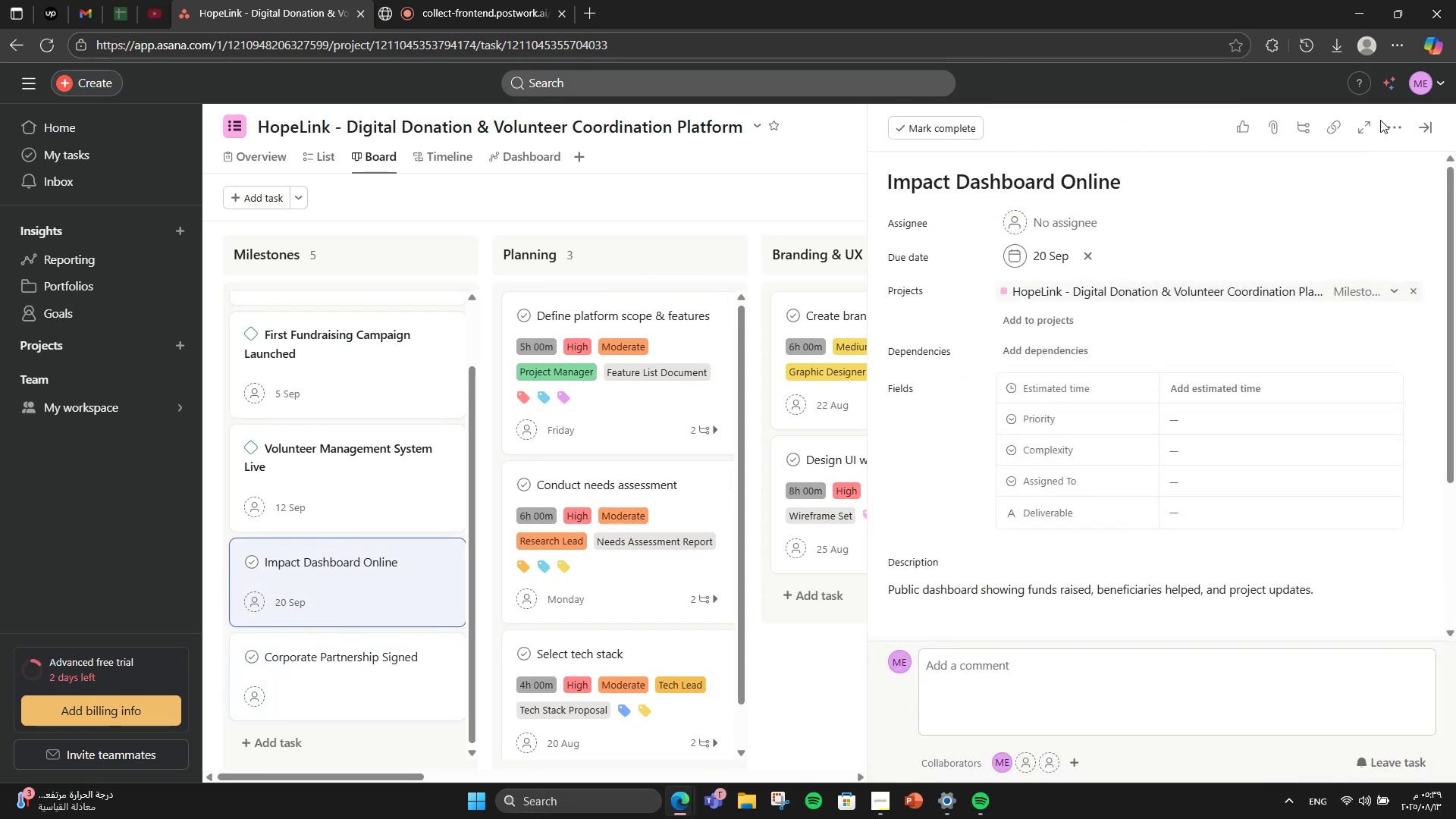 
left_click([1383, 120])
 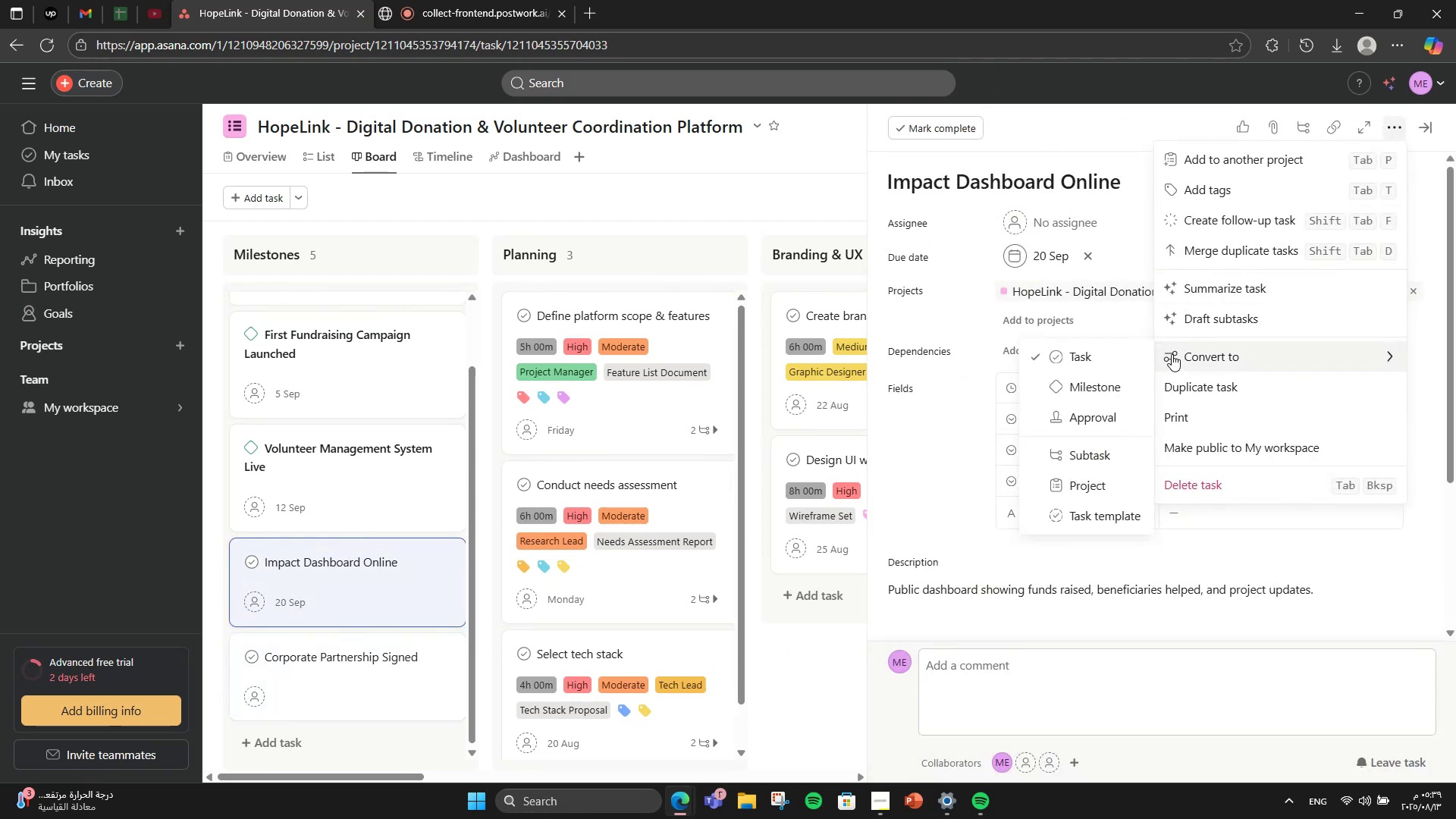 
left_click([1099, 392])
 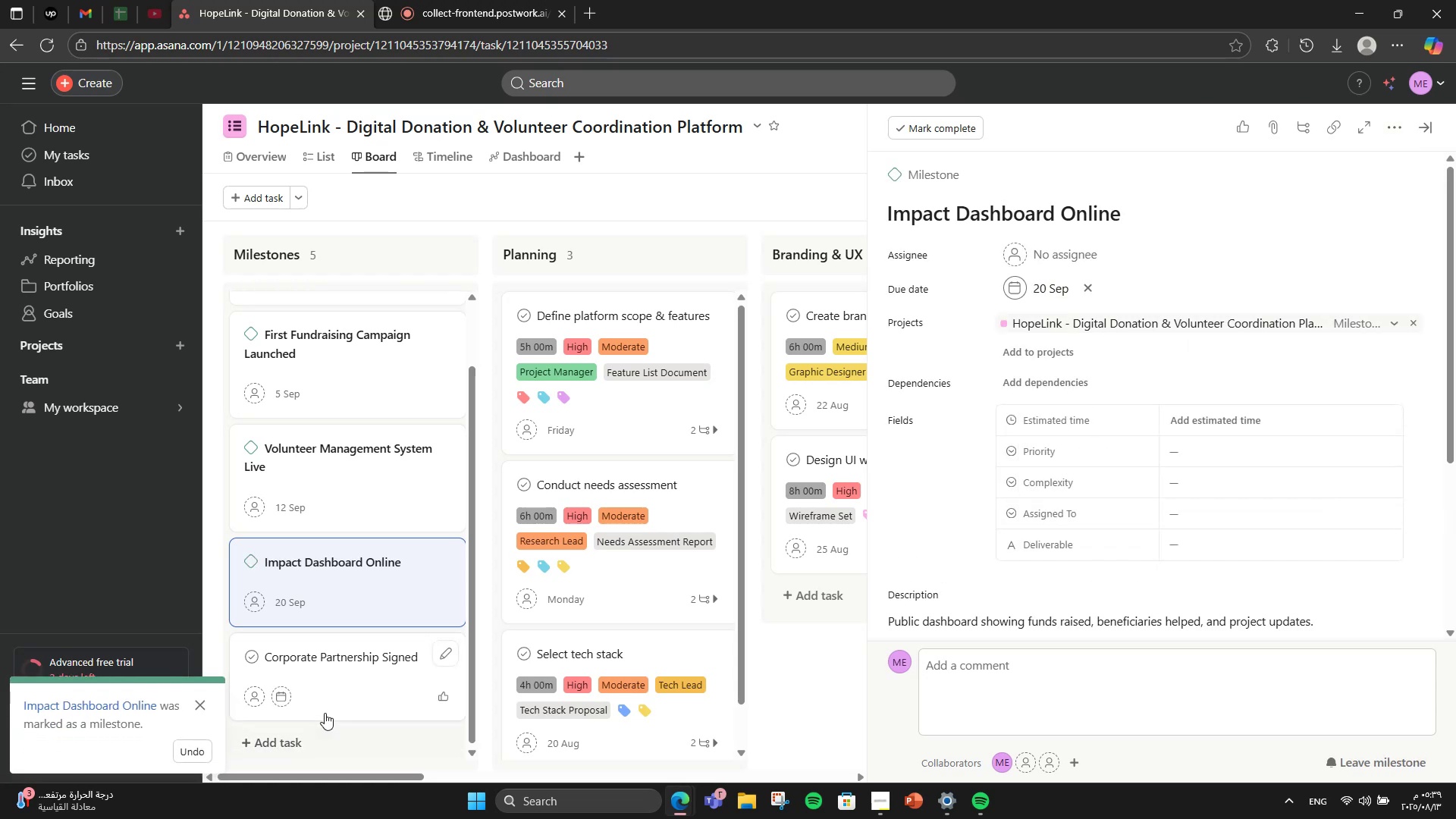 
left_click([327, 706])
 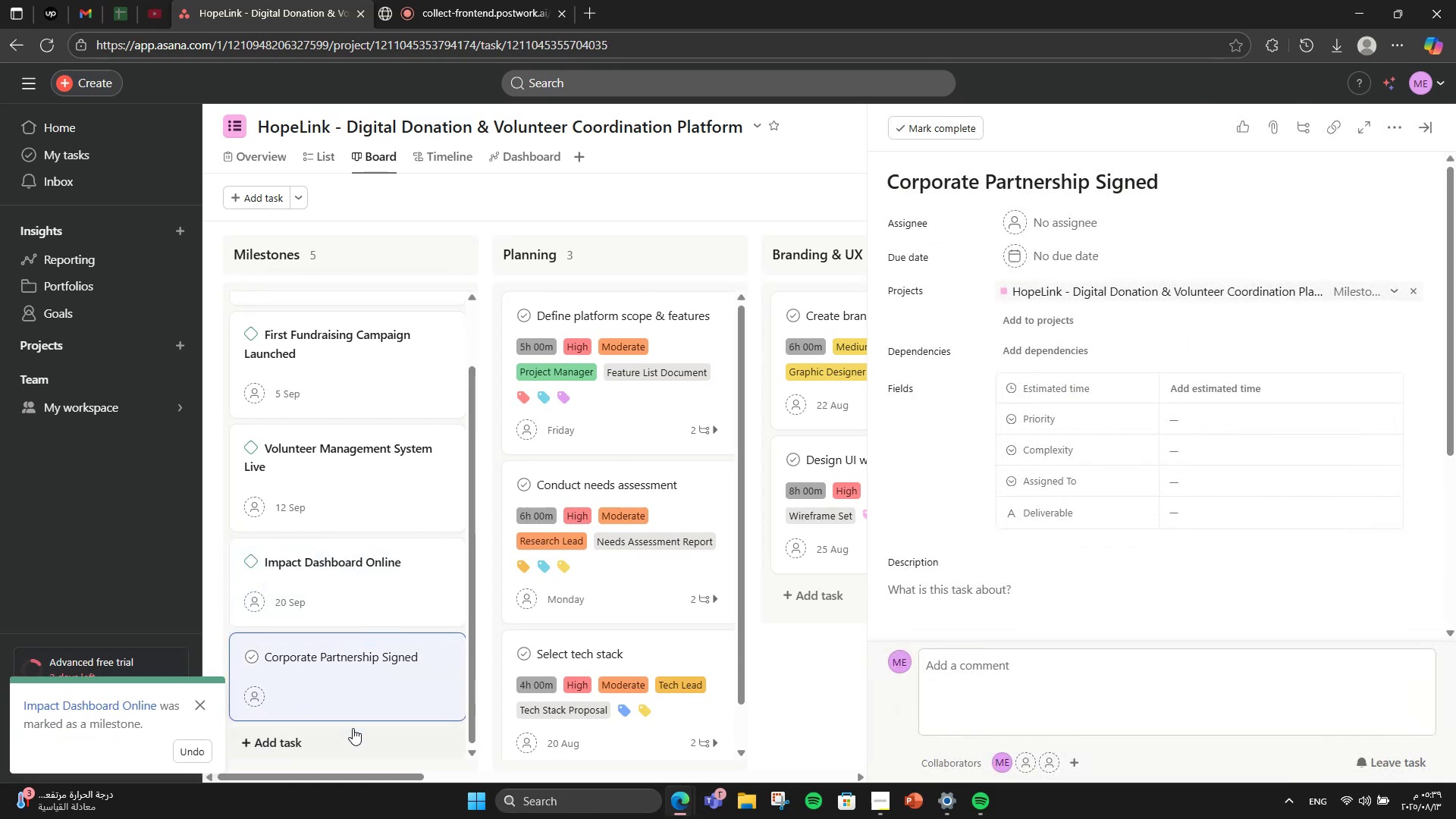 
key(Mute)
 